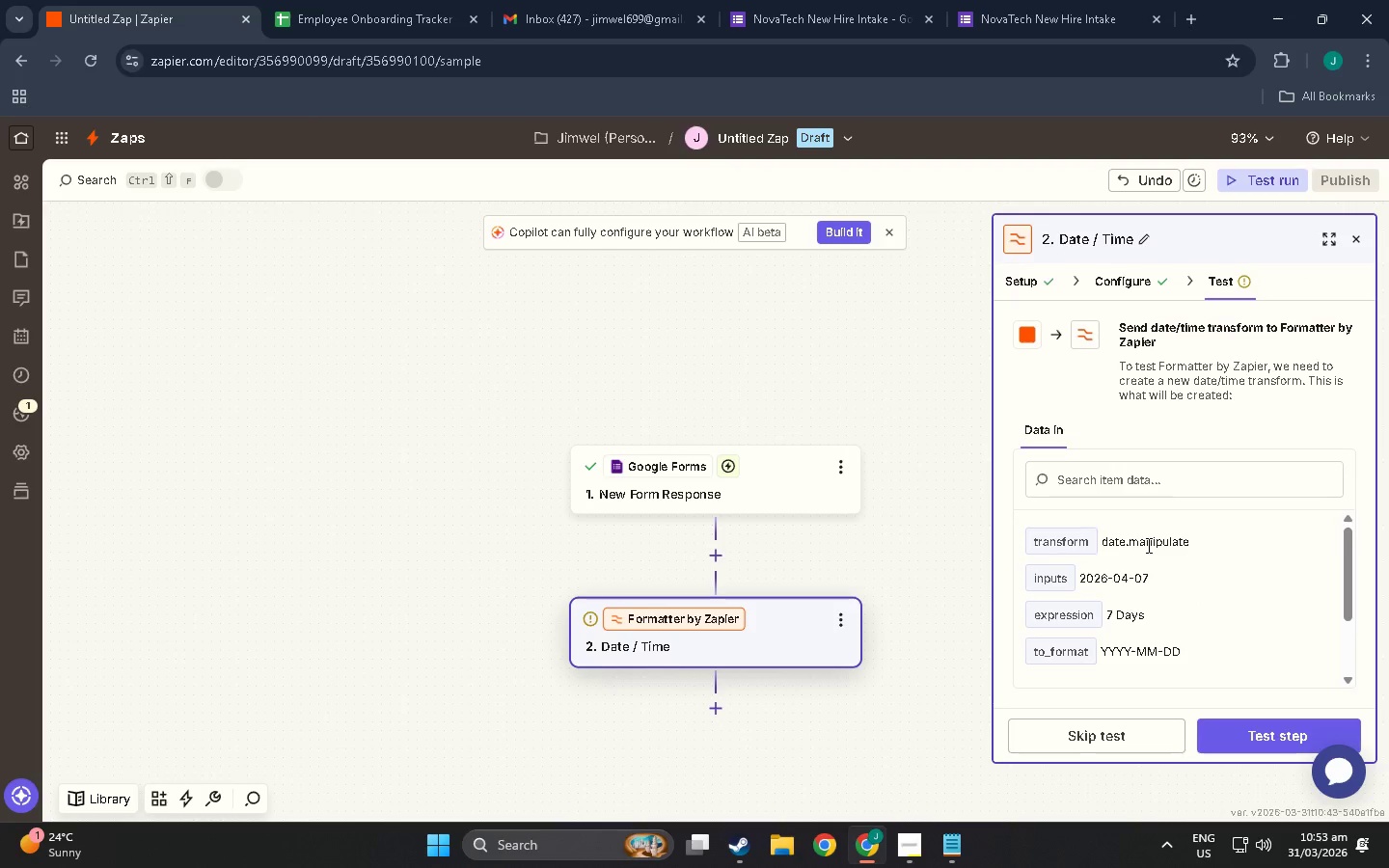 
wait(6.86)
 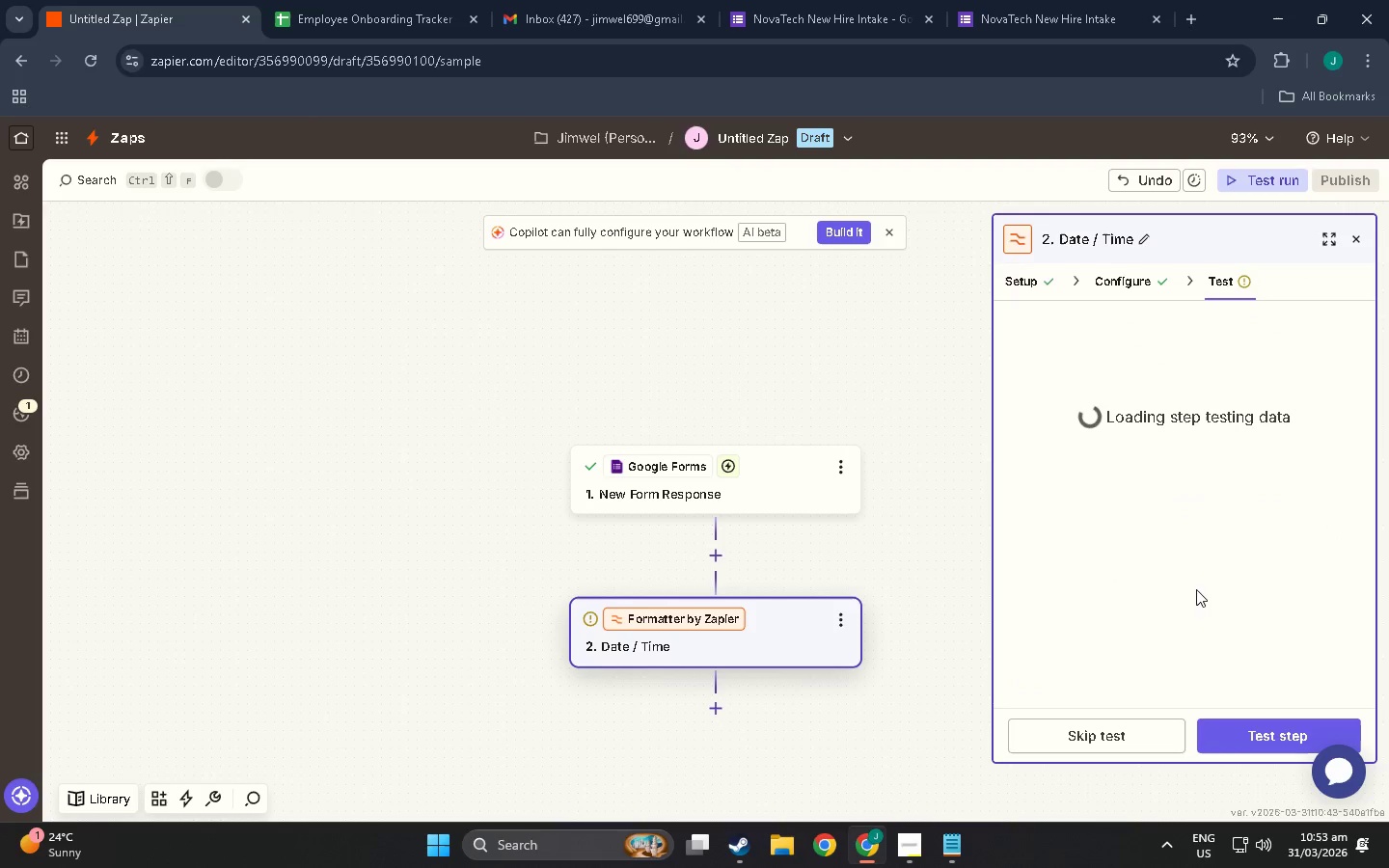 
left_click([1242, 735])
 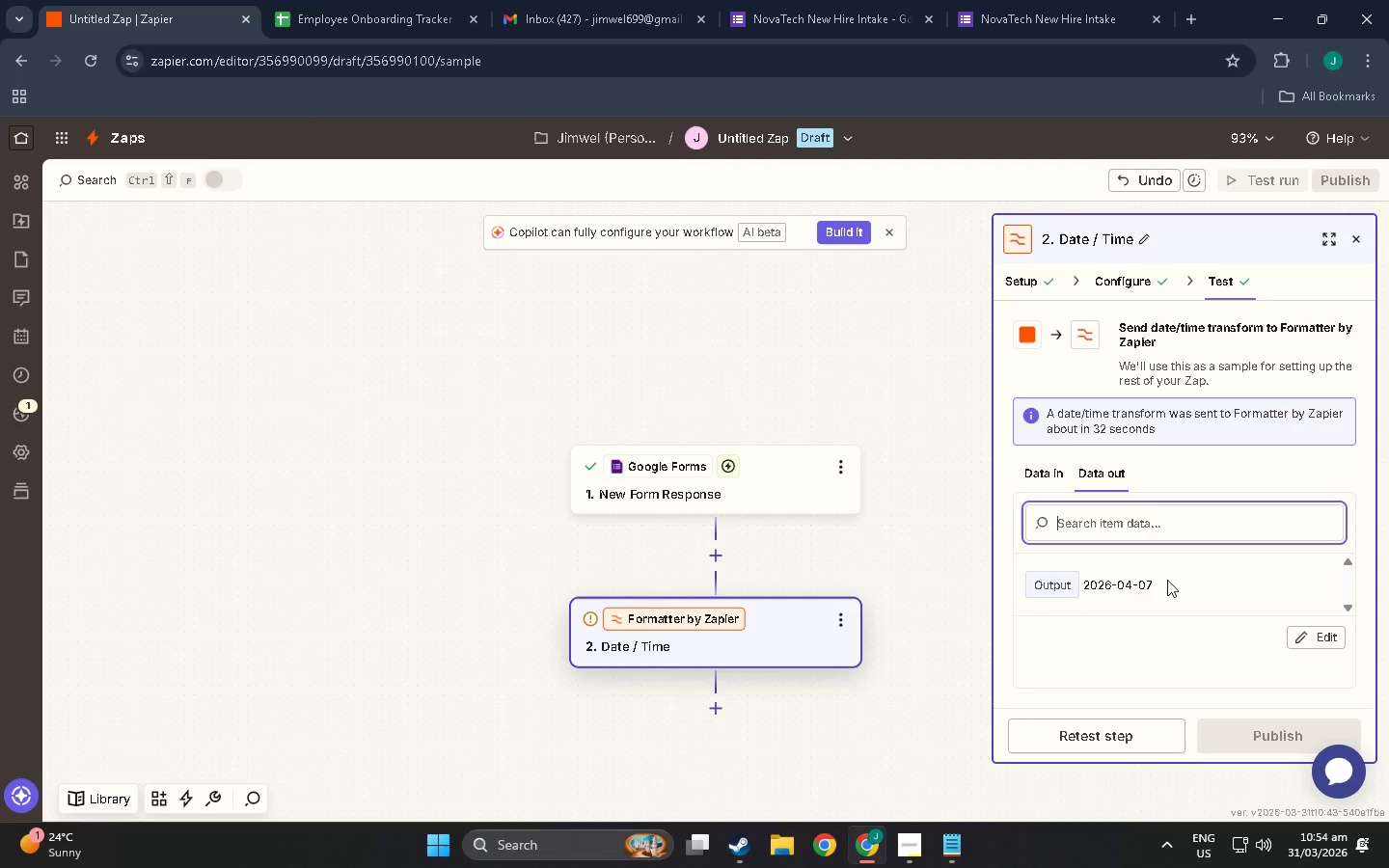 
wait(6.09)
 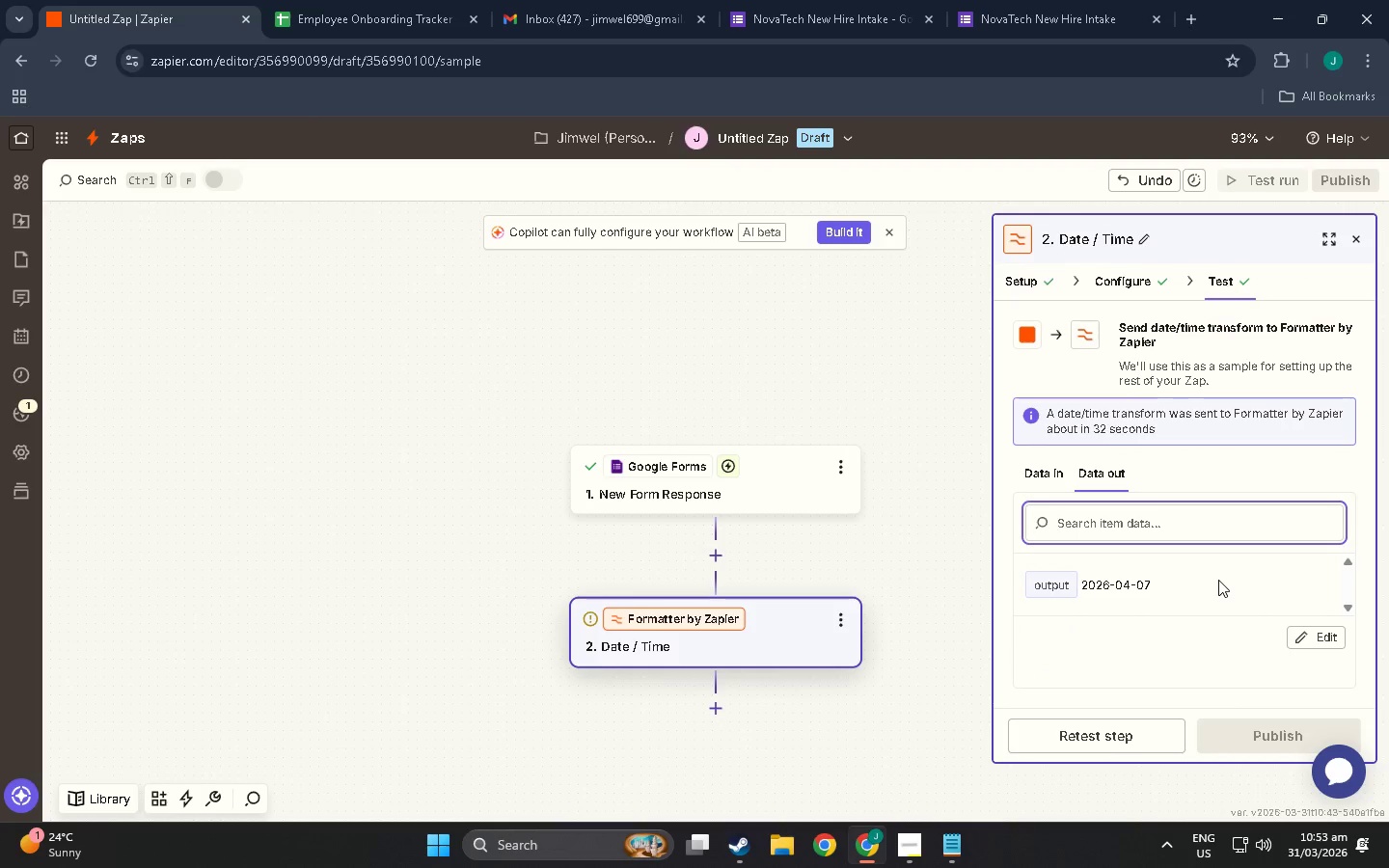 
left_click([1045, 477])
 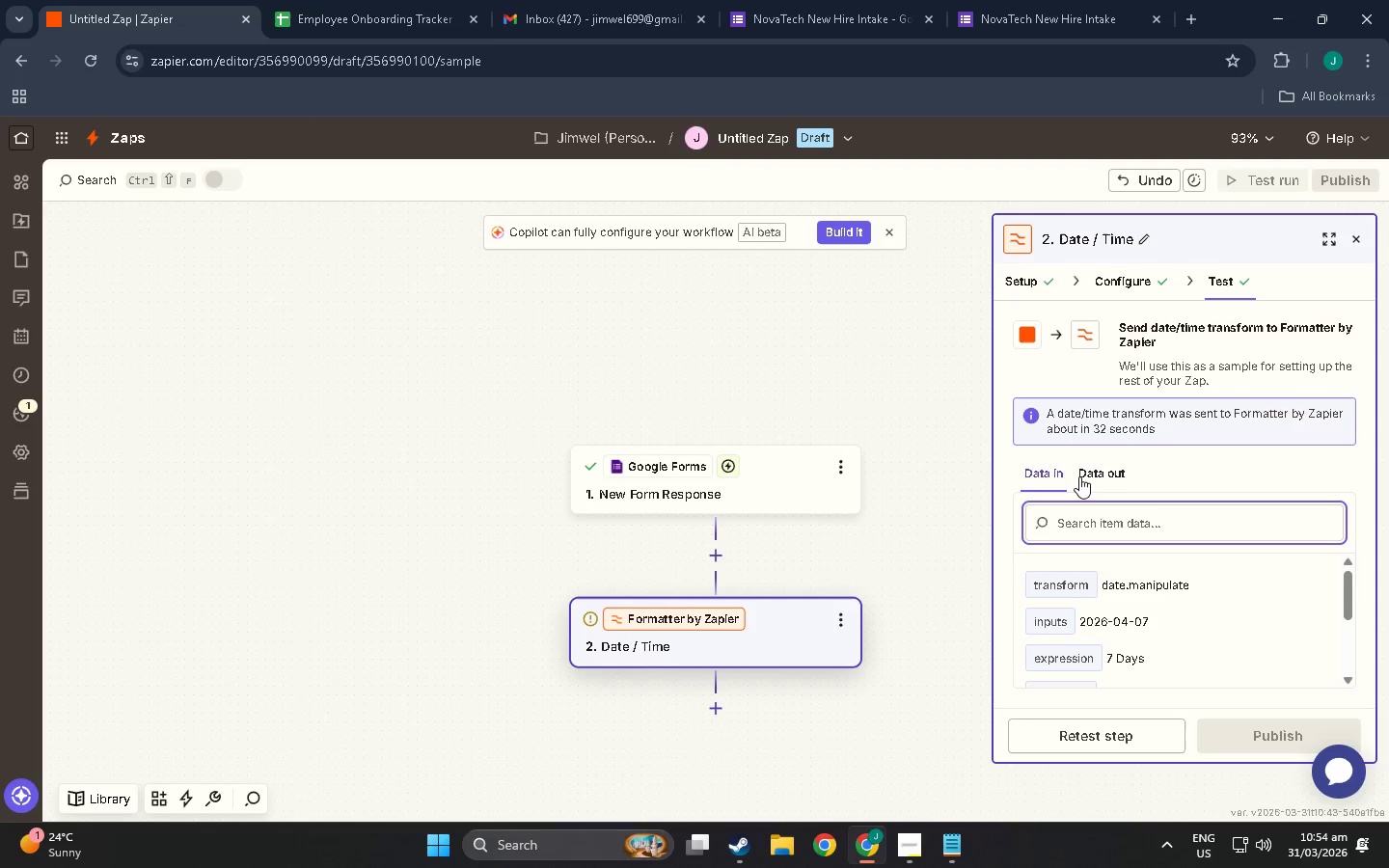 
left_click([1089, 475])
 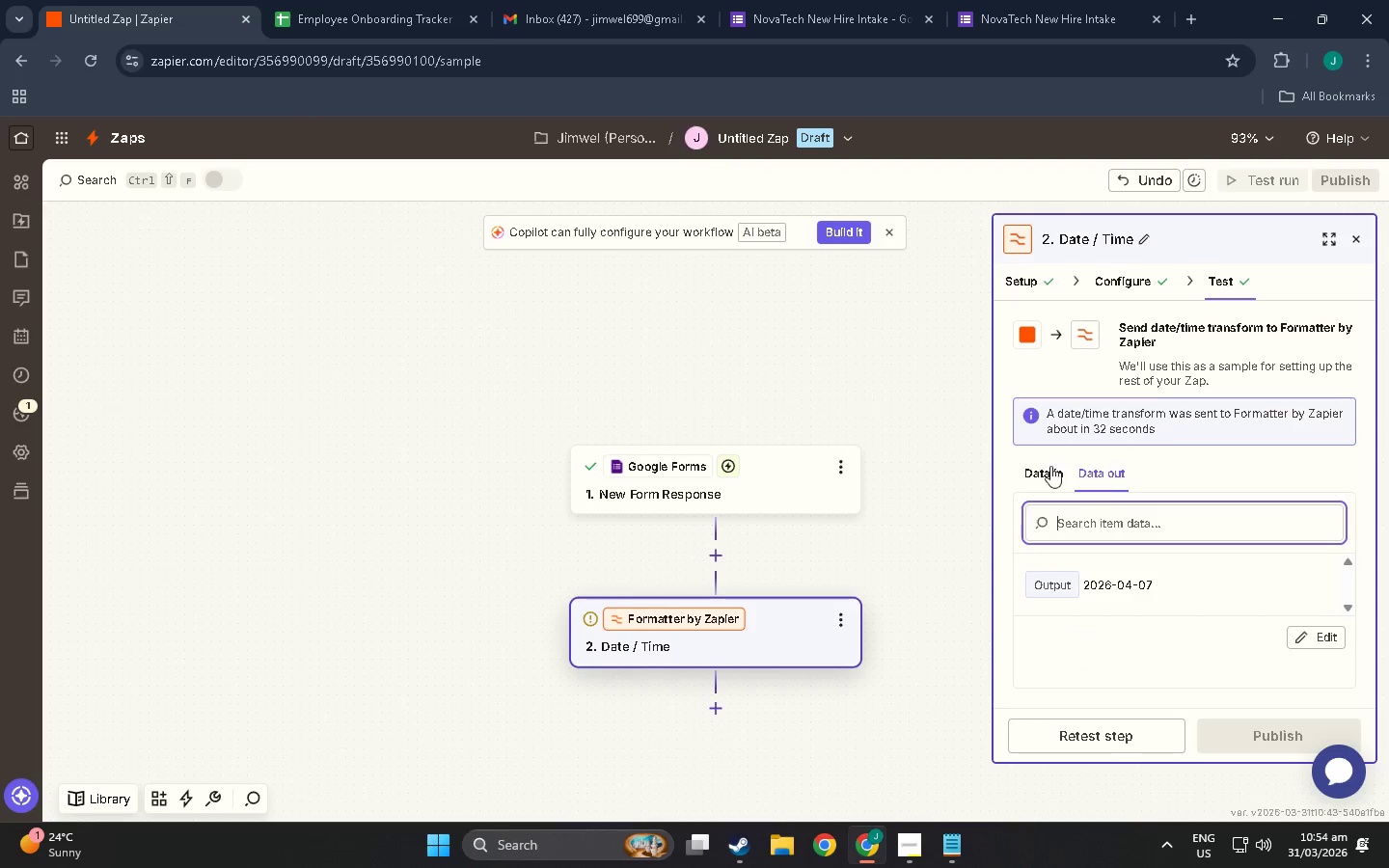 
left_click([1031, 462])
 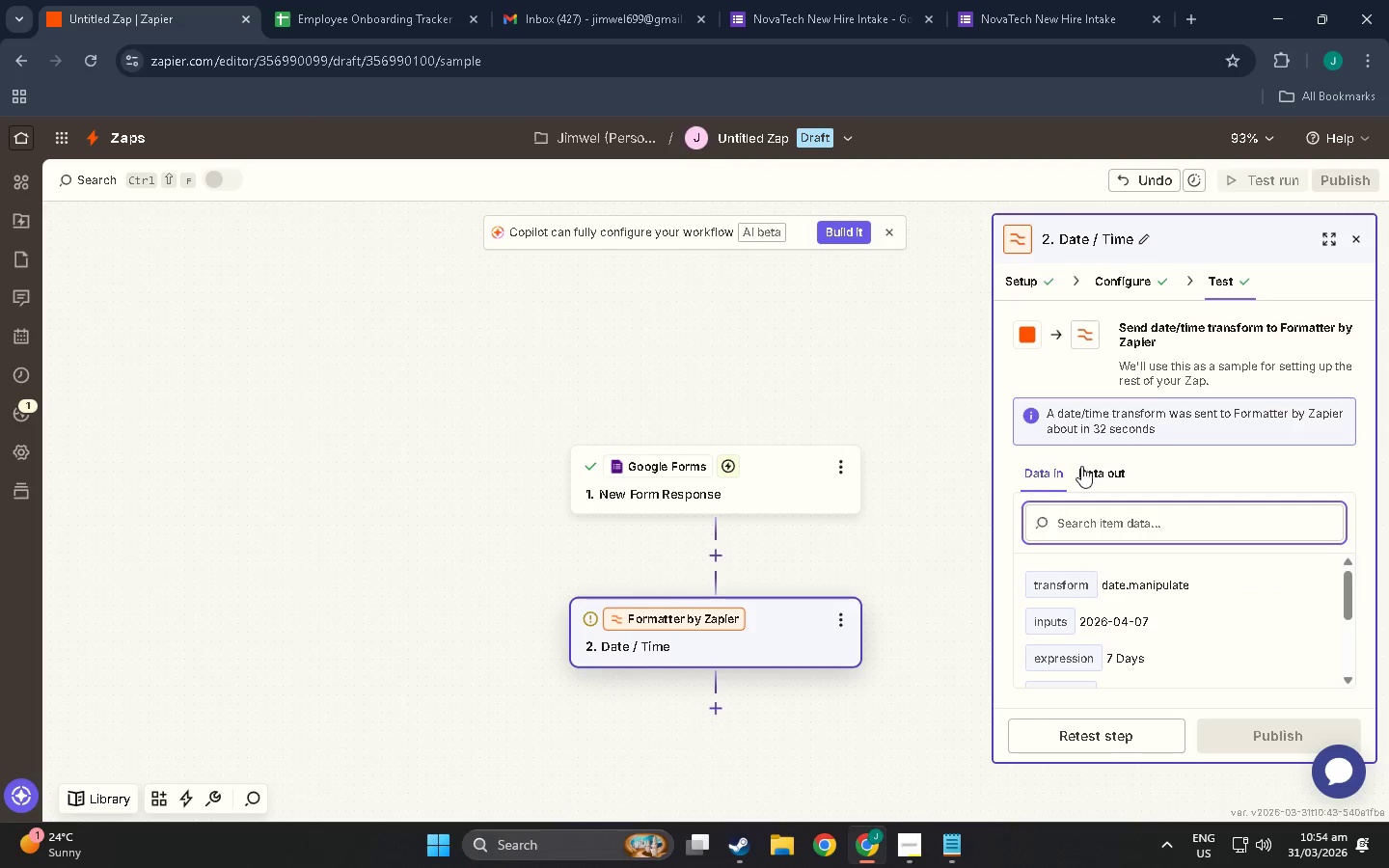 
left_click([1085, 466])
 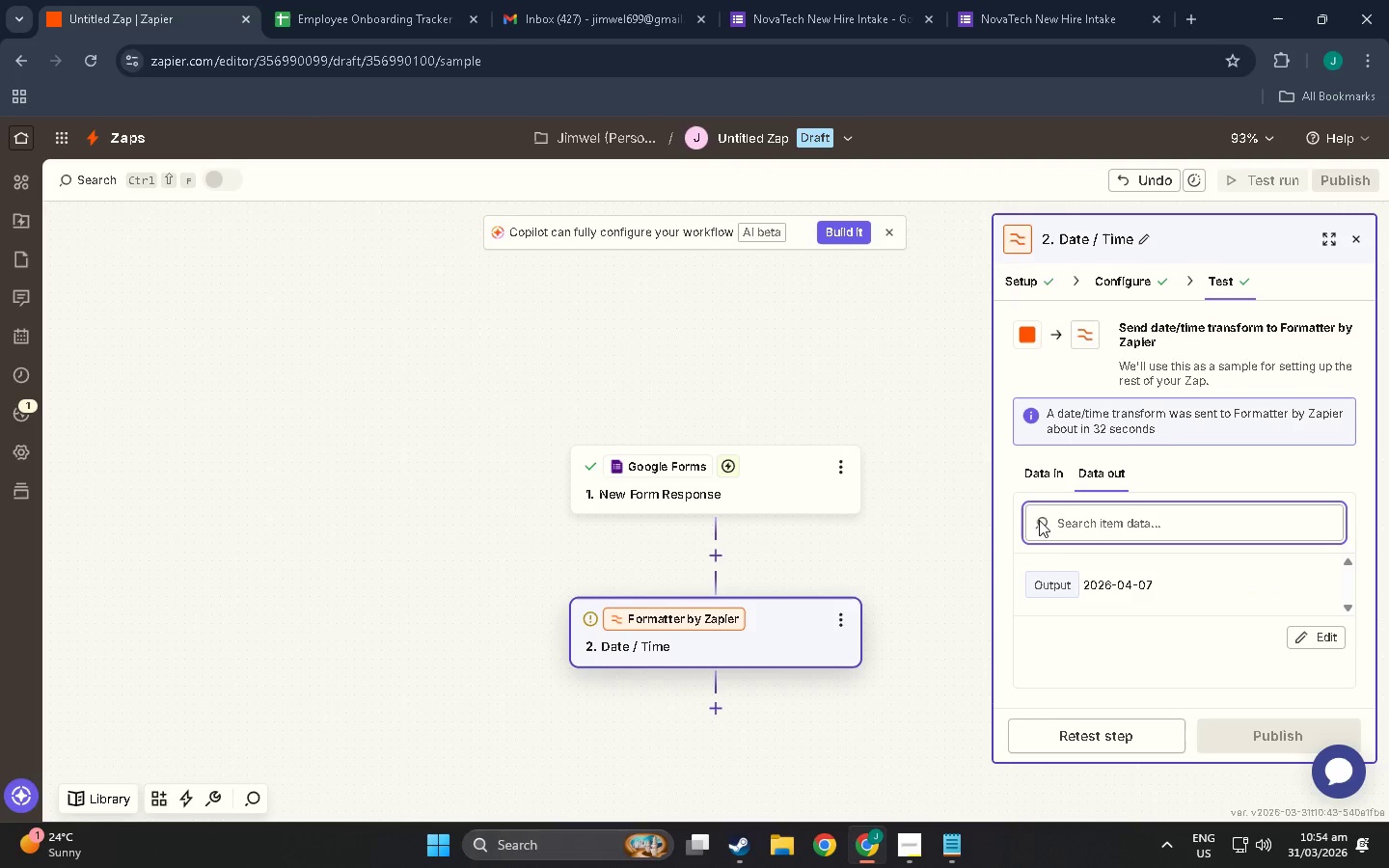 
wait(5.48)
 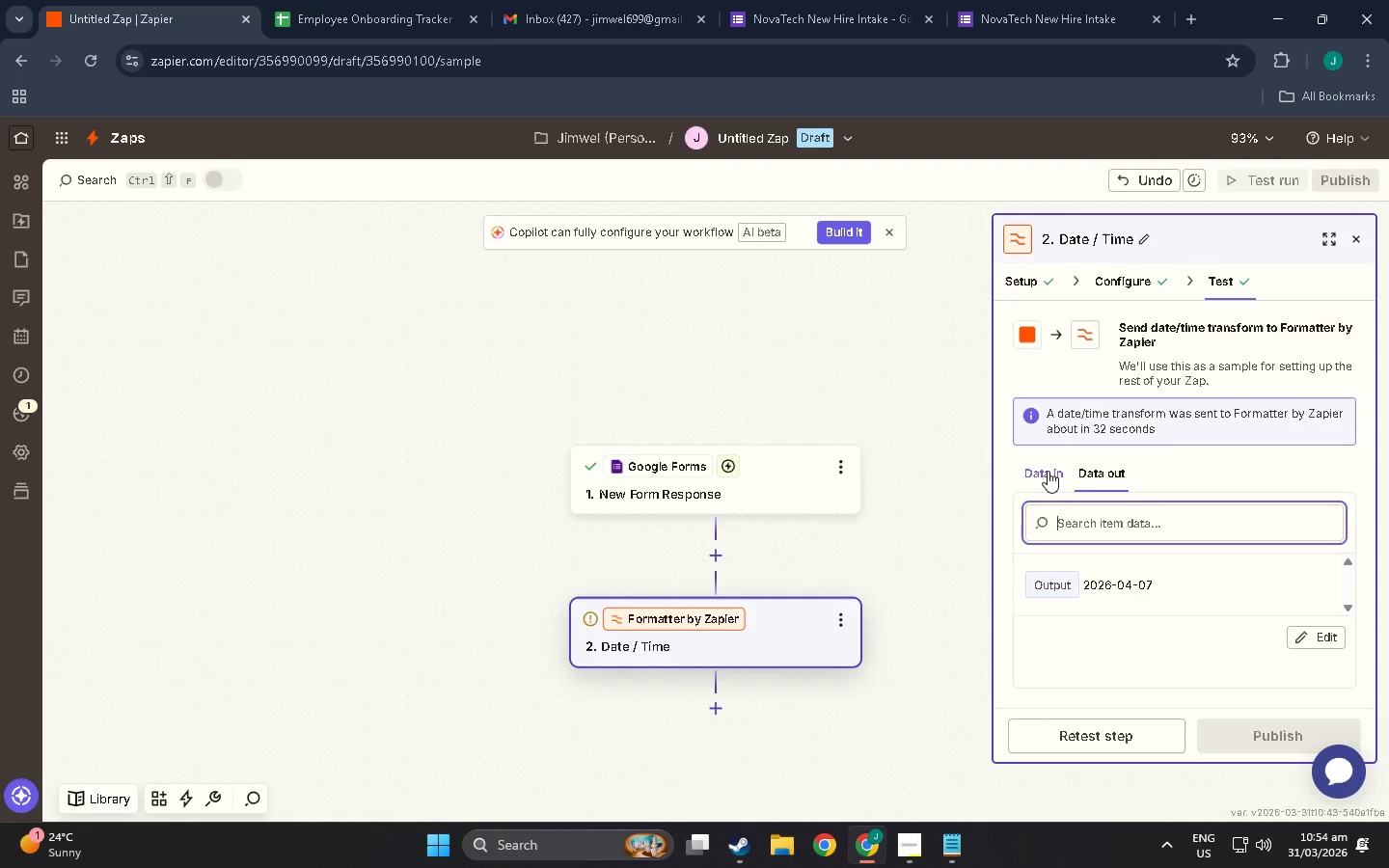 
left_click([1104, 734])
 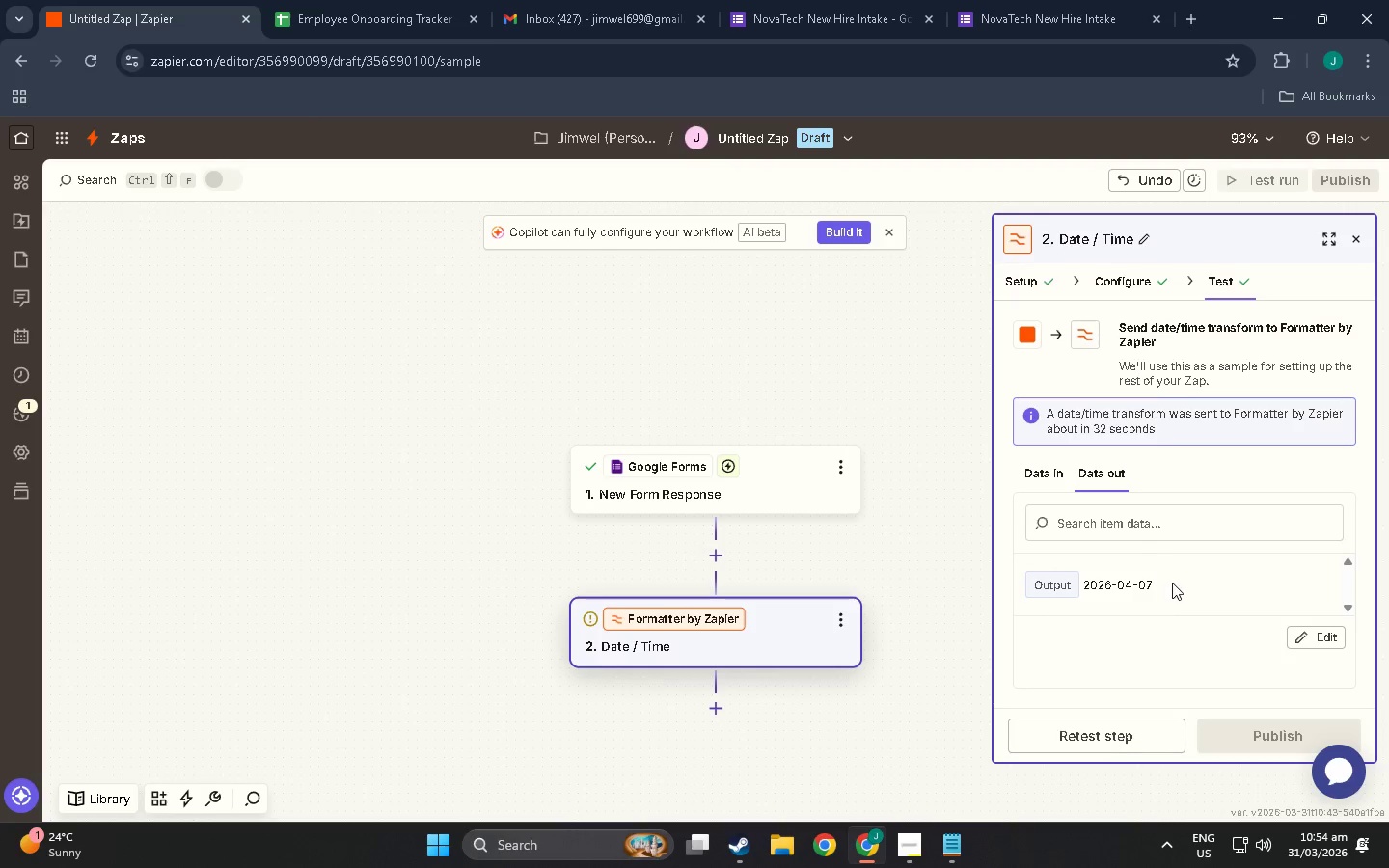 
scroll: coordinate [1160, 581], scroll_direction: down, amount: 2.0
 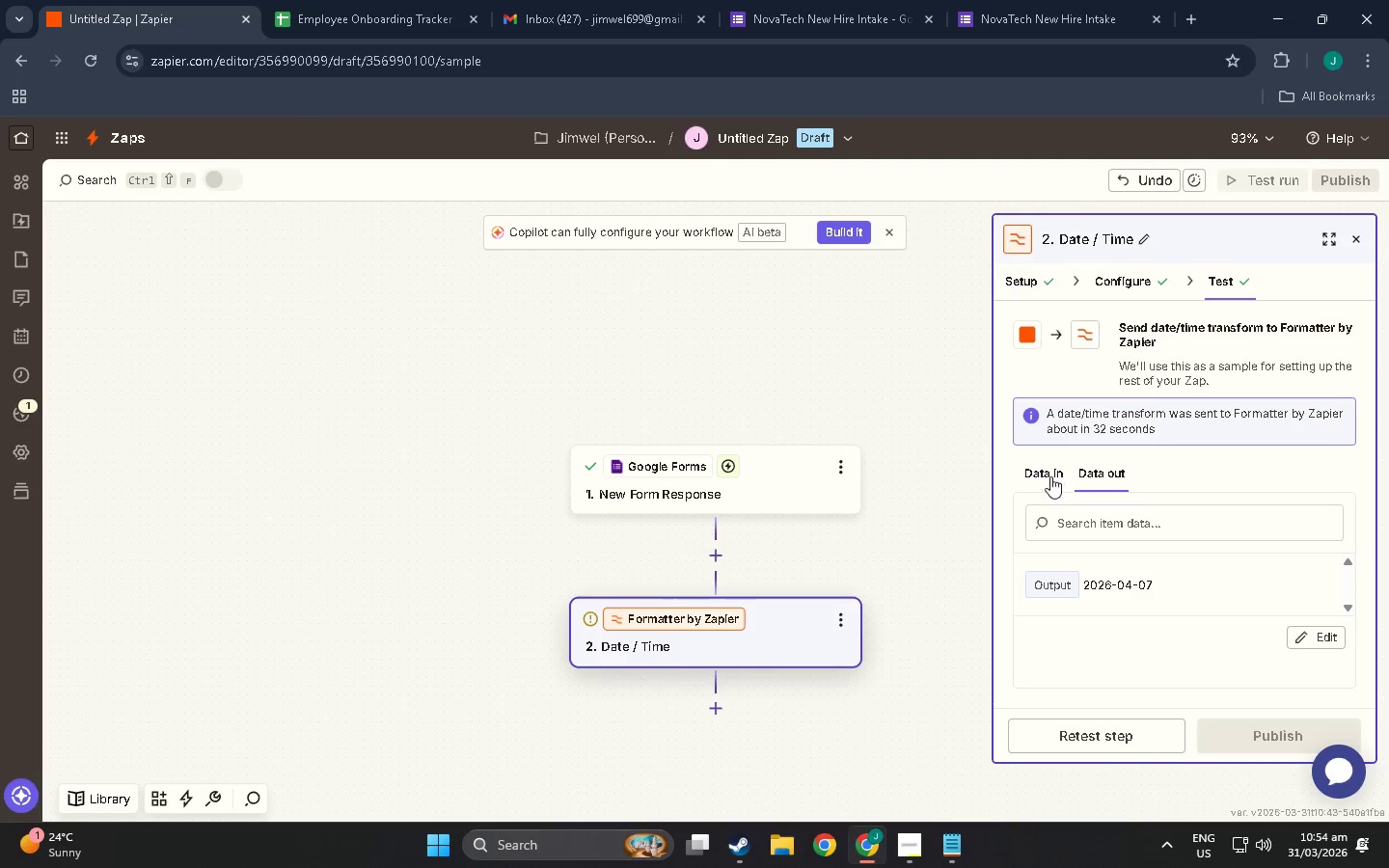 
left_click([1050, 475])
 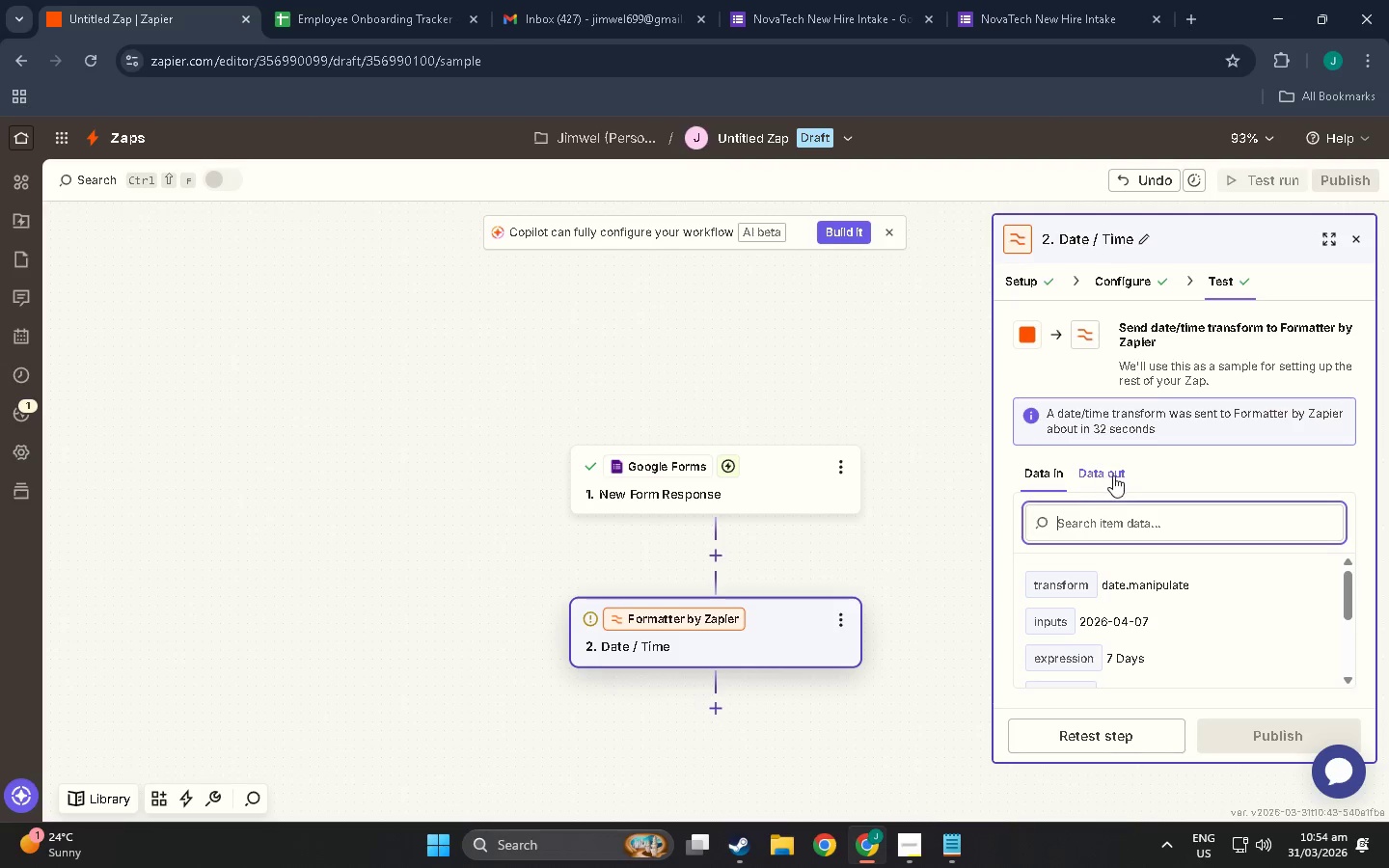 
wait(11.78)
 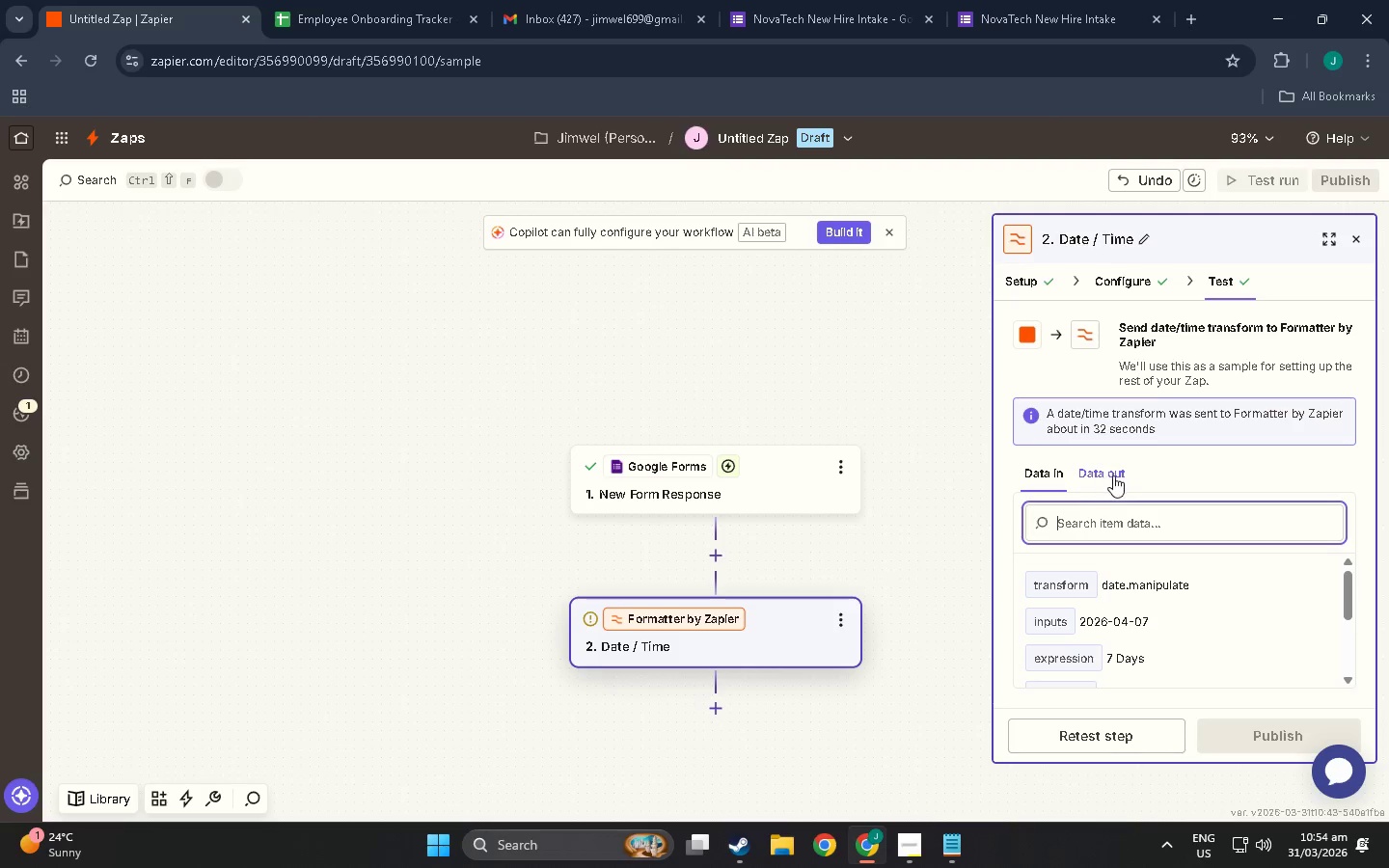 
double_click([1132, 277])
 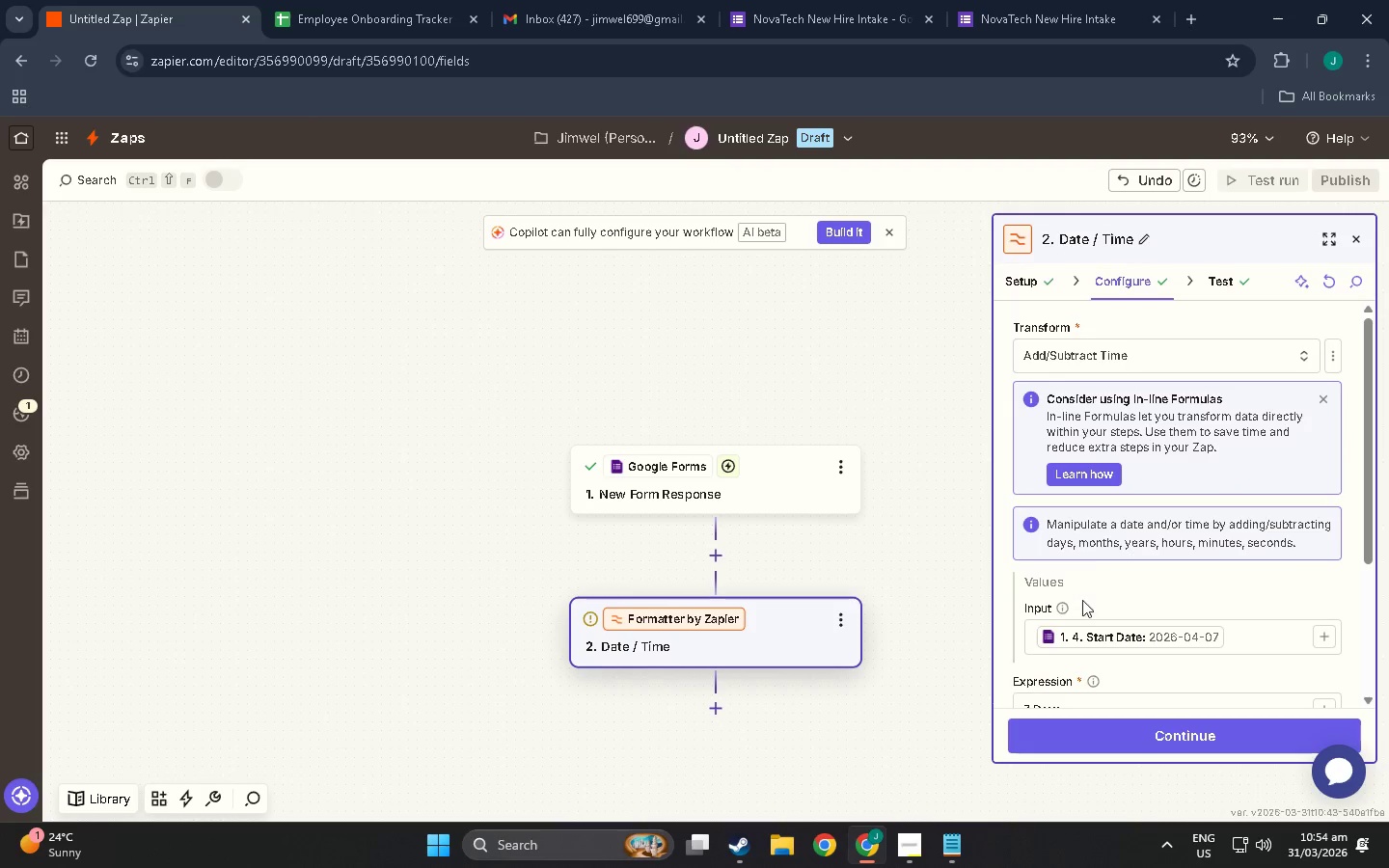 
scroll: coordinate [1120, 552], scroll_direction: down, amount: 6.0
 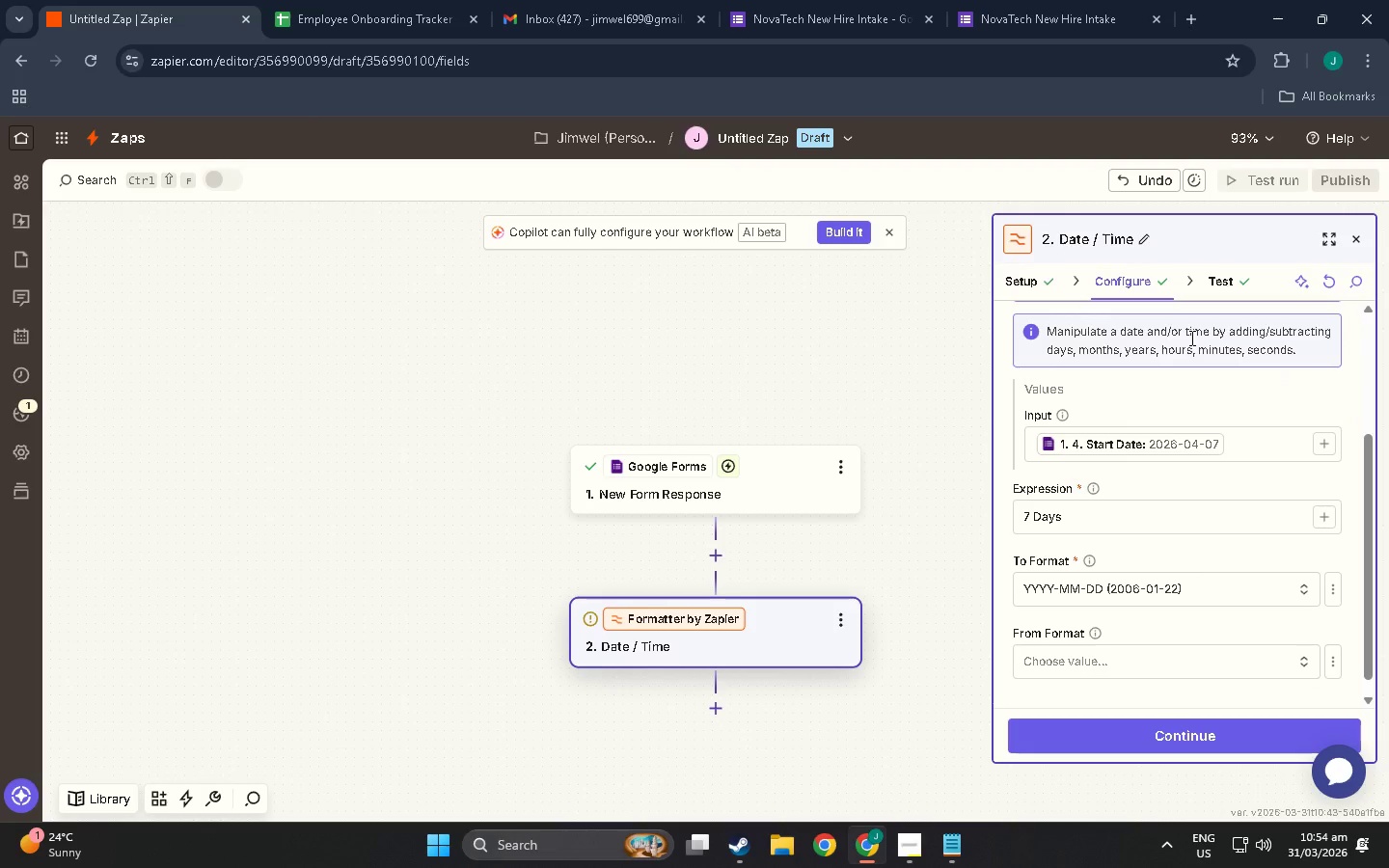 
scroll: coordinate [1282, 347], scroll_direction: up, amount: 2.0
 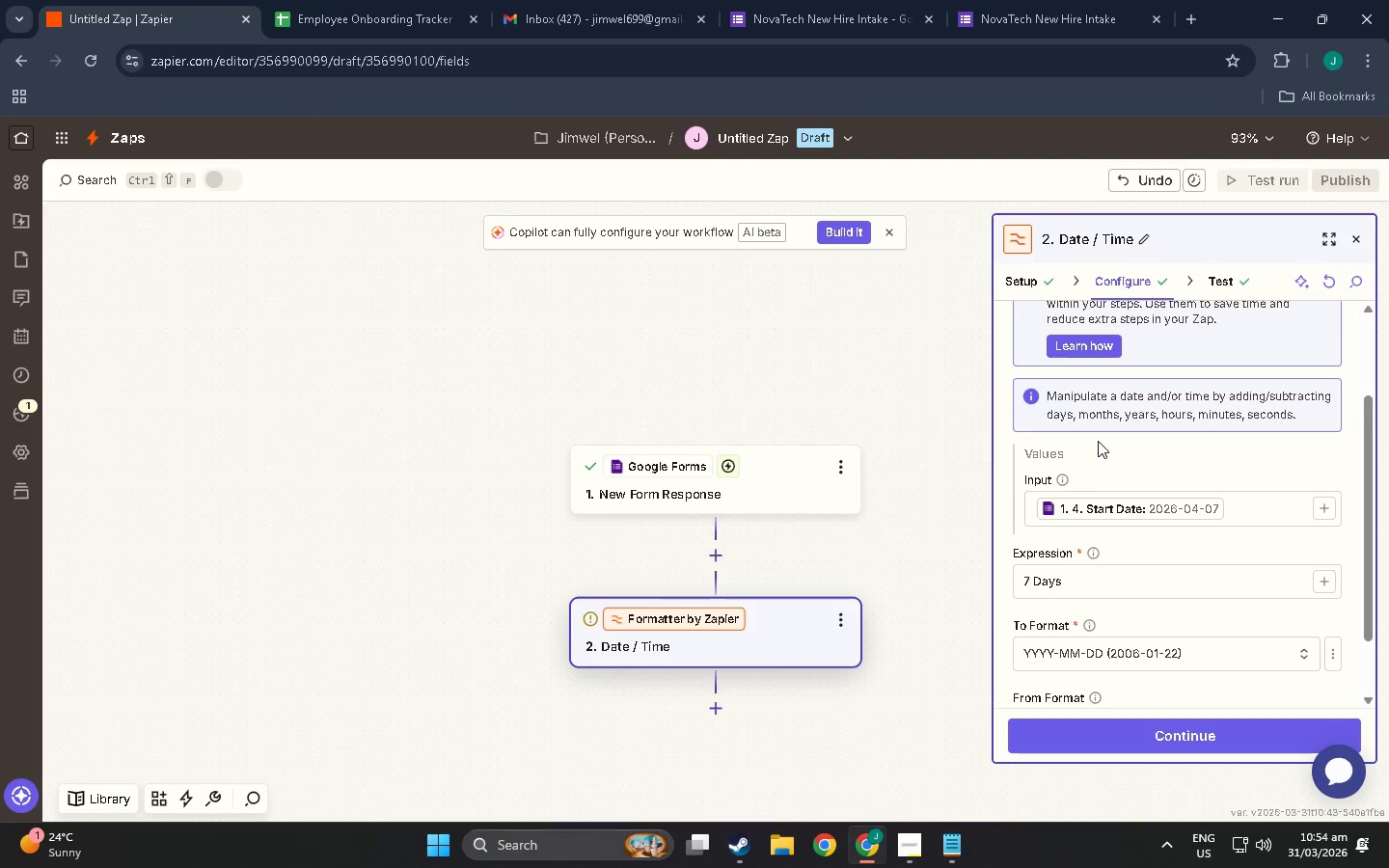 
left_click([1035, 581])
 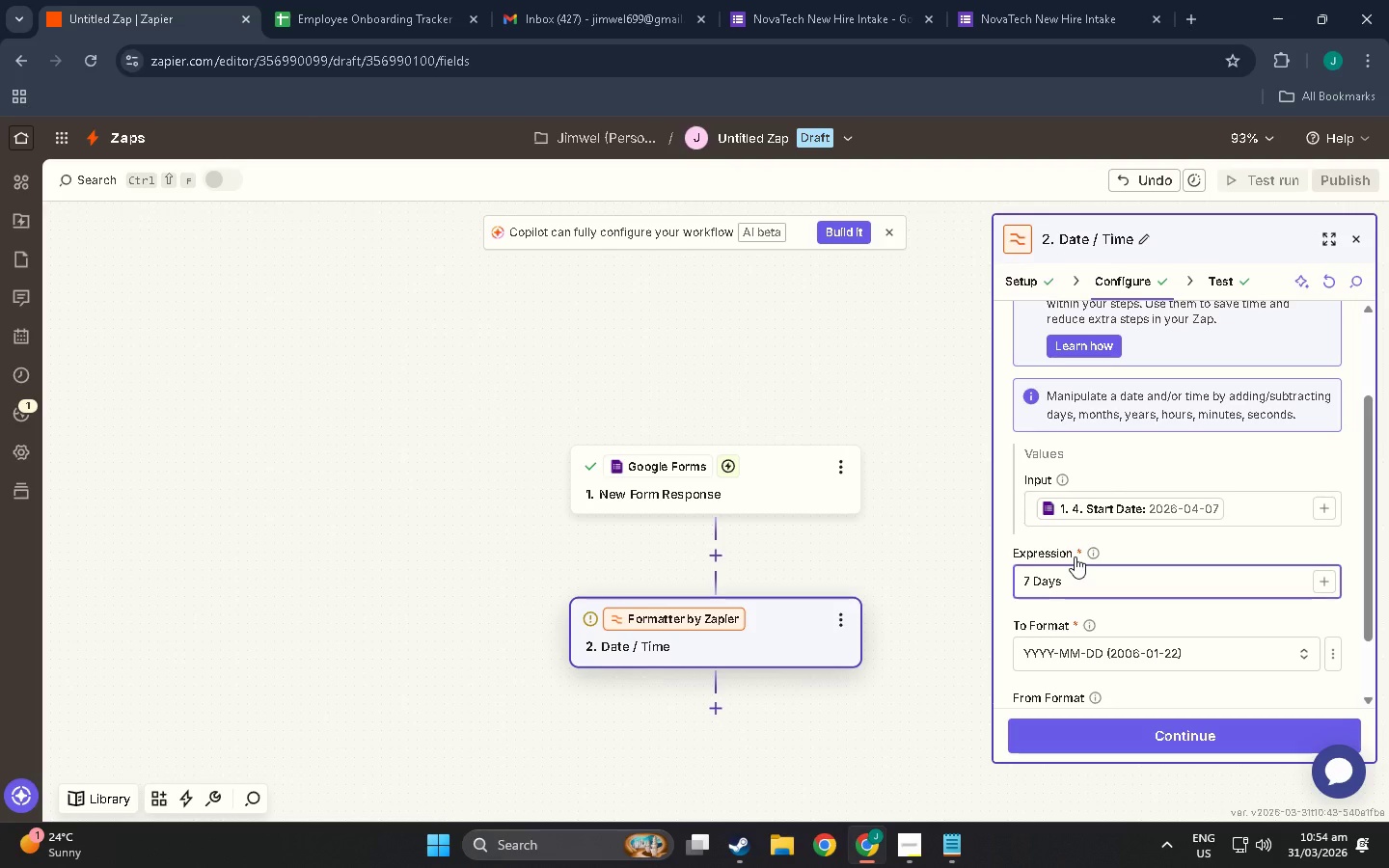 
key(ArrowRight)
 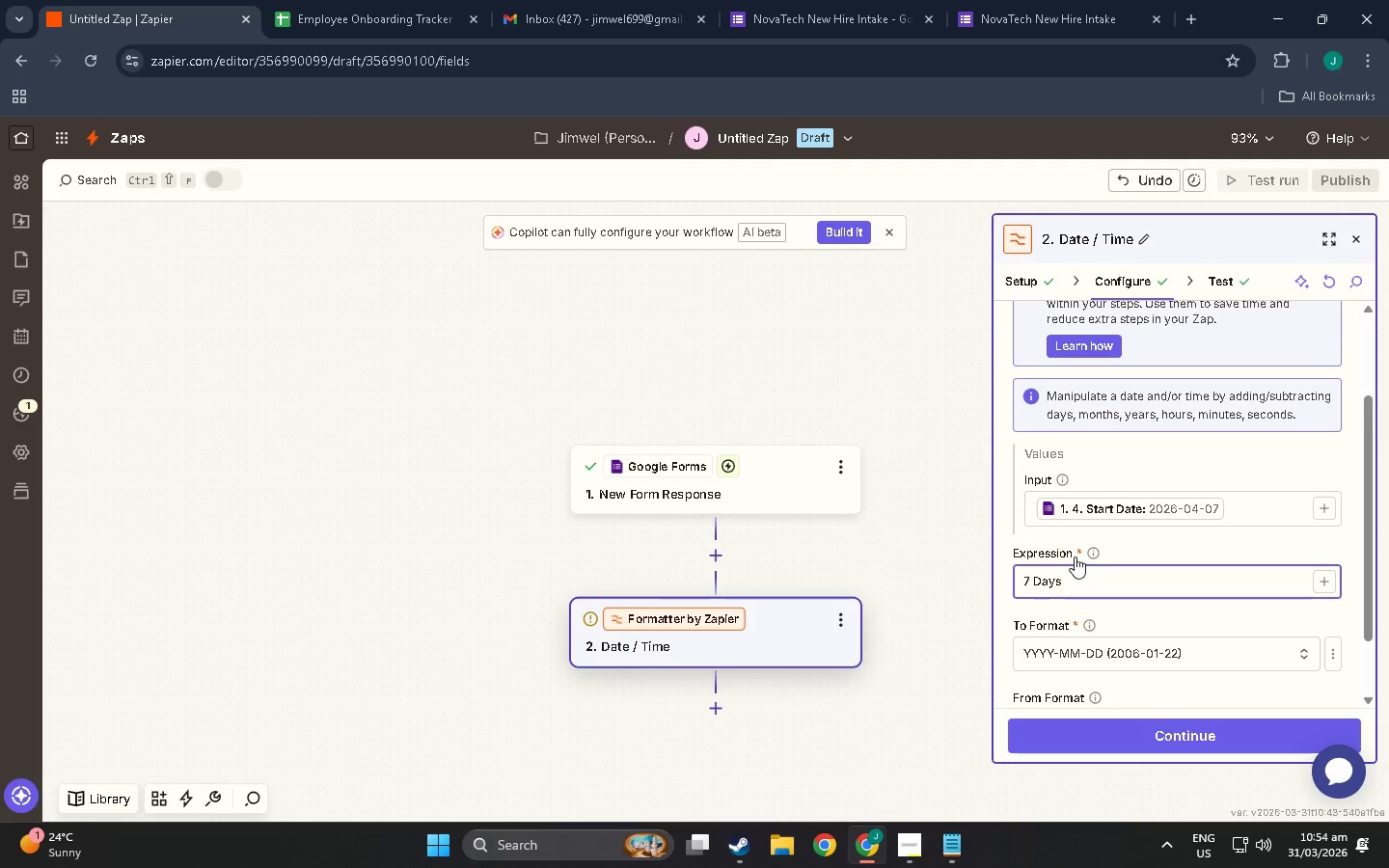 
key(Backspace)
 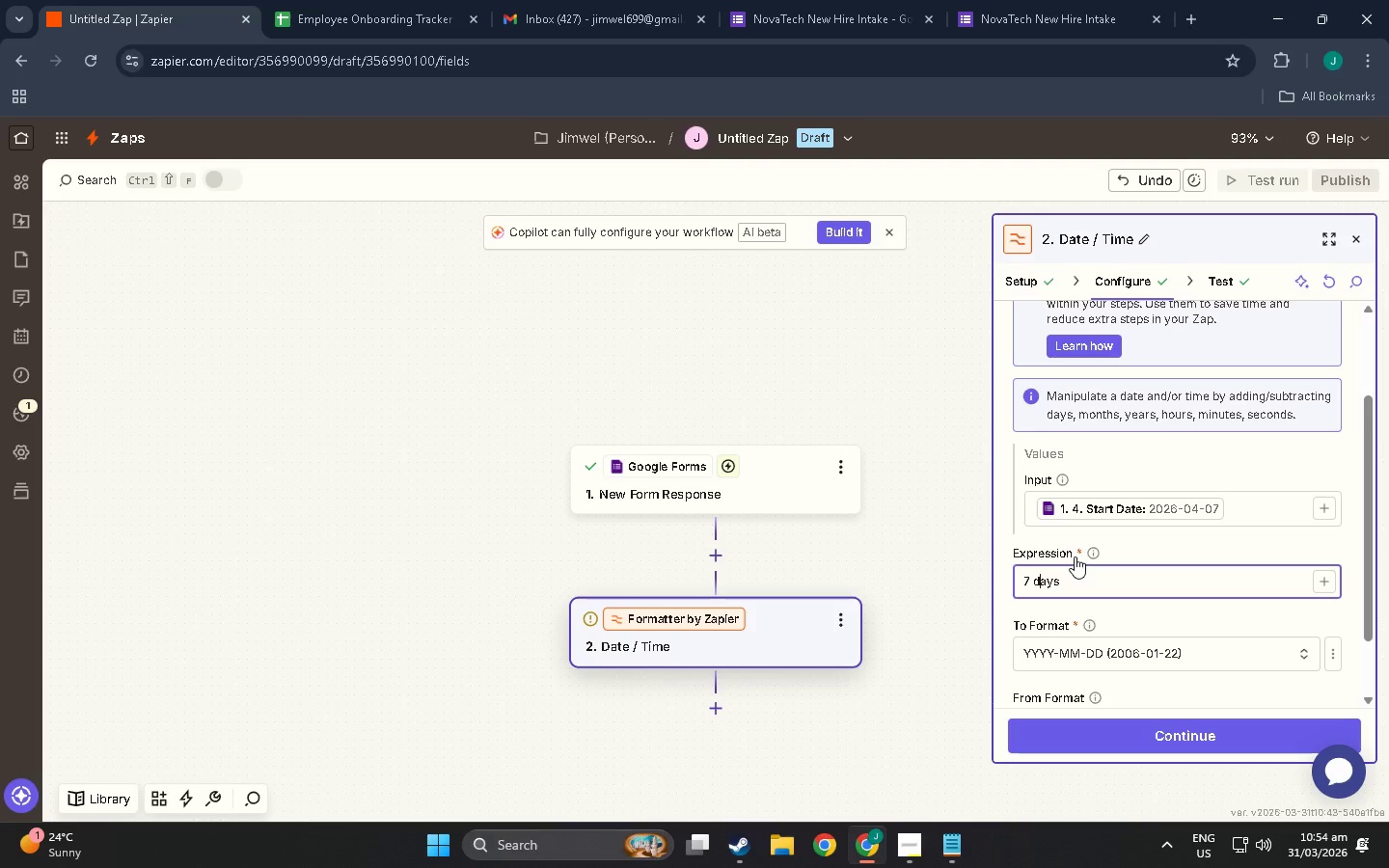 
key(D)
 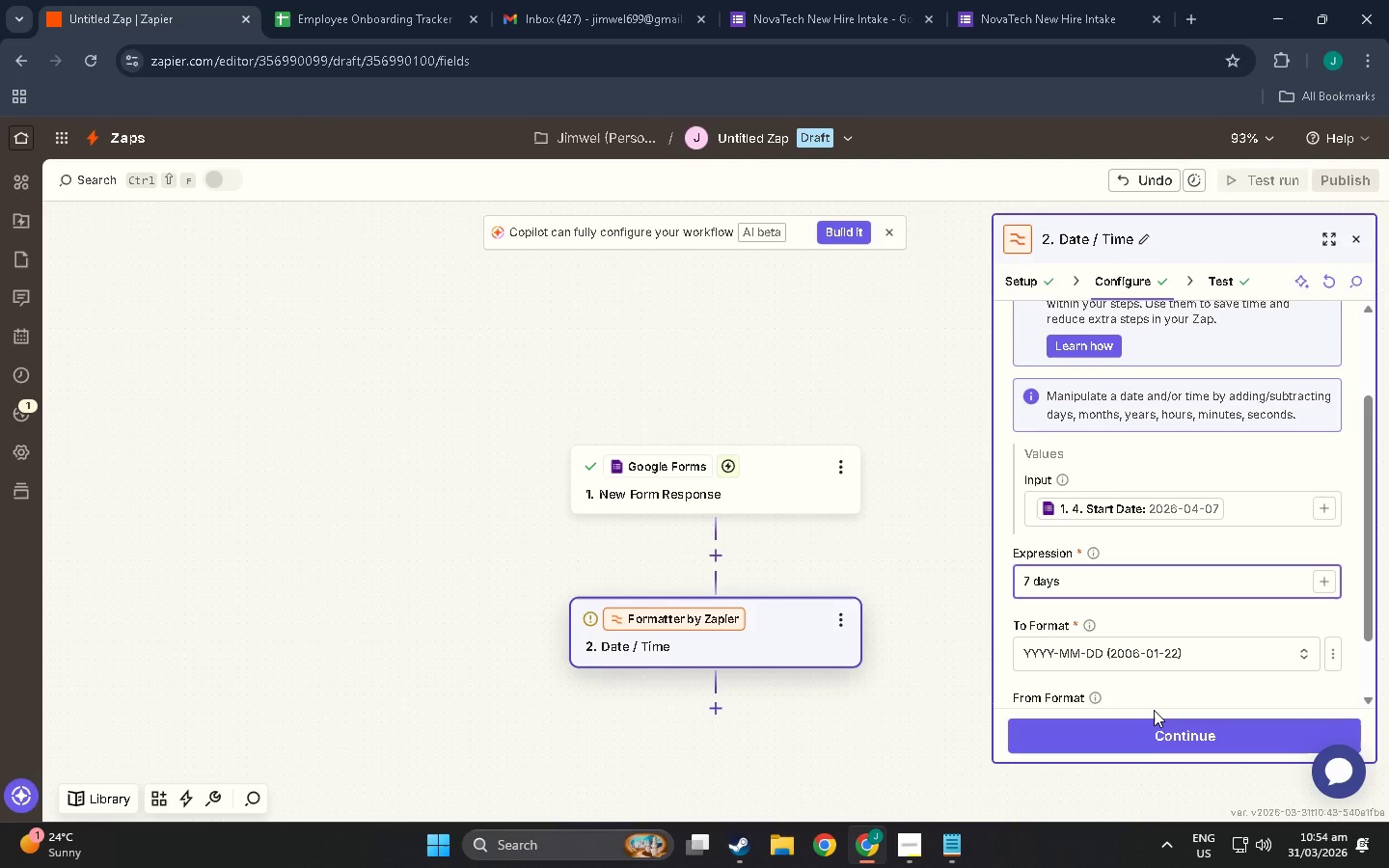 
scroll: coordinate [1130, 628], scroll_direction: up, amount: 4.0
 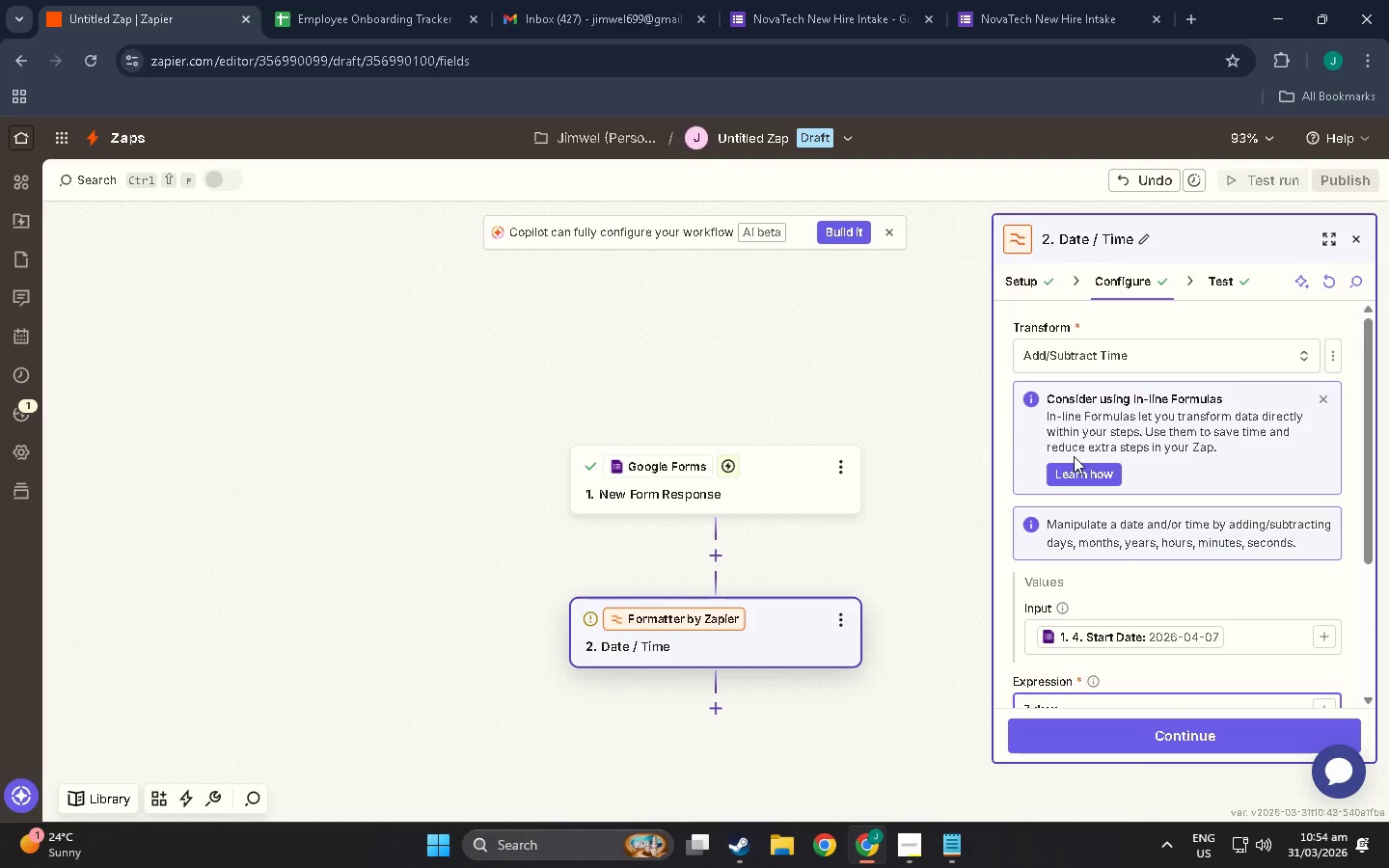 
left_click([1090, 472])
 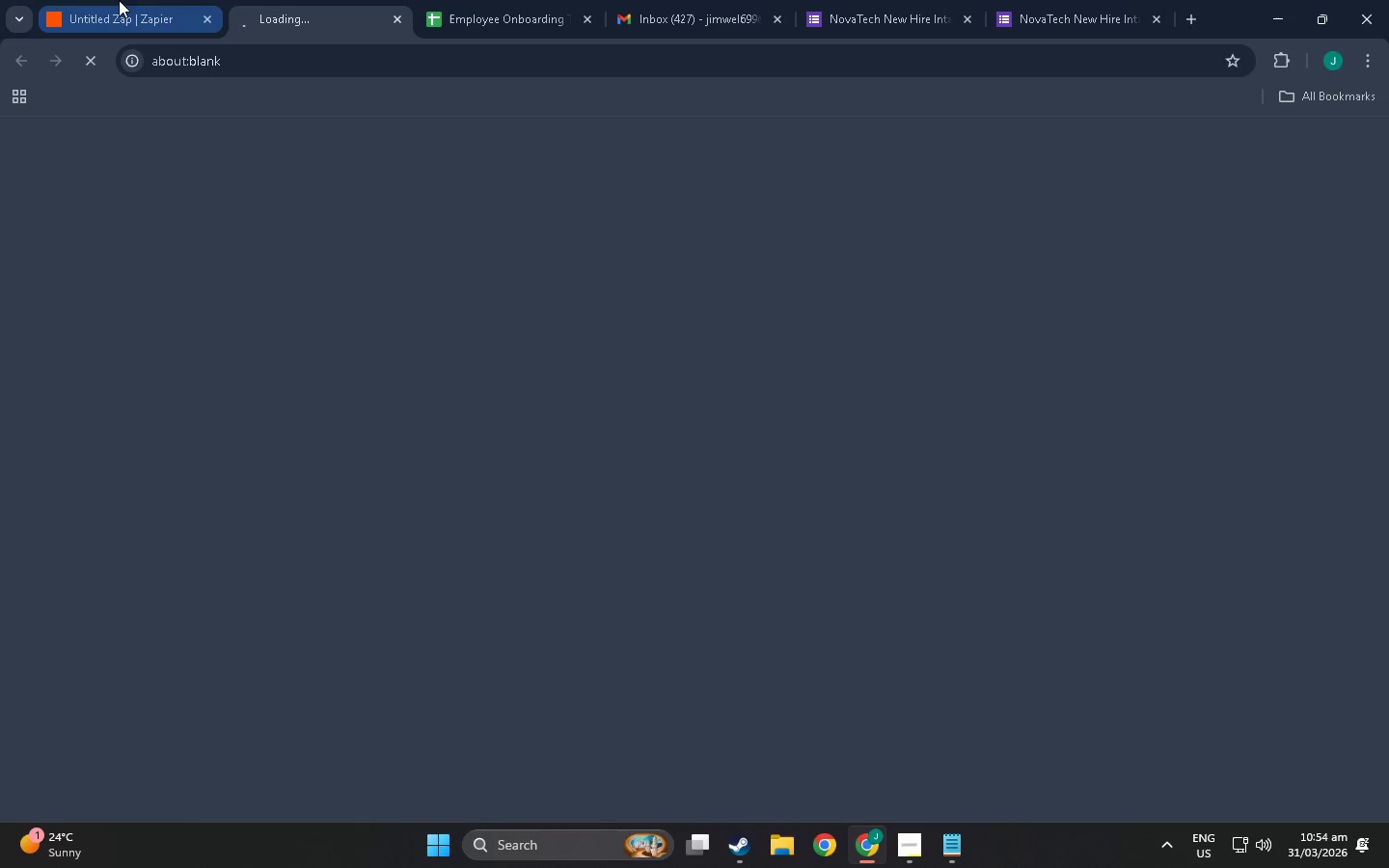 
left_click([119, 0])
 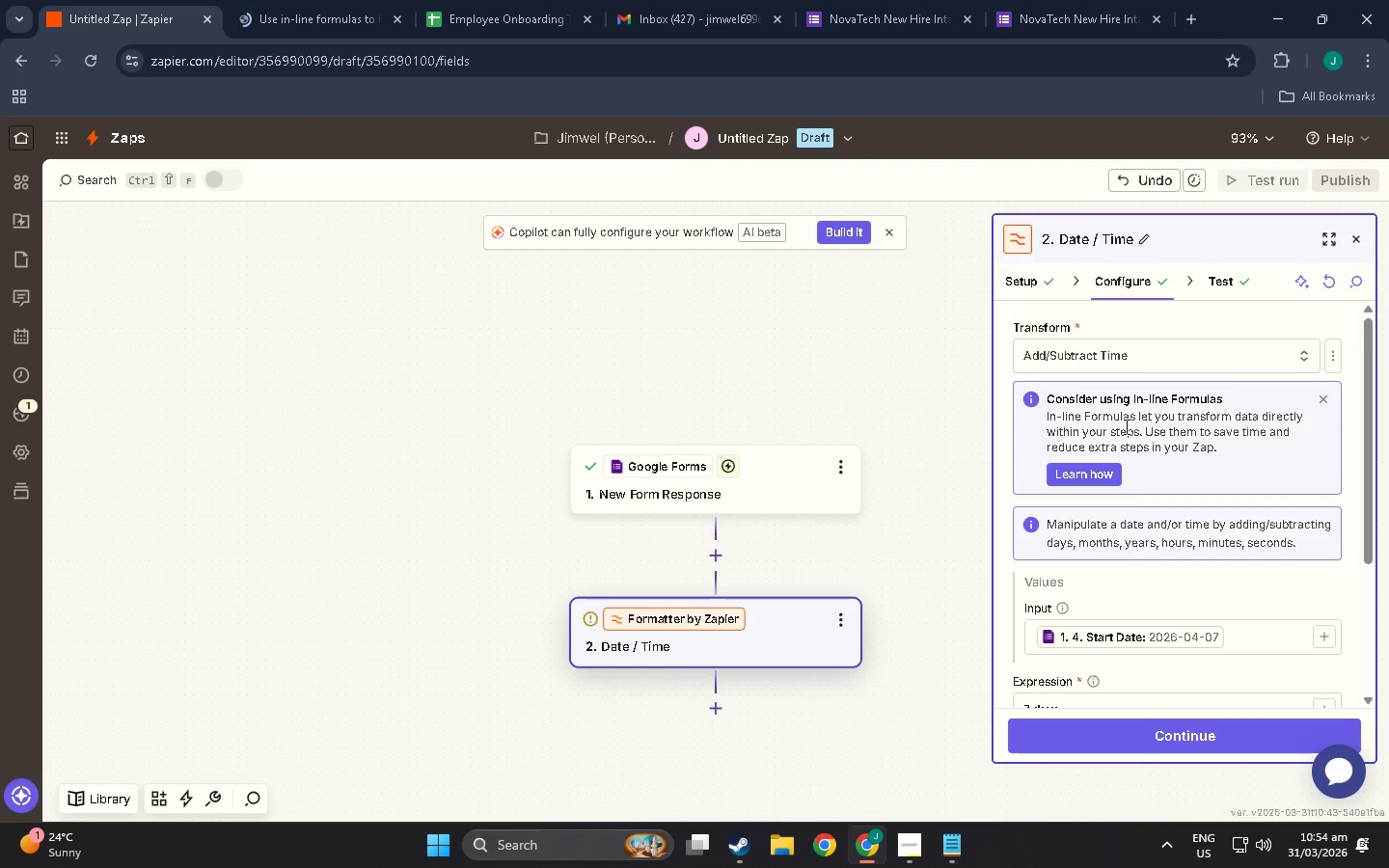 
left_click([1163, 344])
 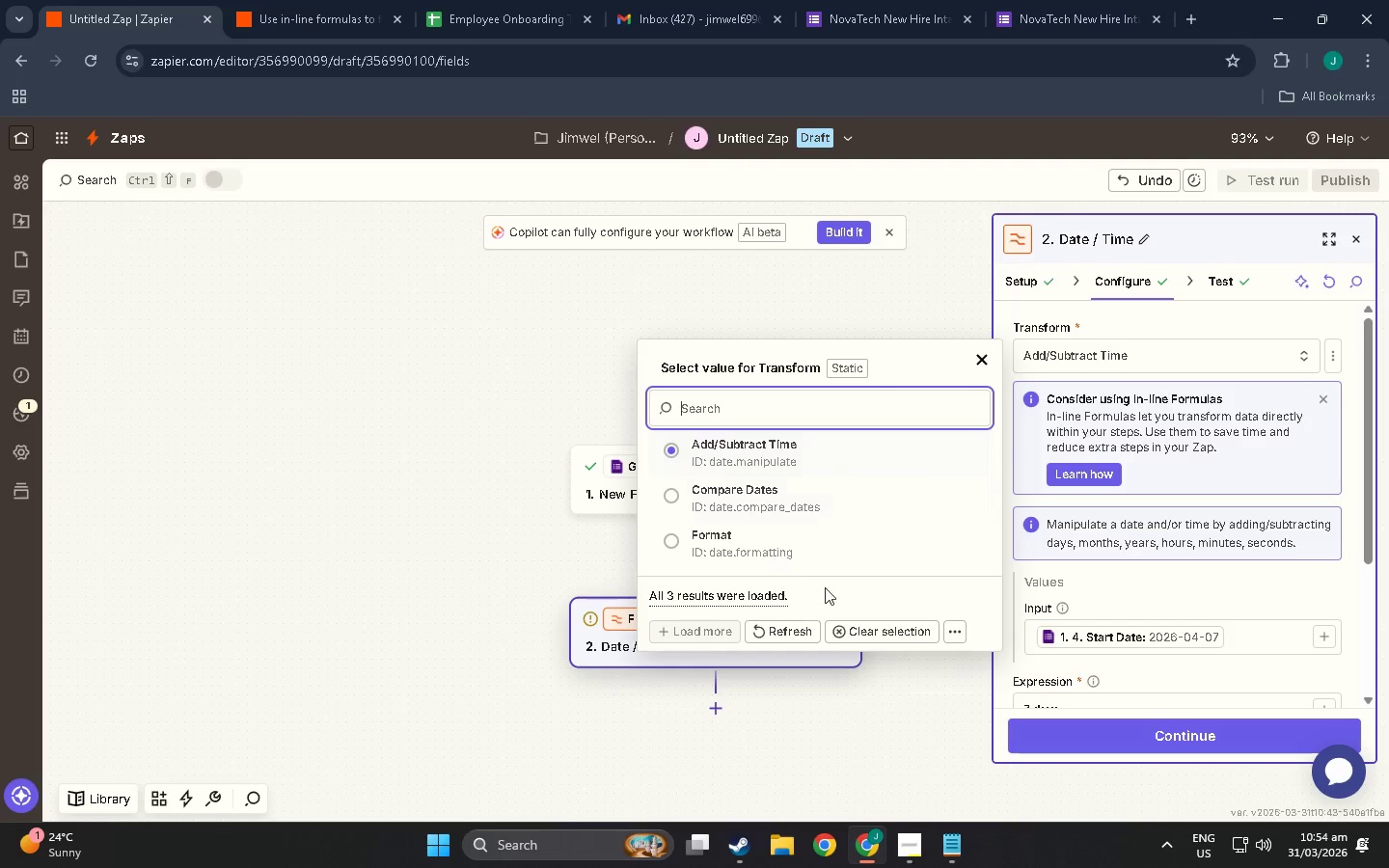 
wait(5.97)
 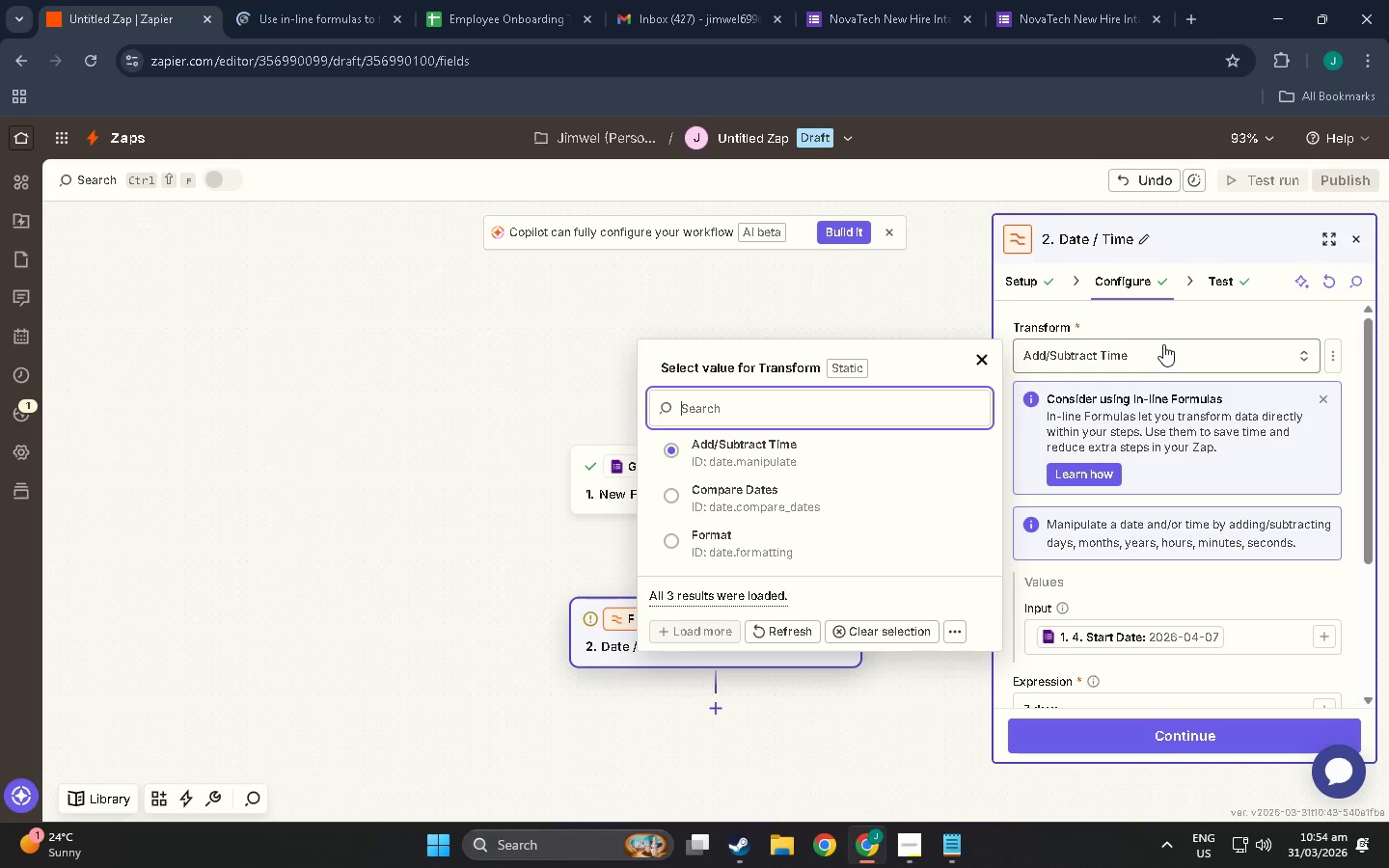 
left_click([965, 295])
 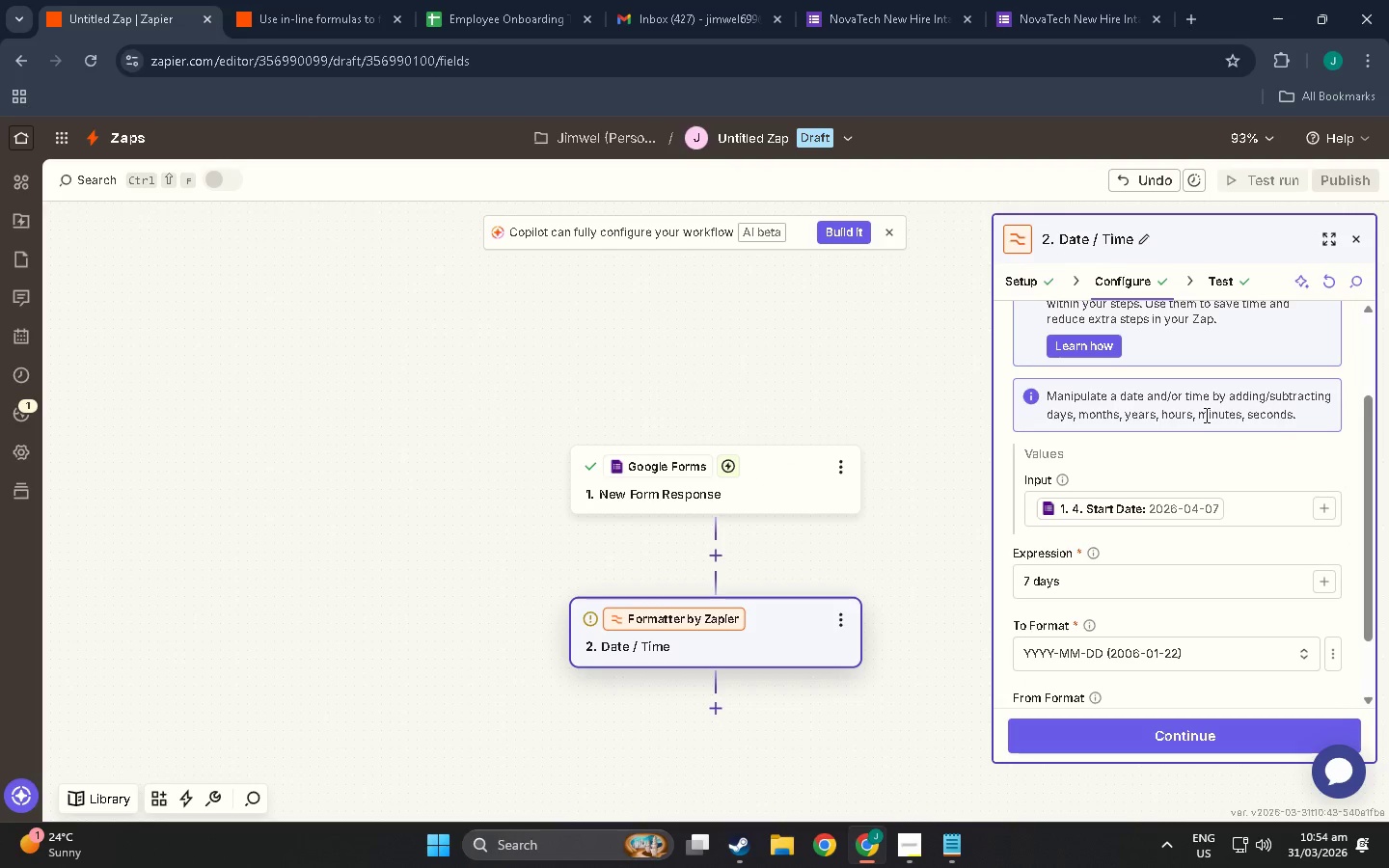 
scroll: coordinate [1156, 675], scroll_direction: down, amount: 12.0
 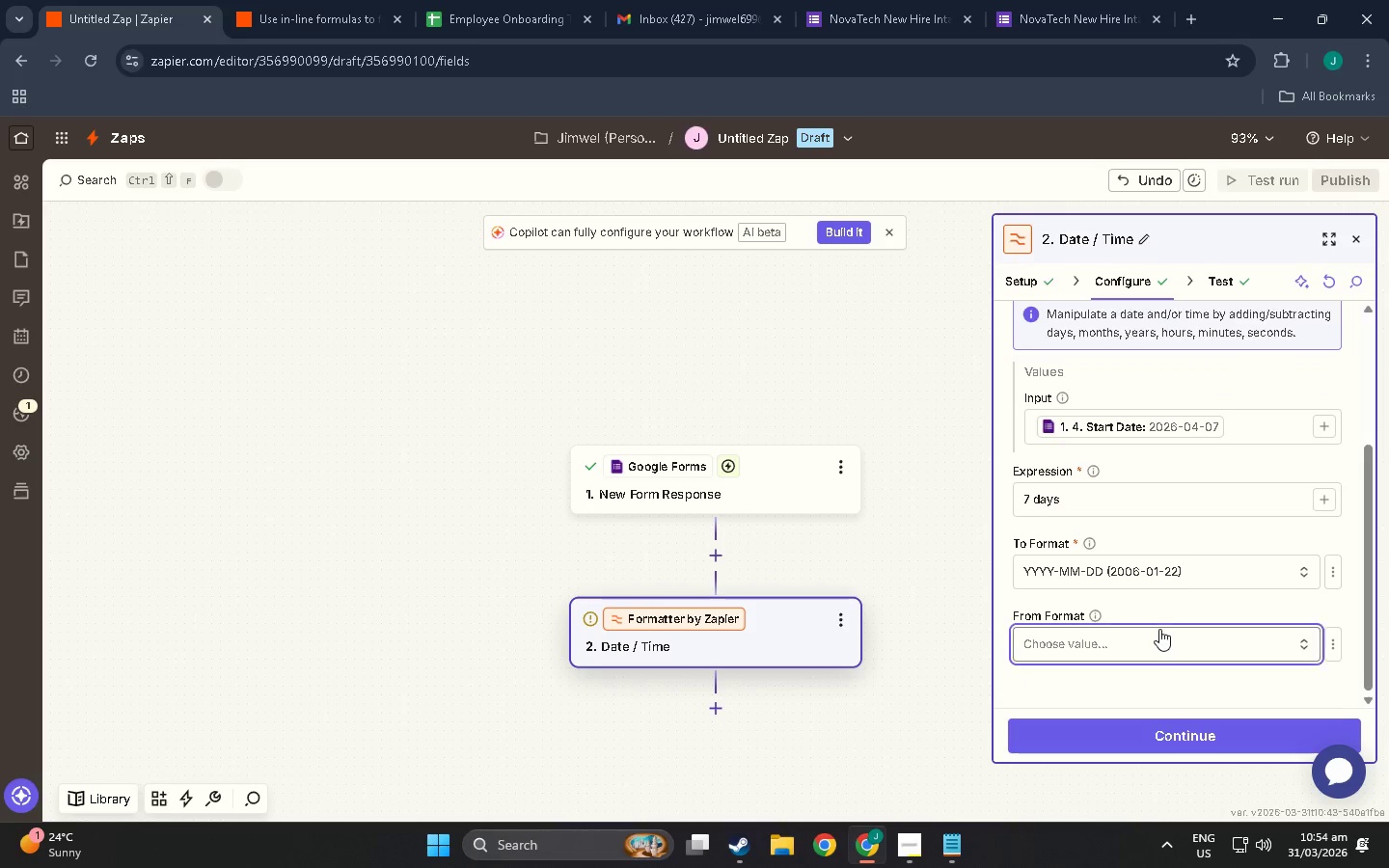 
left_click([1159, 629])
 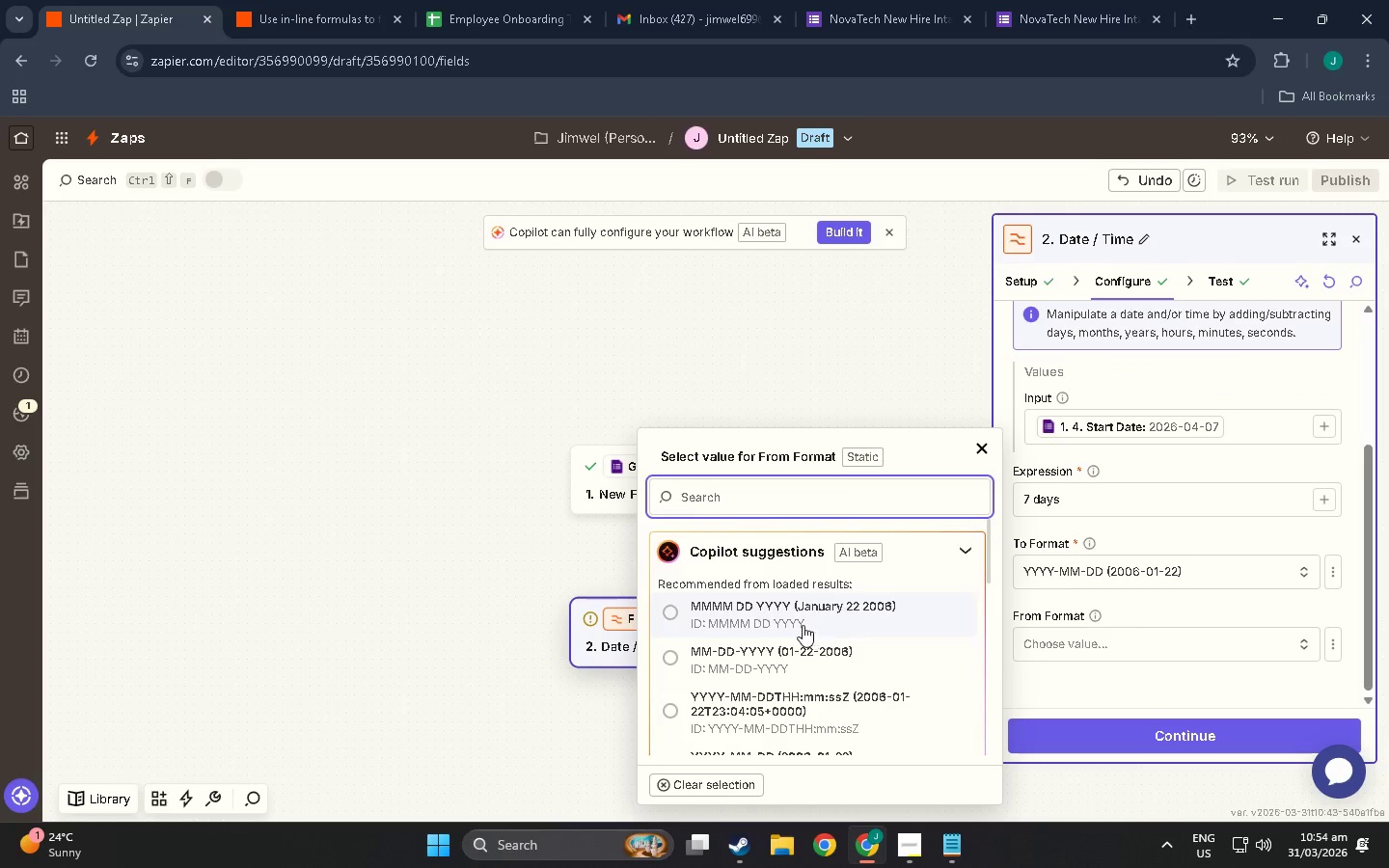 
scroll: coordinate [694, 611], scroll_direction: down, amount: 25.0
 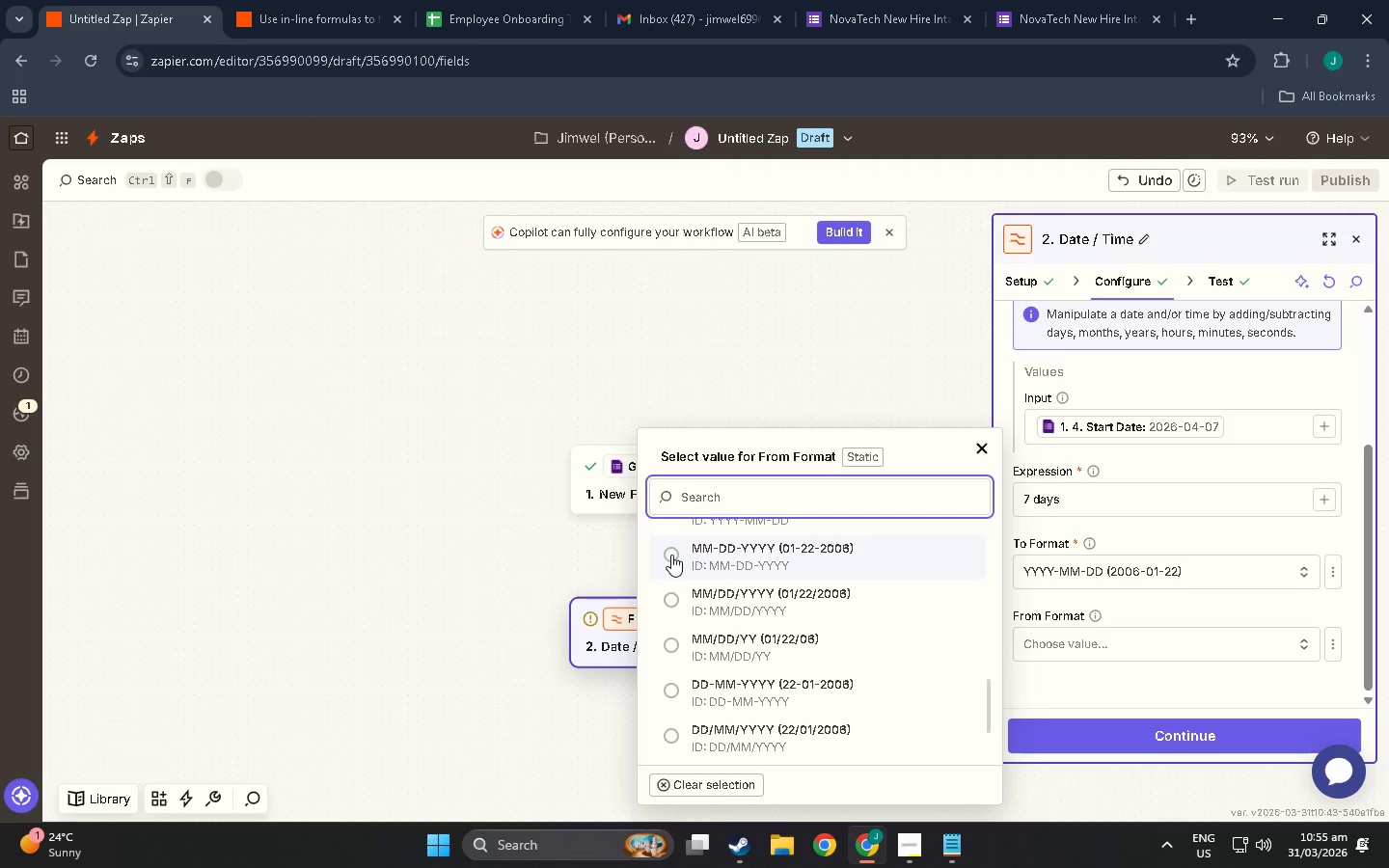 
scroll: coordinate [671, 555], scroll_direction: up, amount: 1.0
 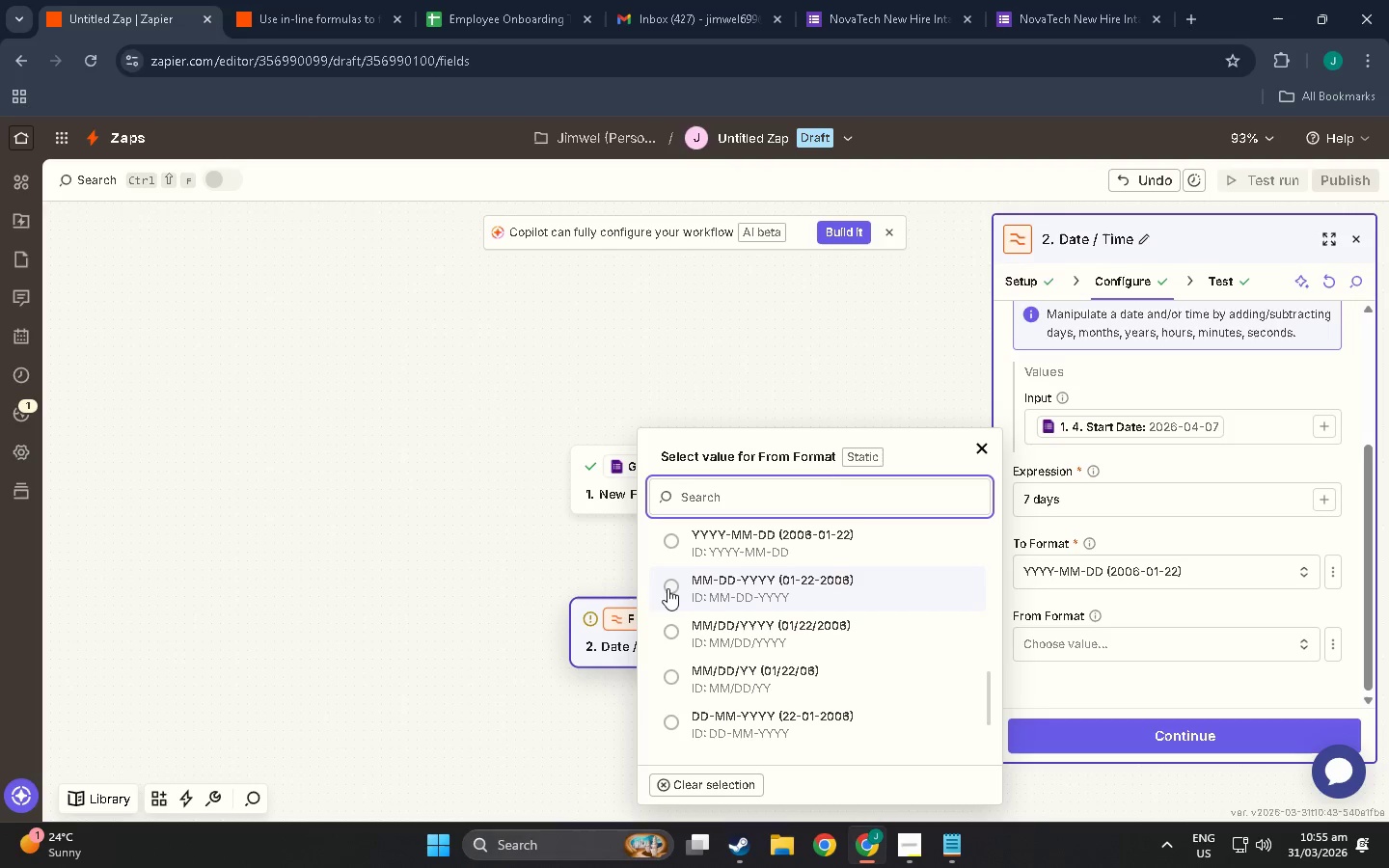 
left_click([667, 588])
 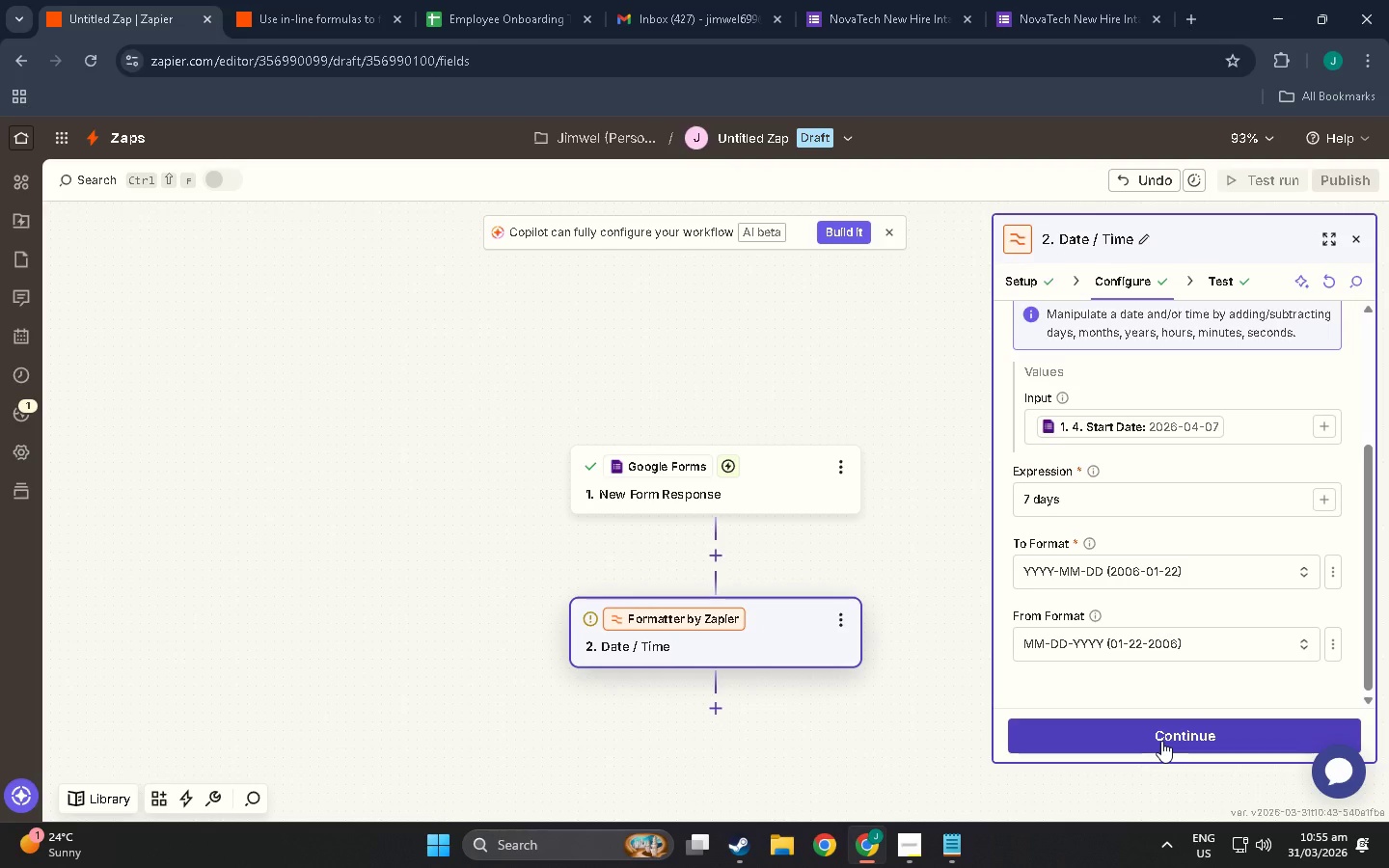 
left_click([1161, 741])
 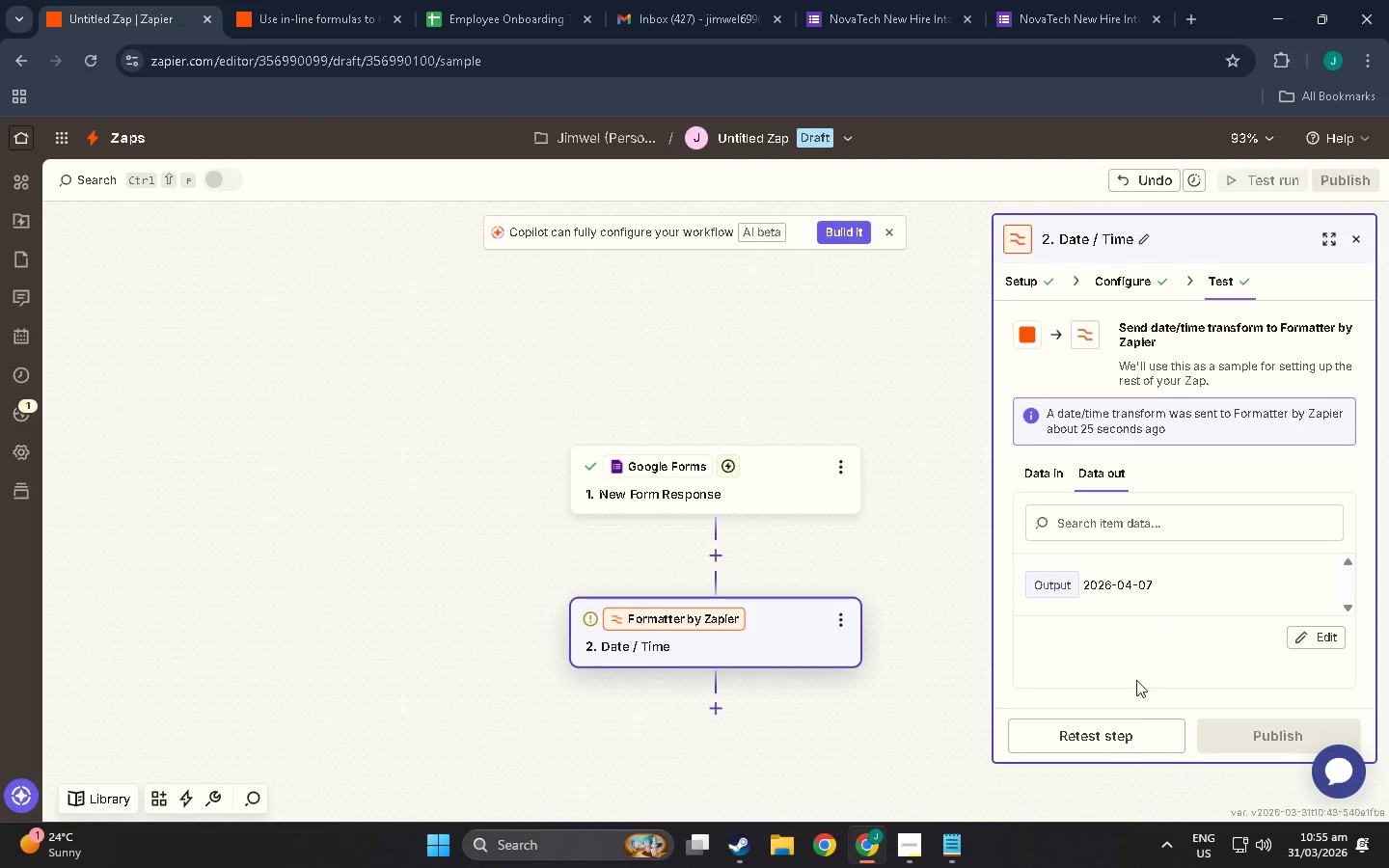 
wait(6.34)
 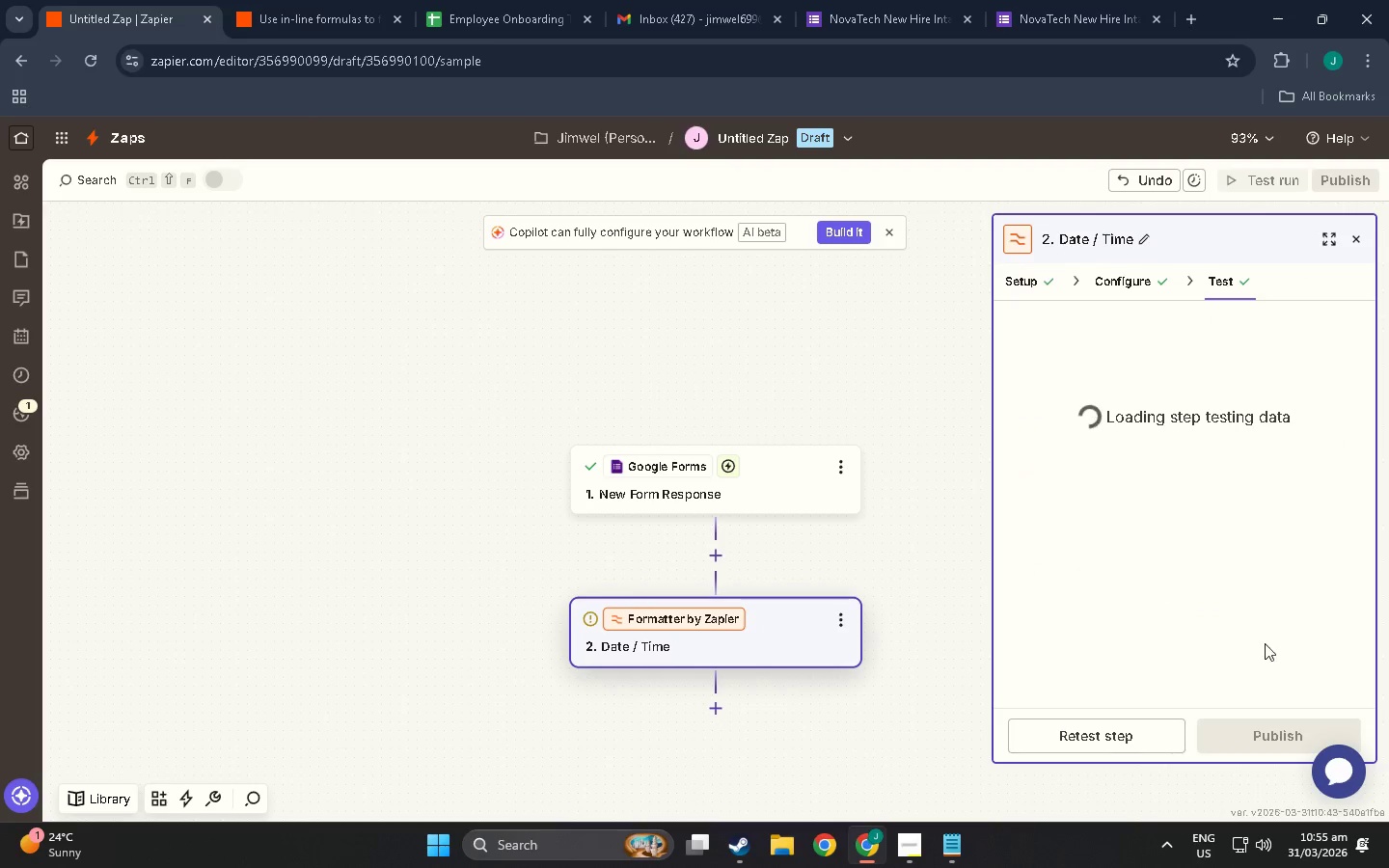 
left_click([1133, 720])
 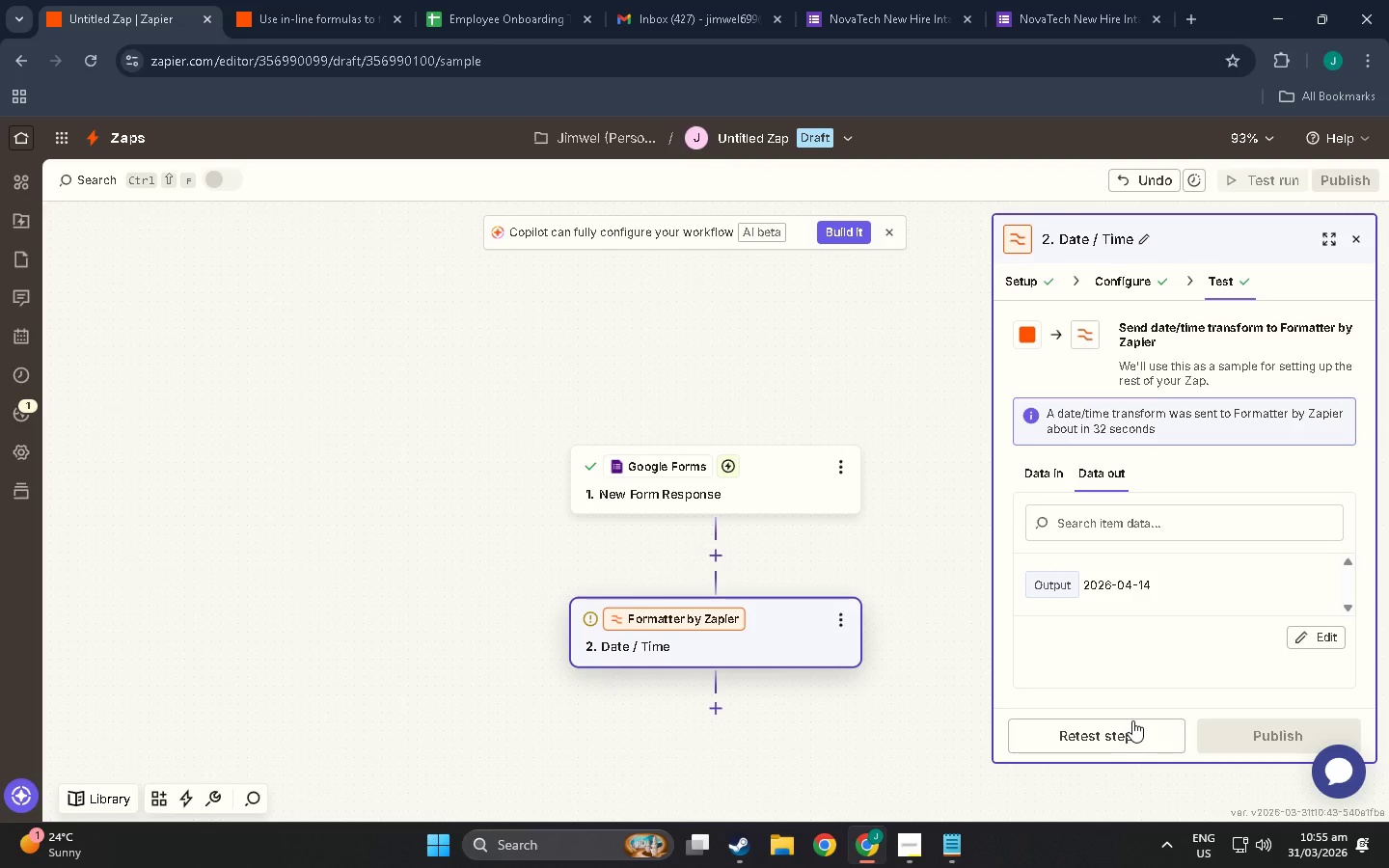 
left_click([1132, 720])
 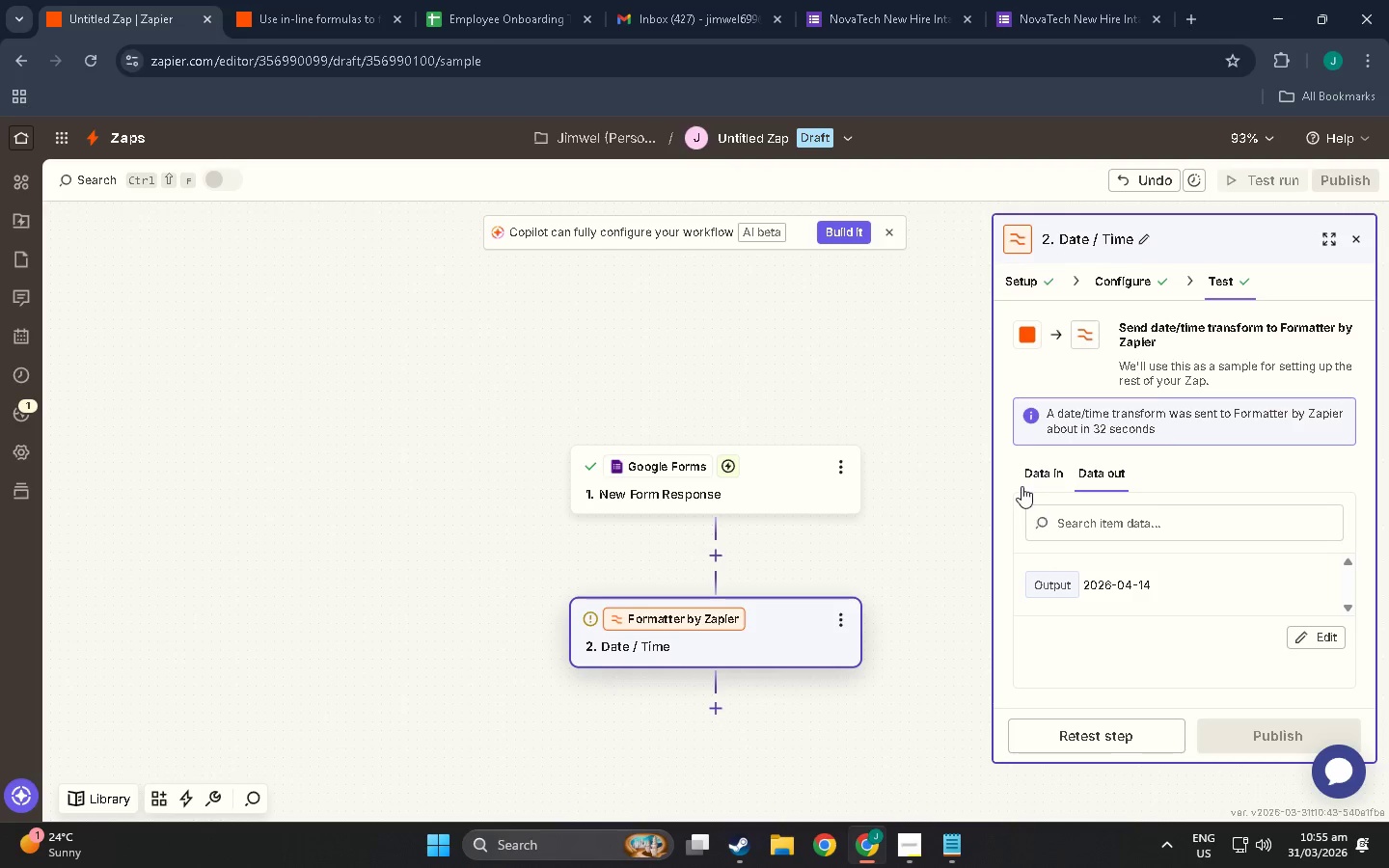 
left_click([1028, 468])
 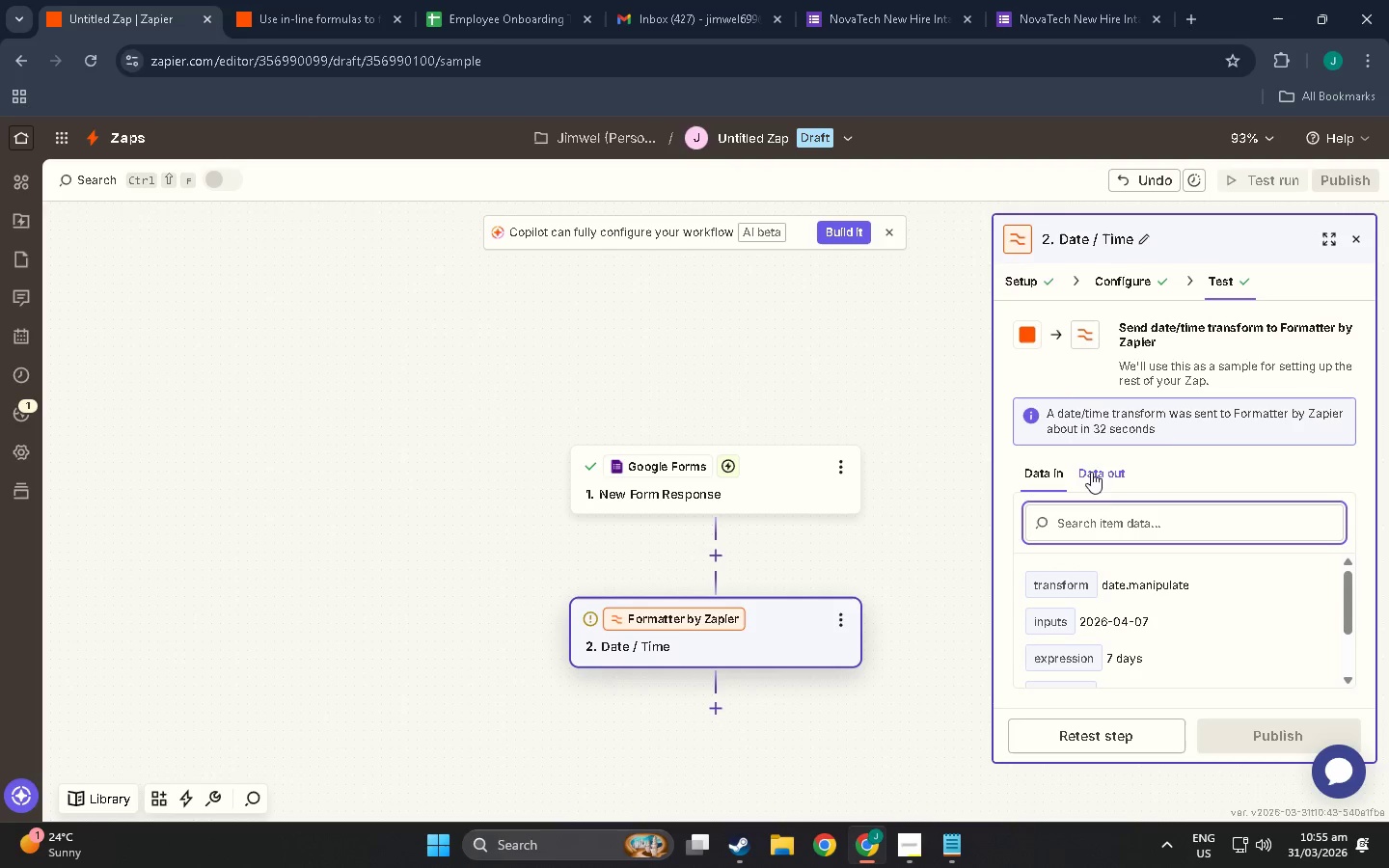 
left_click([1103, 472])
 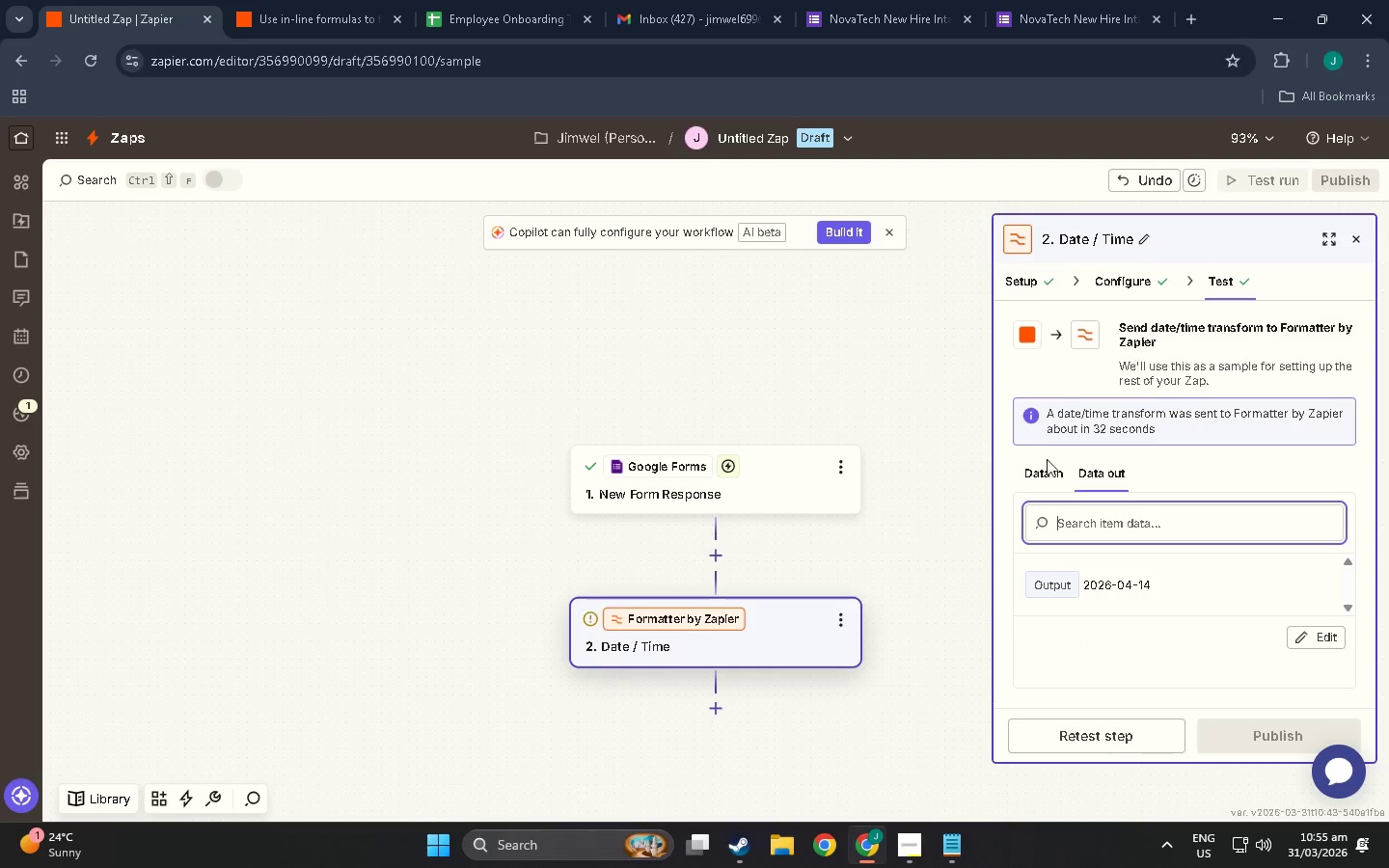 
left_click([1050, 470])
 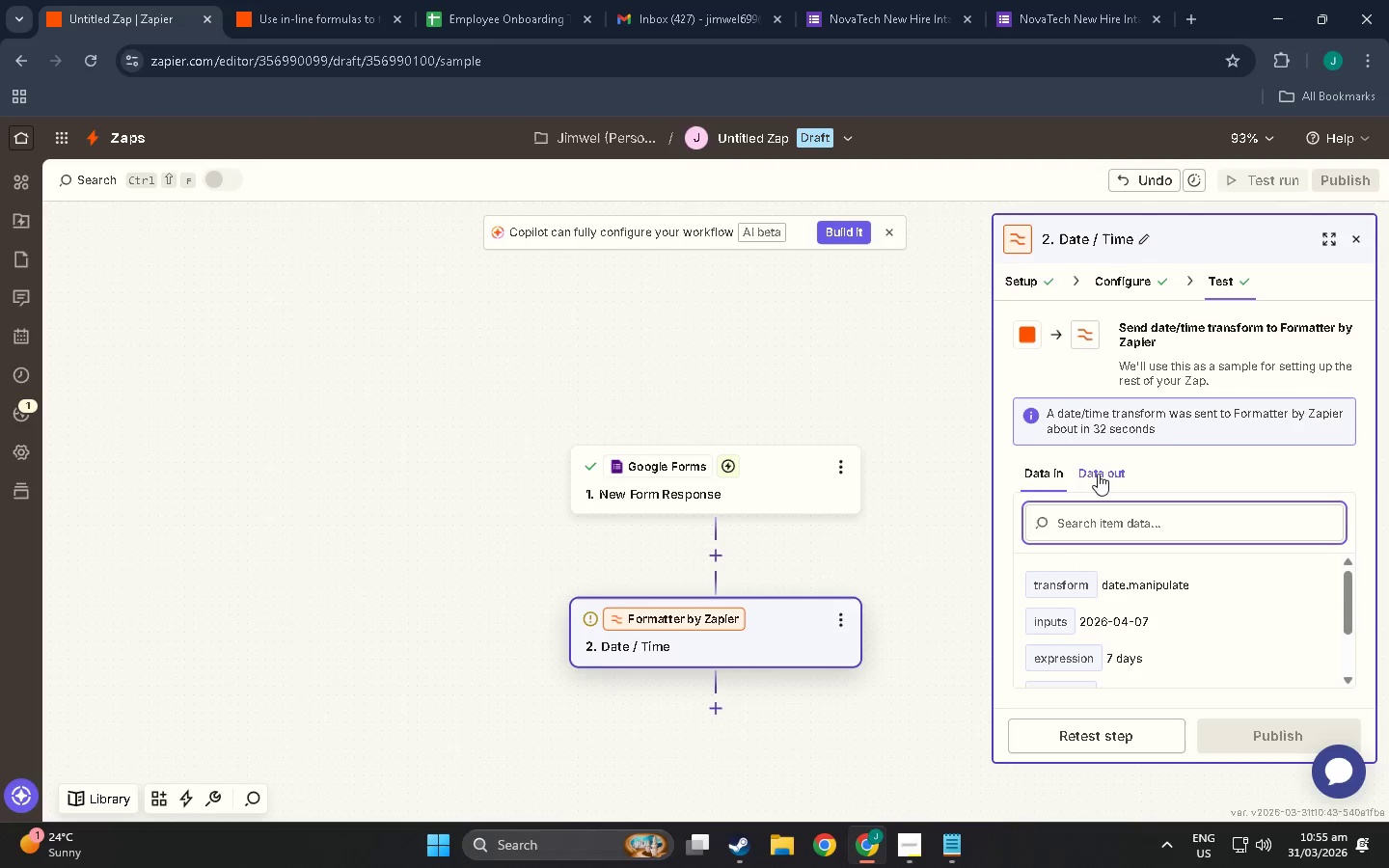 
left_click([1098, 474])
 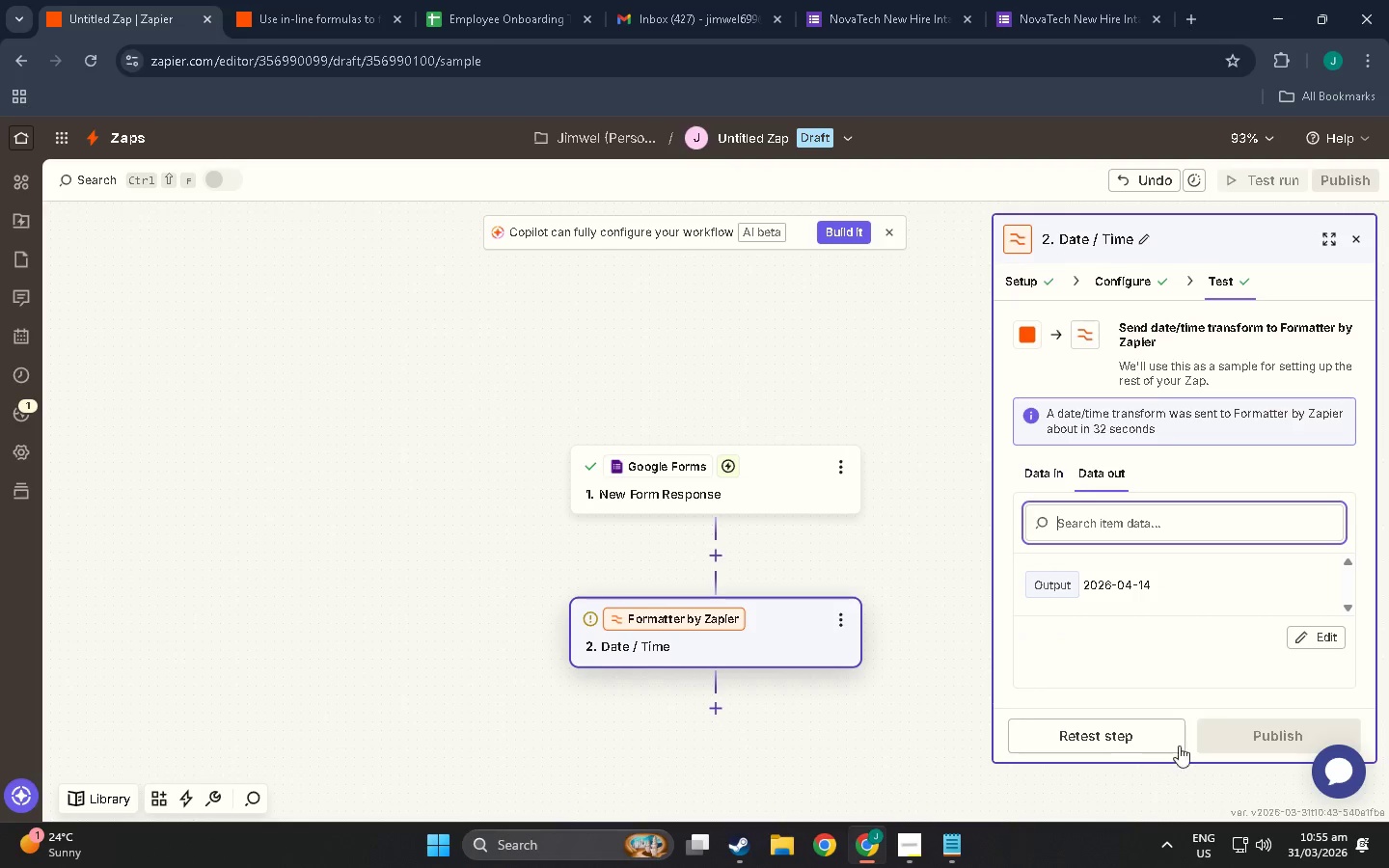 
wait(7.09)
 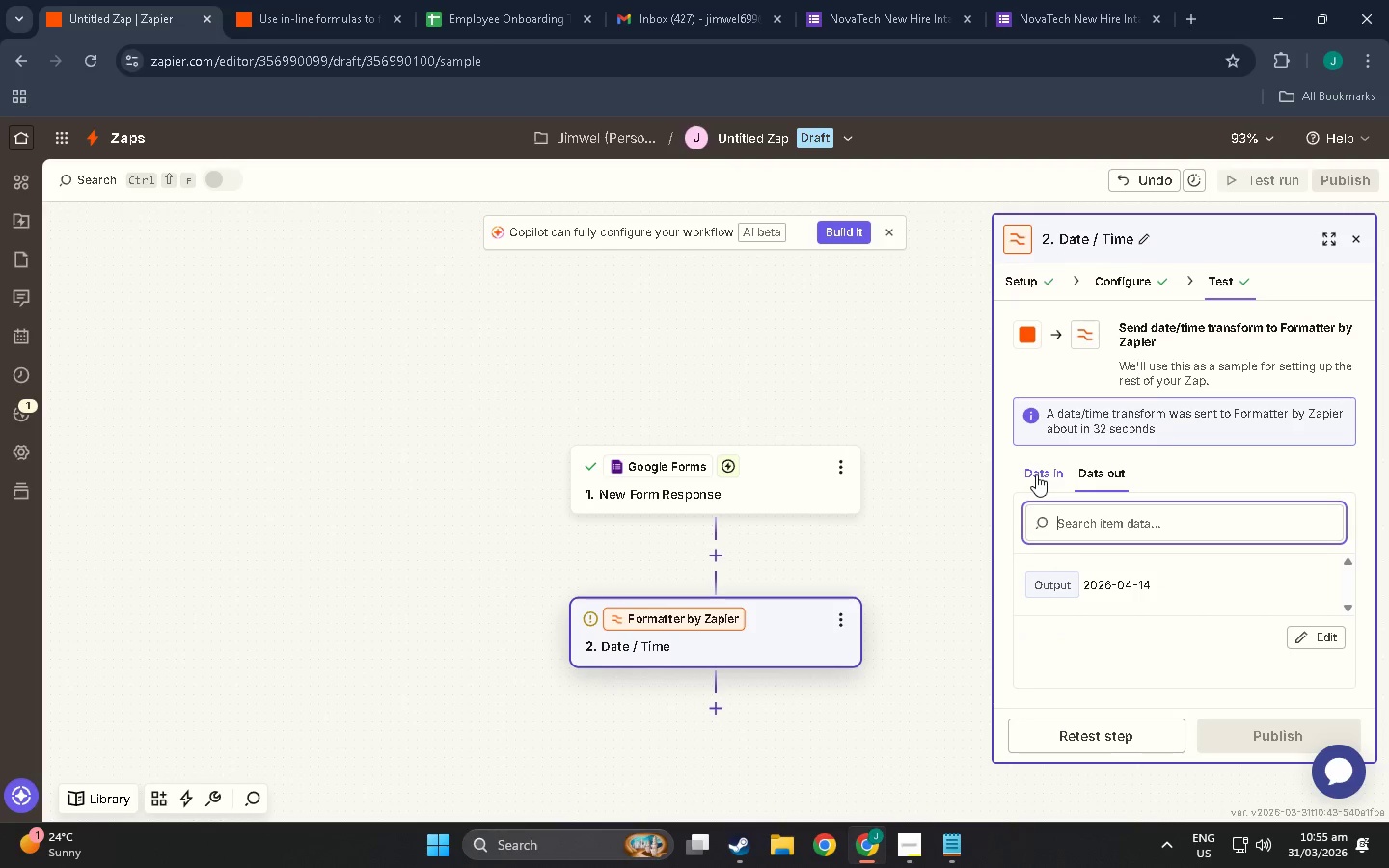 
left_click([857, 719])
 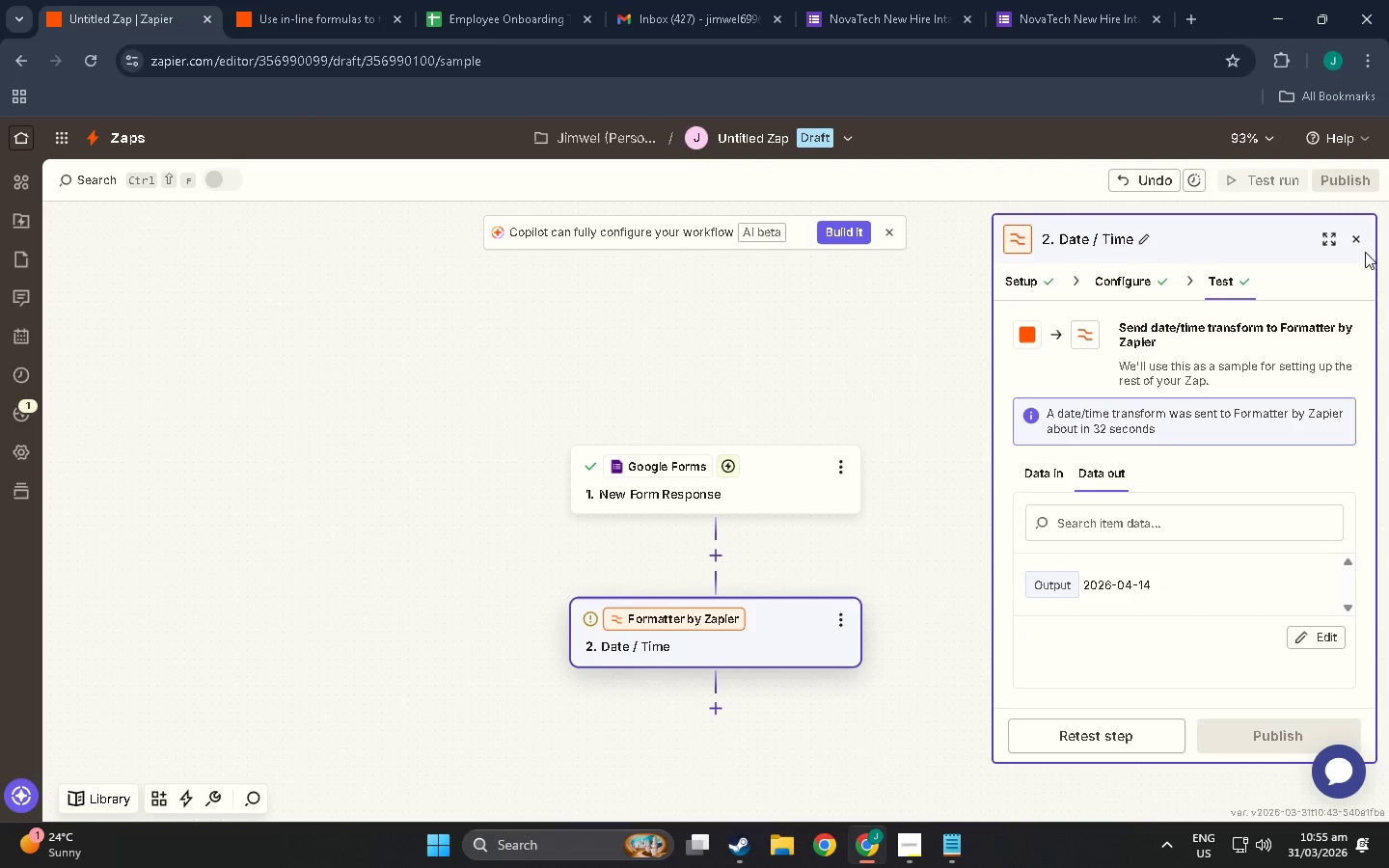 
double_click([1358, 240])
 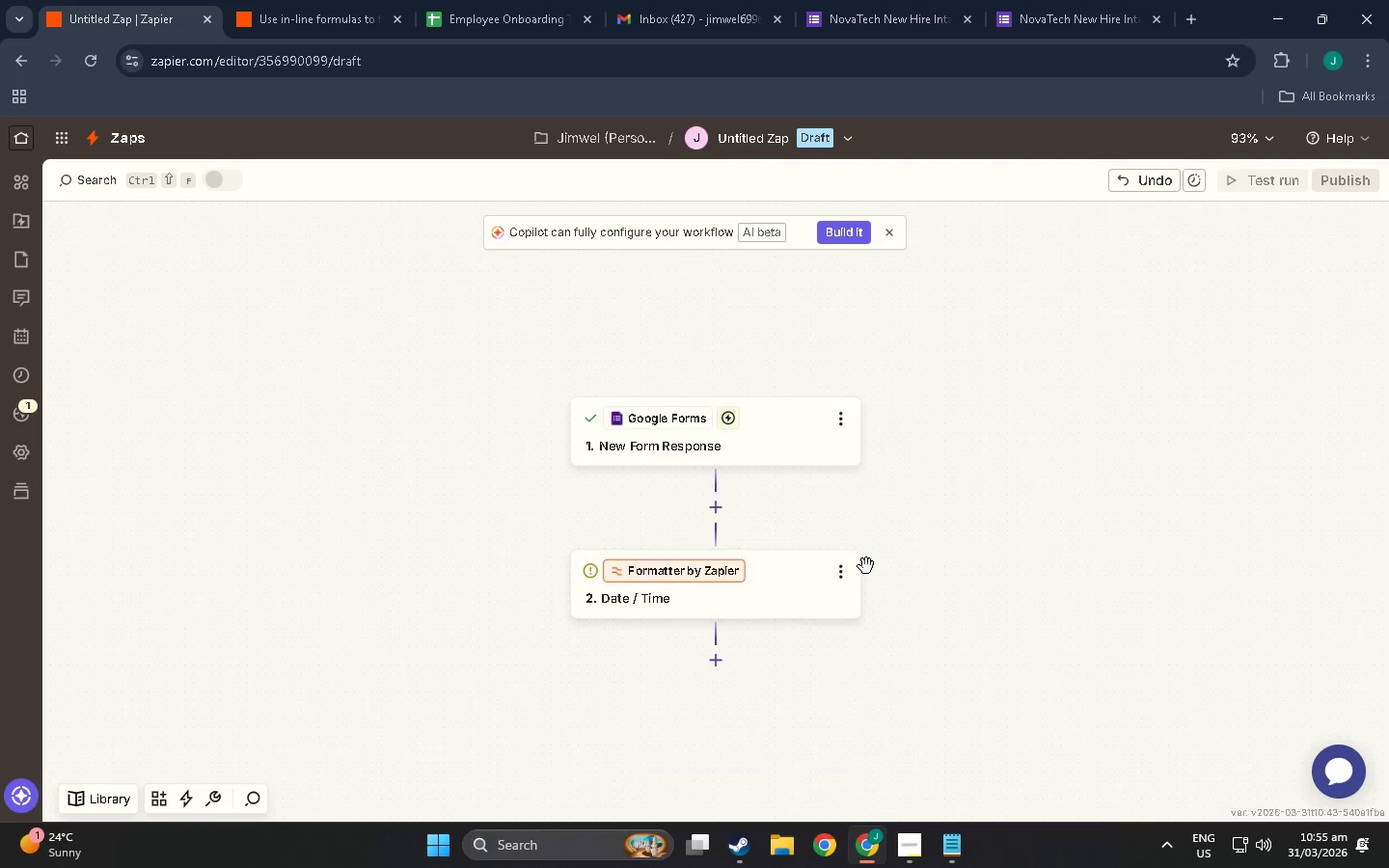 
scroll: coordinate [866, 566], scroll_direction: down, amount: 3.0
 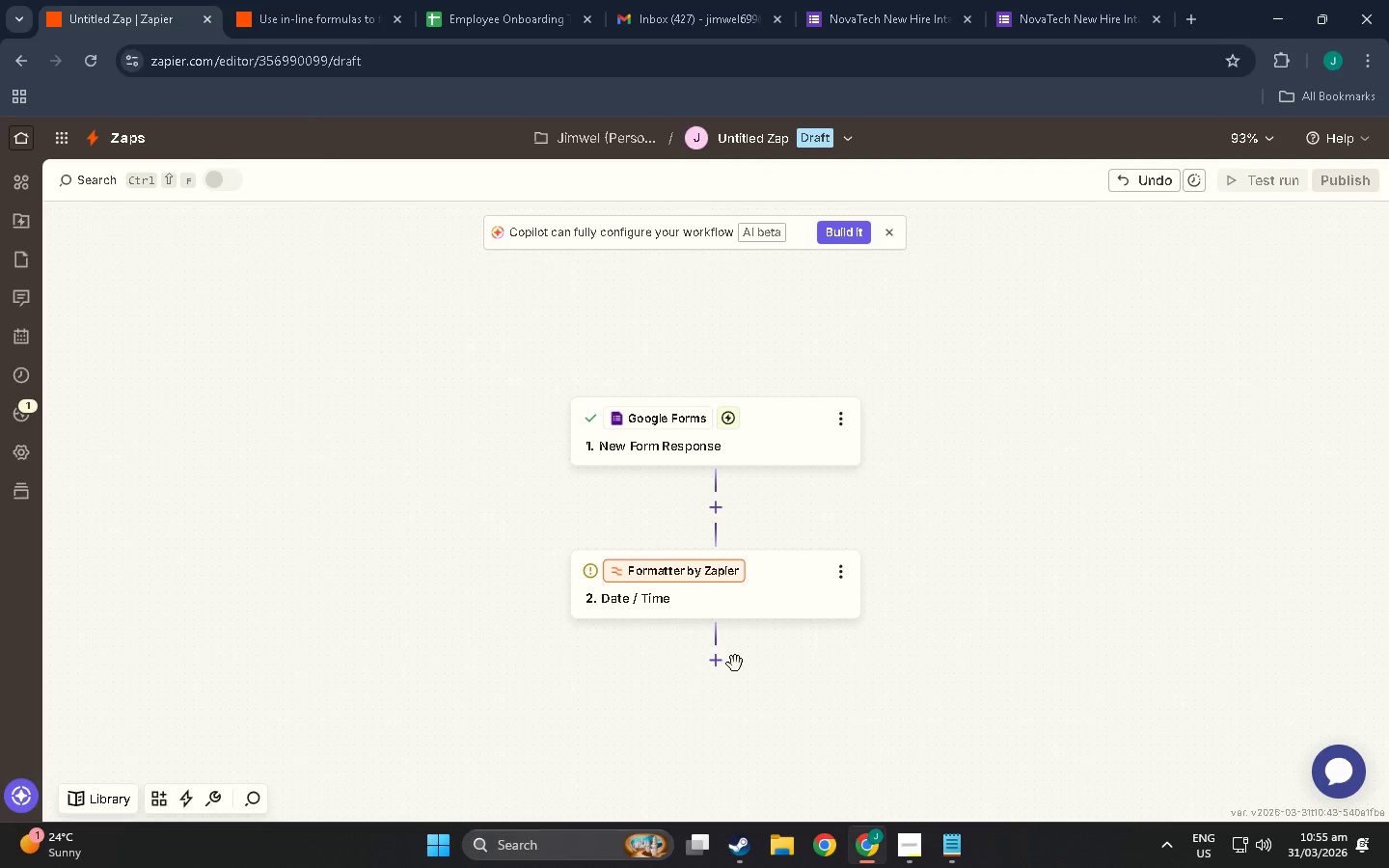 
left_click([741, 661])
 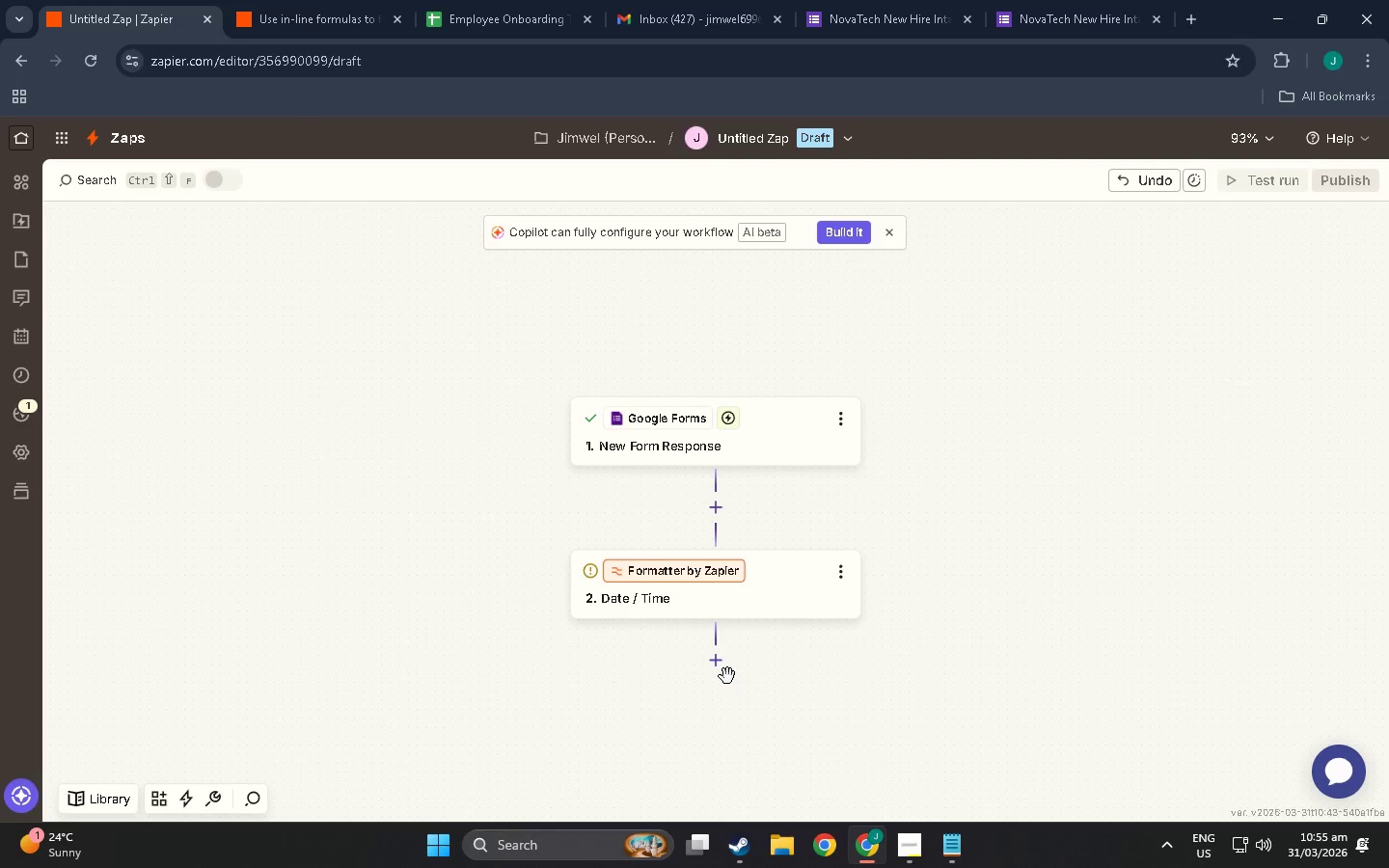 
left_click([727, 676])
 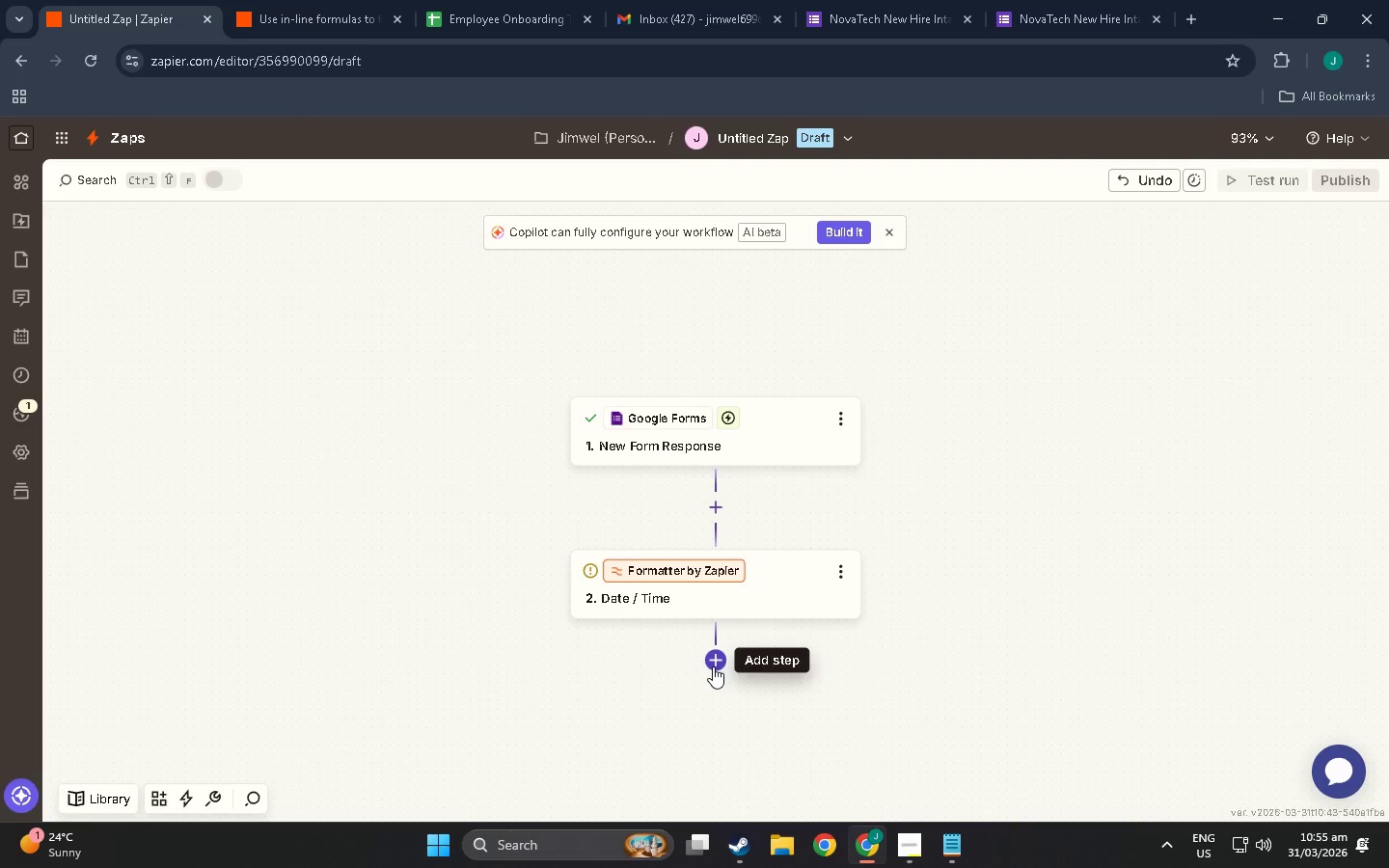 
left_click([713, 666])
 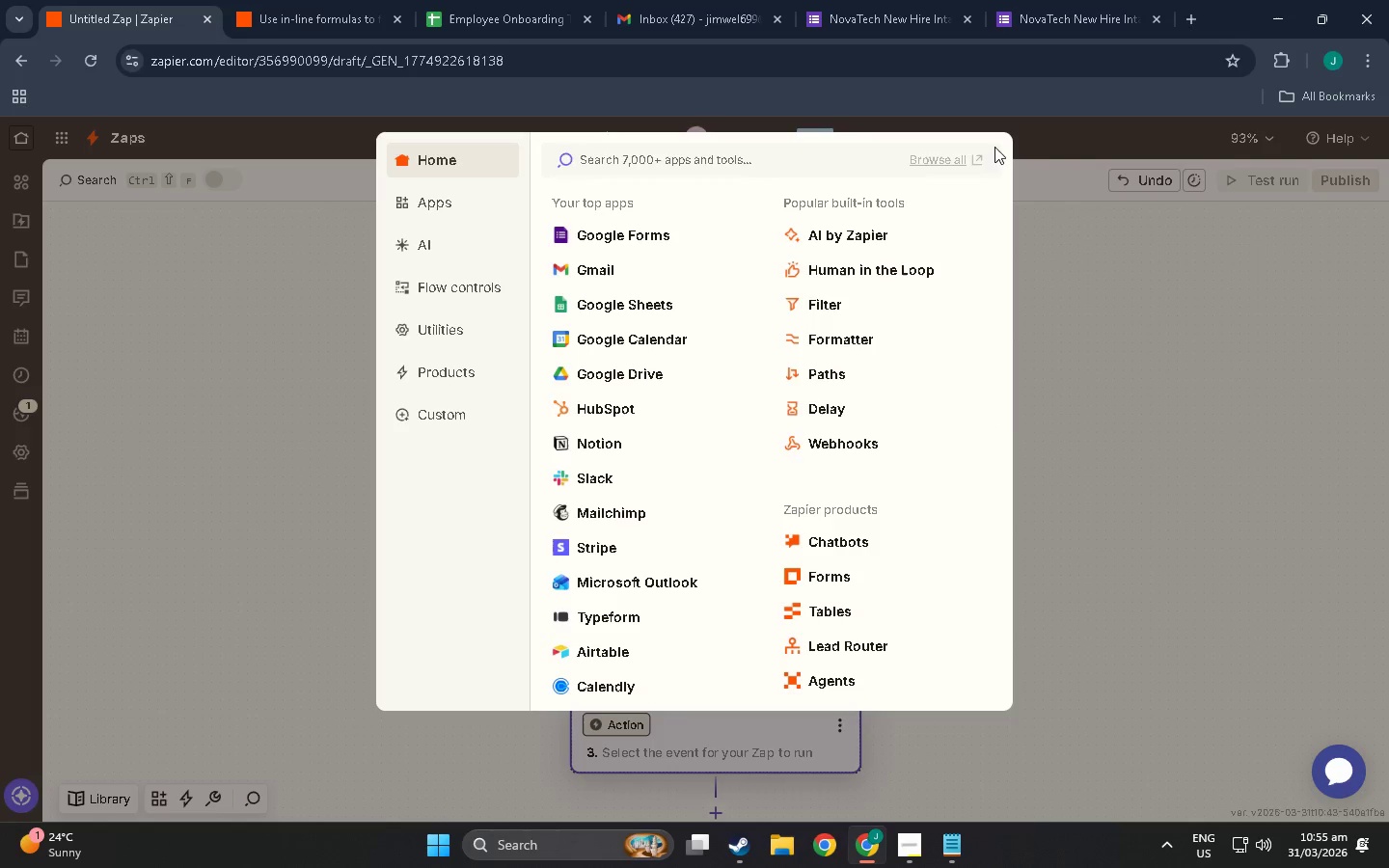 
left_click([1114, 489])
 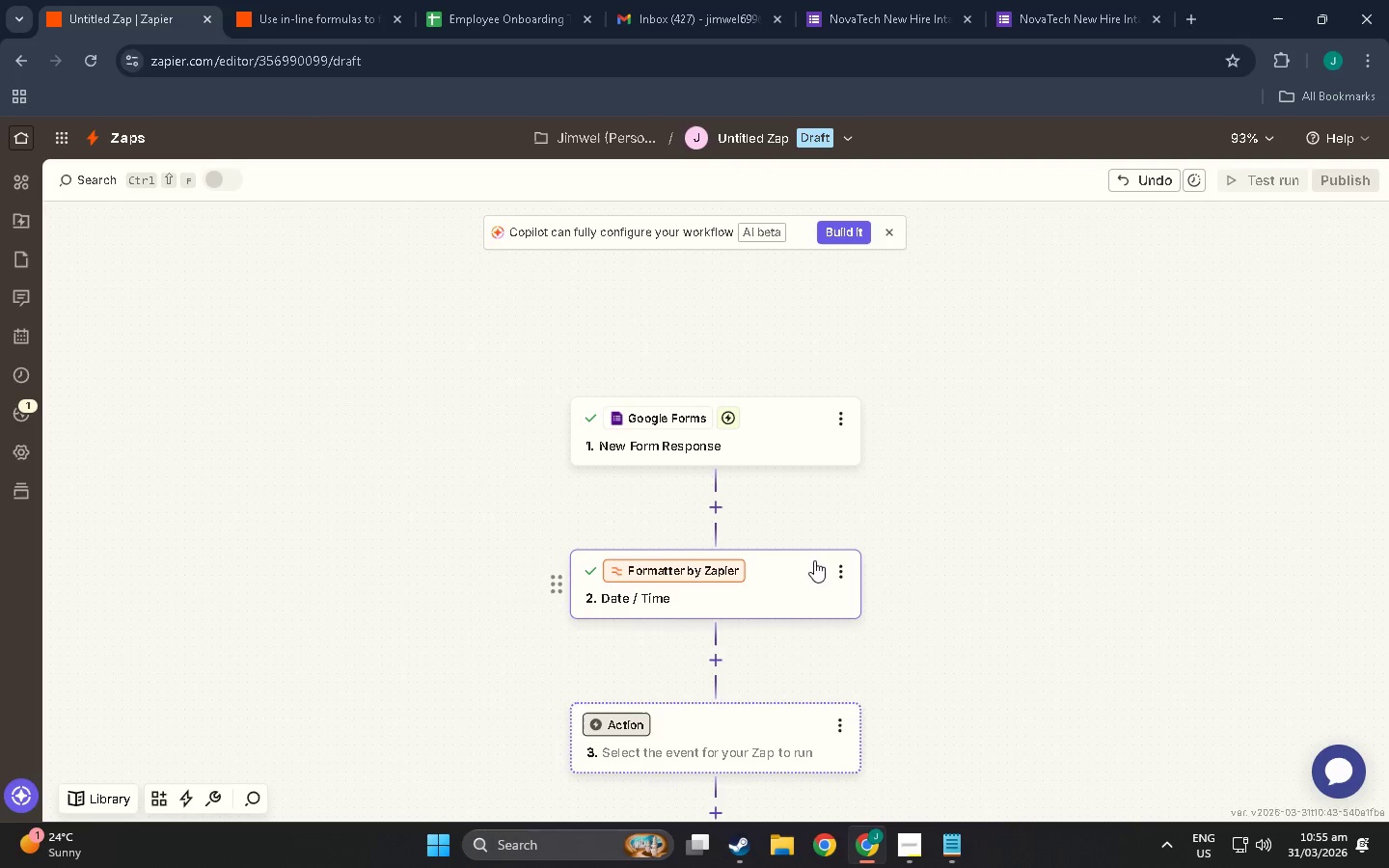 
left_click([814, 560])
 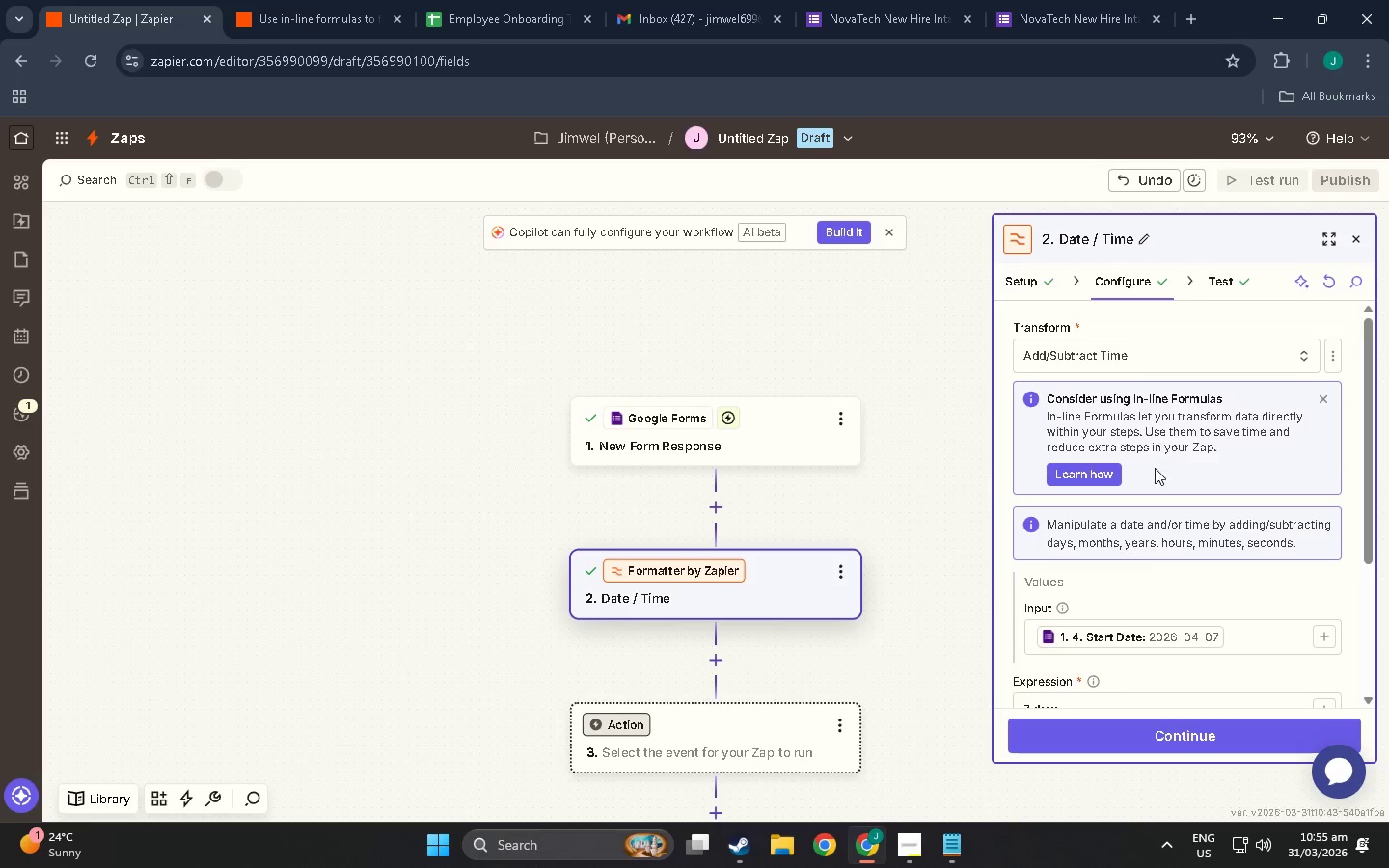 
scroll: coordinate [1116, 599], scroll_direction: down, amount: 10.0
 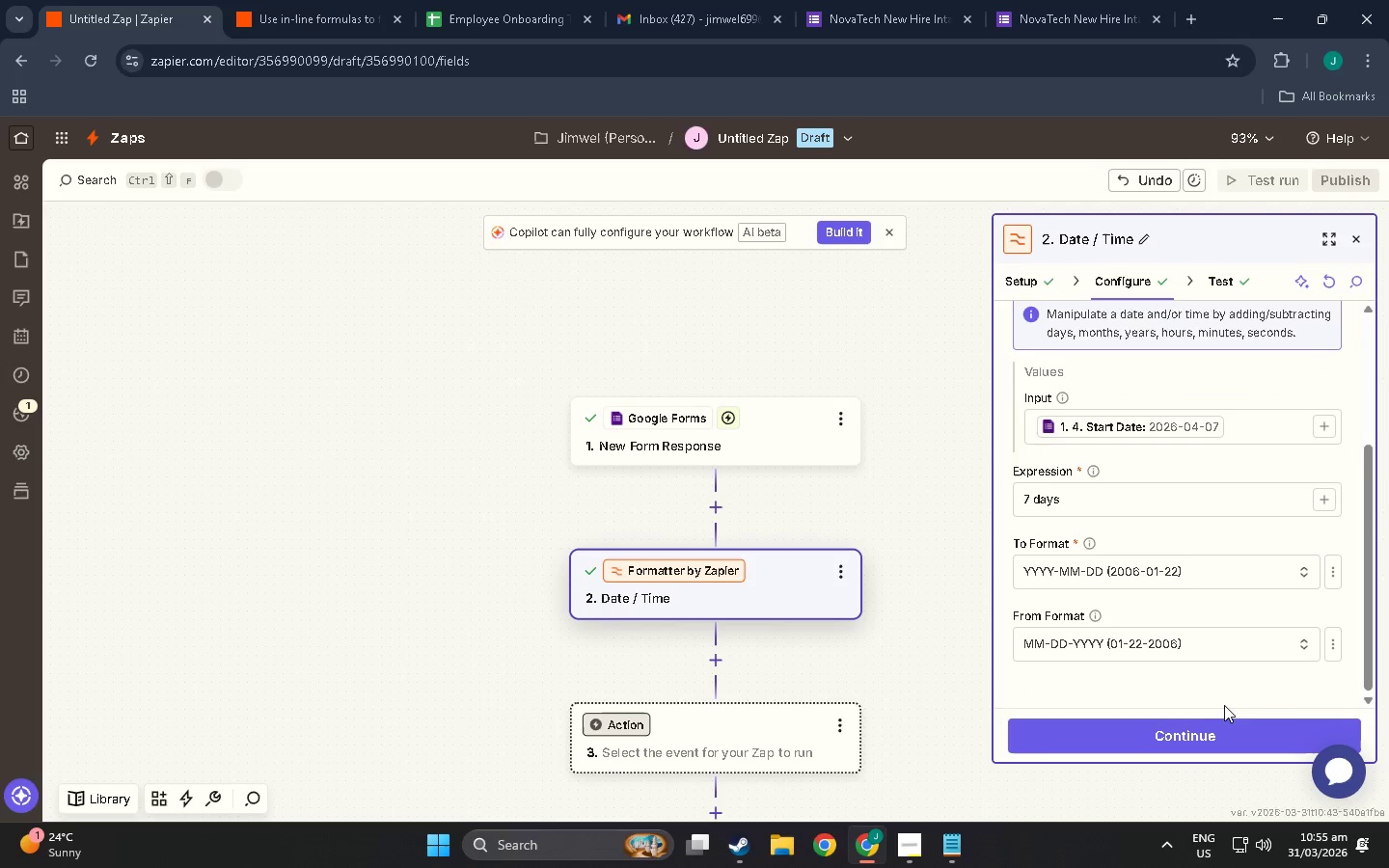 
left_click([1279, 644])
 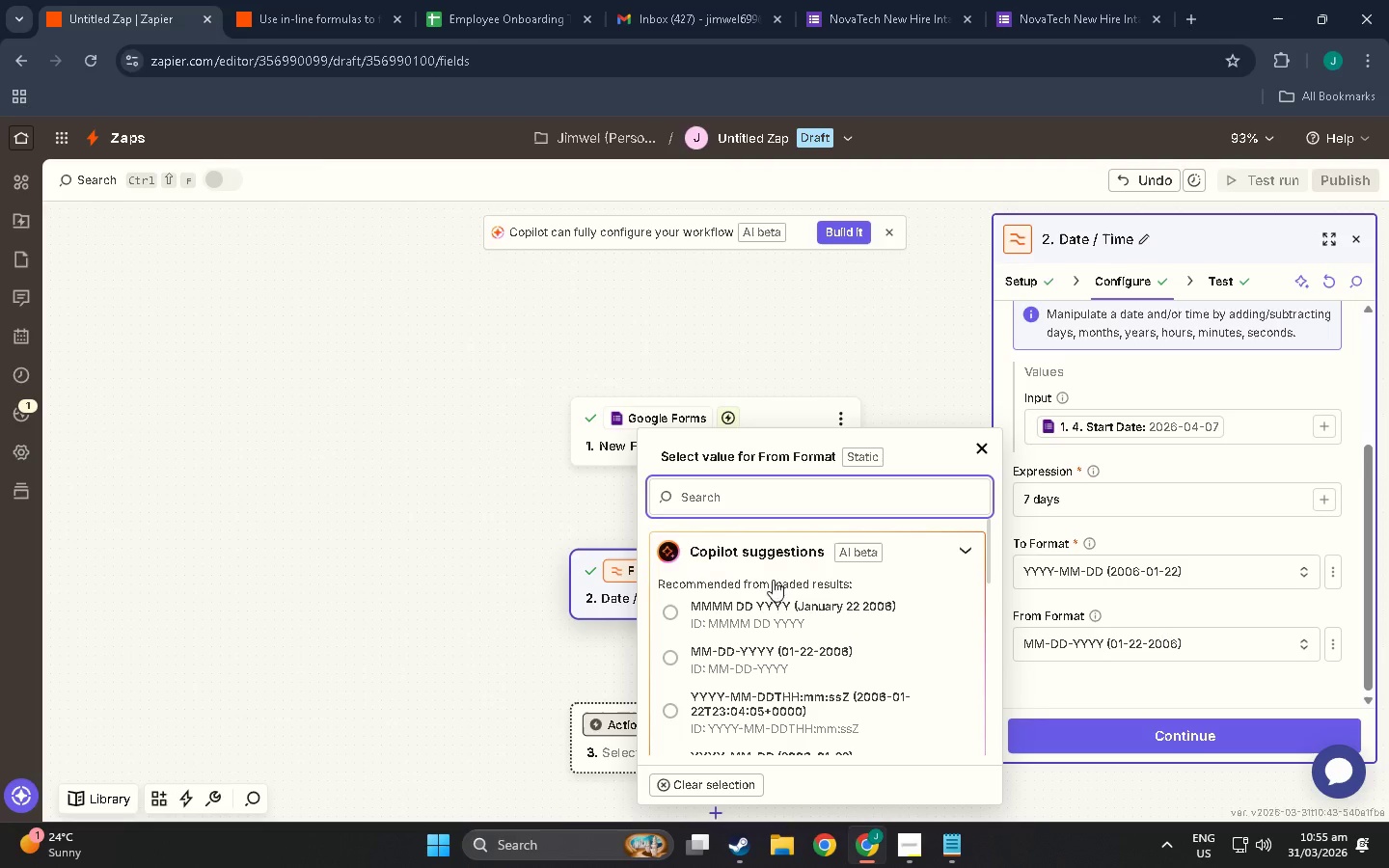 
scroll: coordinate [766, 588], scroll_direction: up, amount: 3.0
 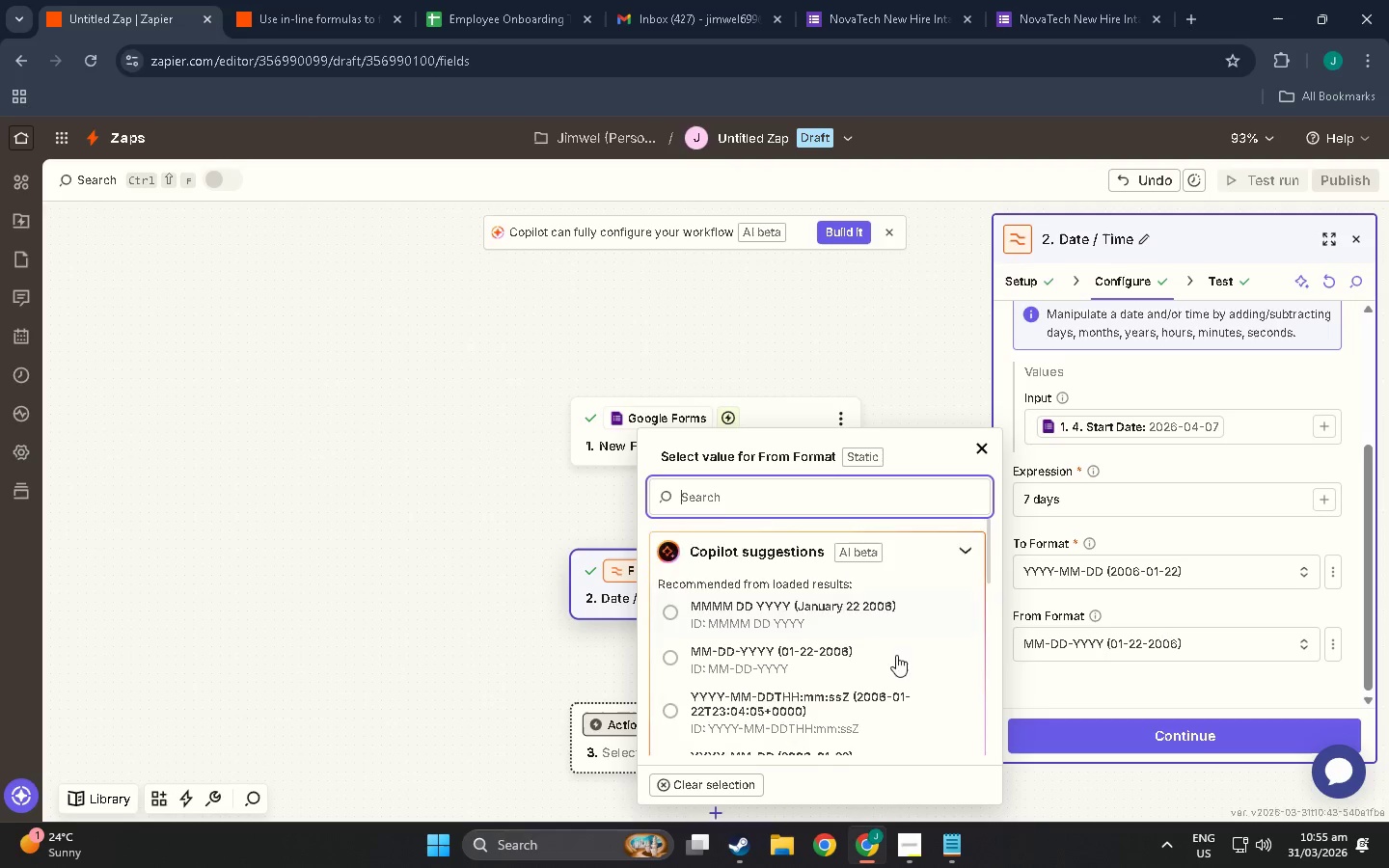 
scroll: coordinate [862, 713], scroll_direction: down, amount: 8.0
 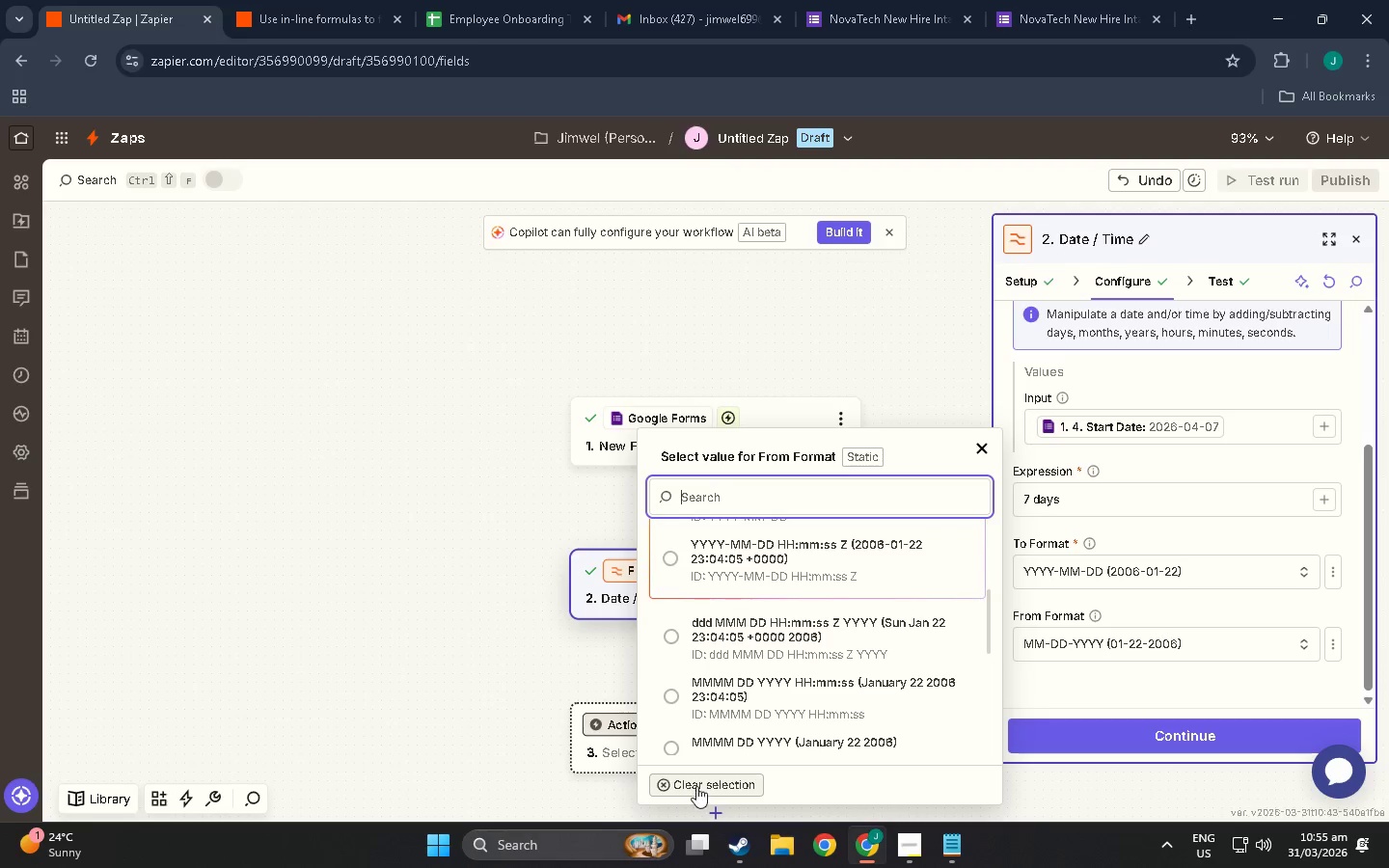 
left_click([699, 785])
 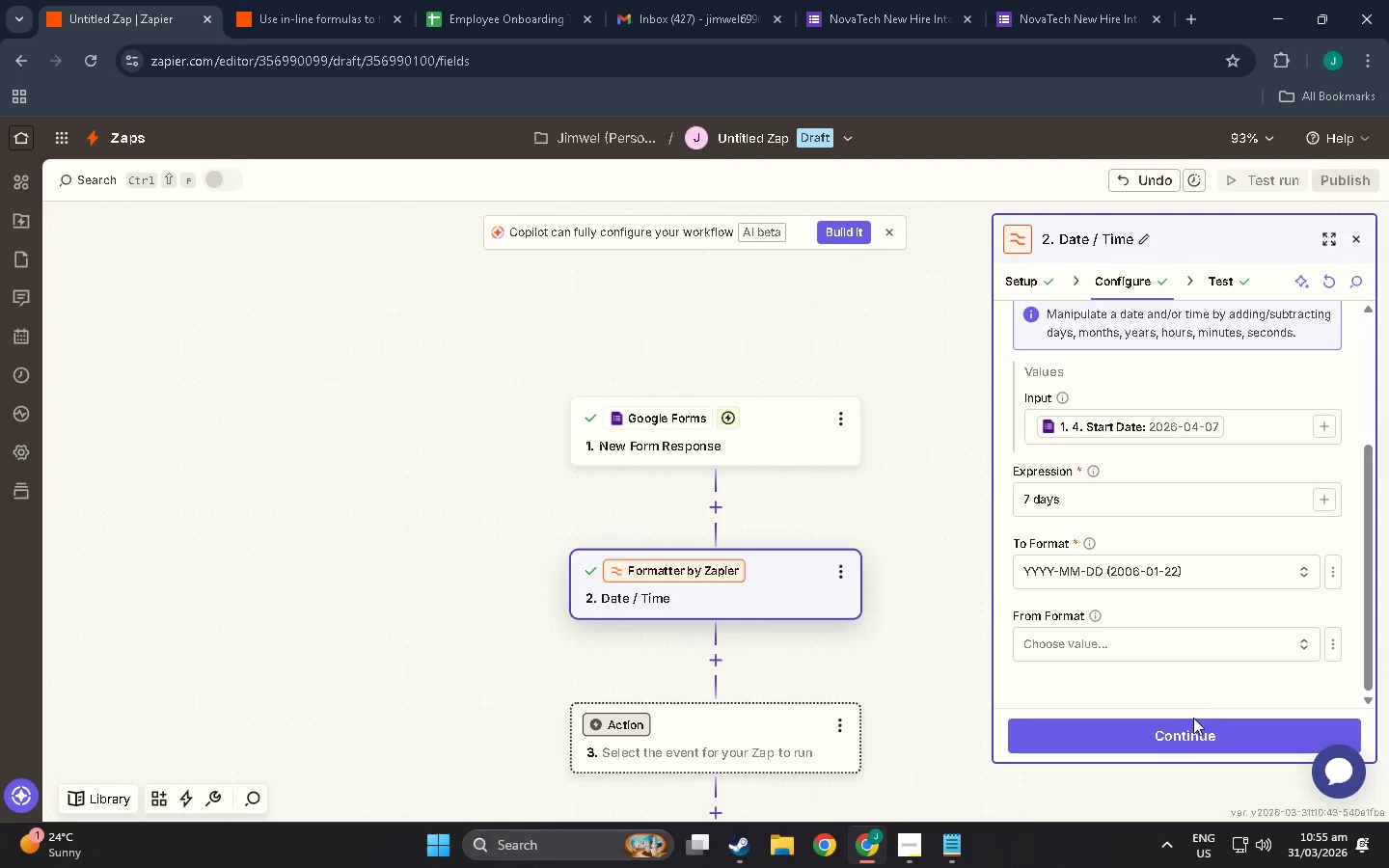 
left_click([1182, 736])
 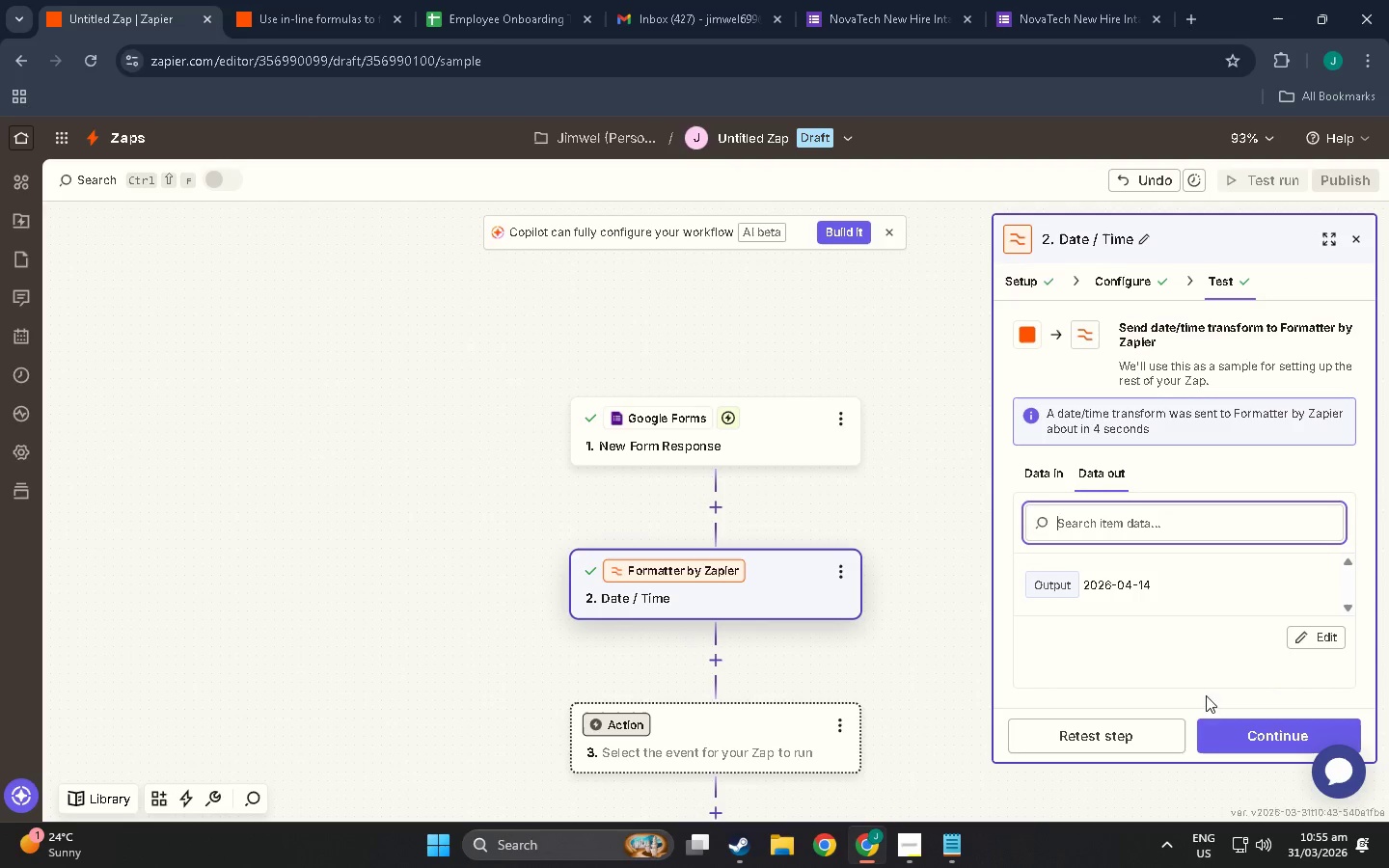 
left_click([1116, 733])
 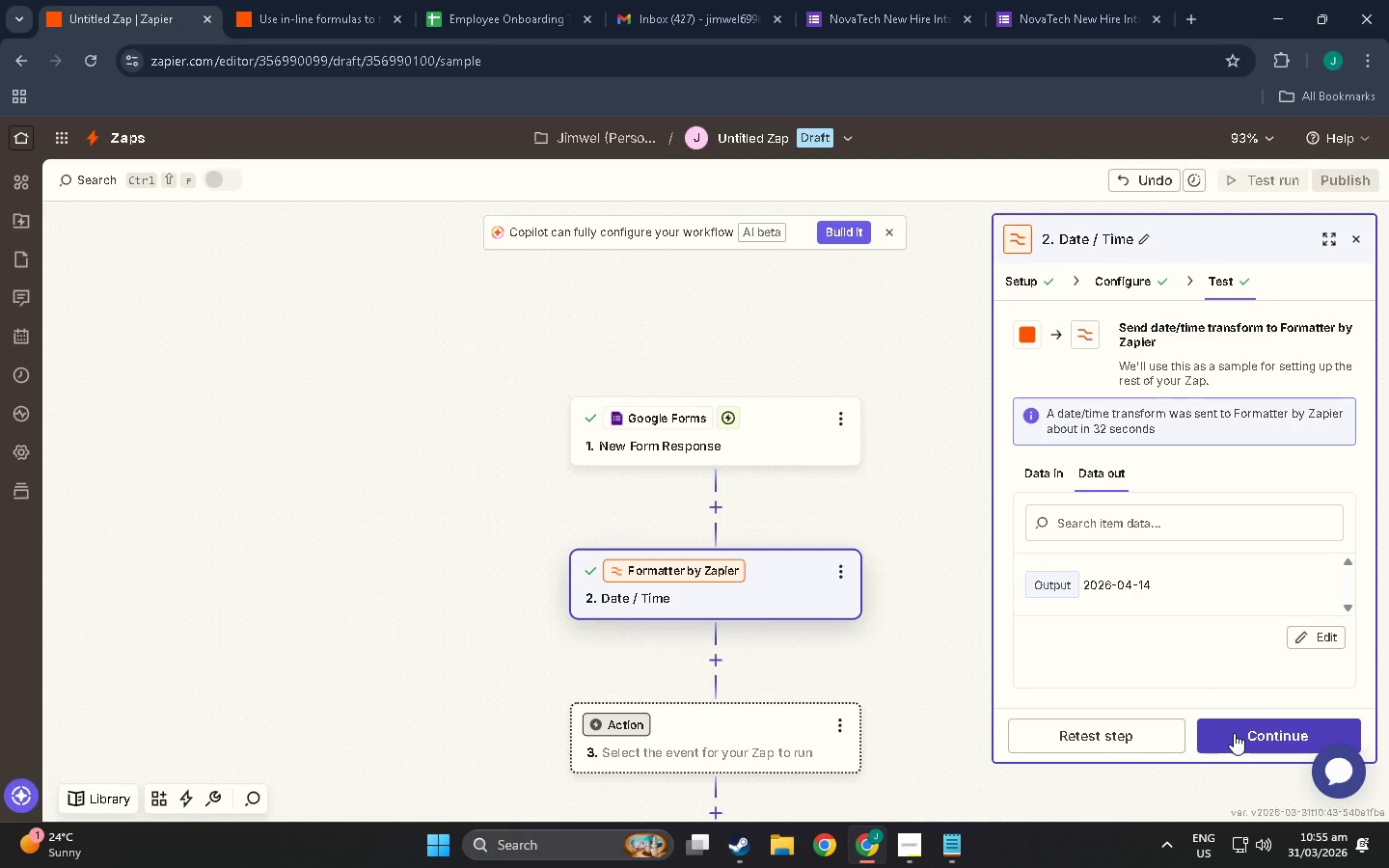 
left_click([1255, 728])
 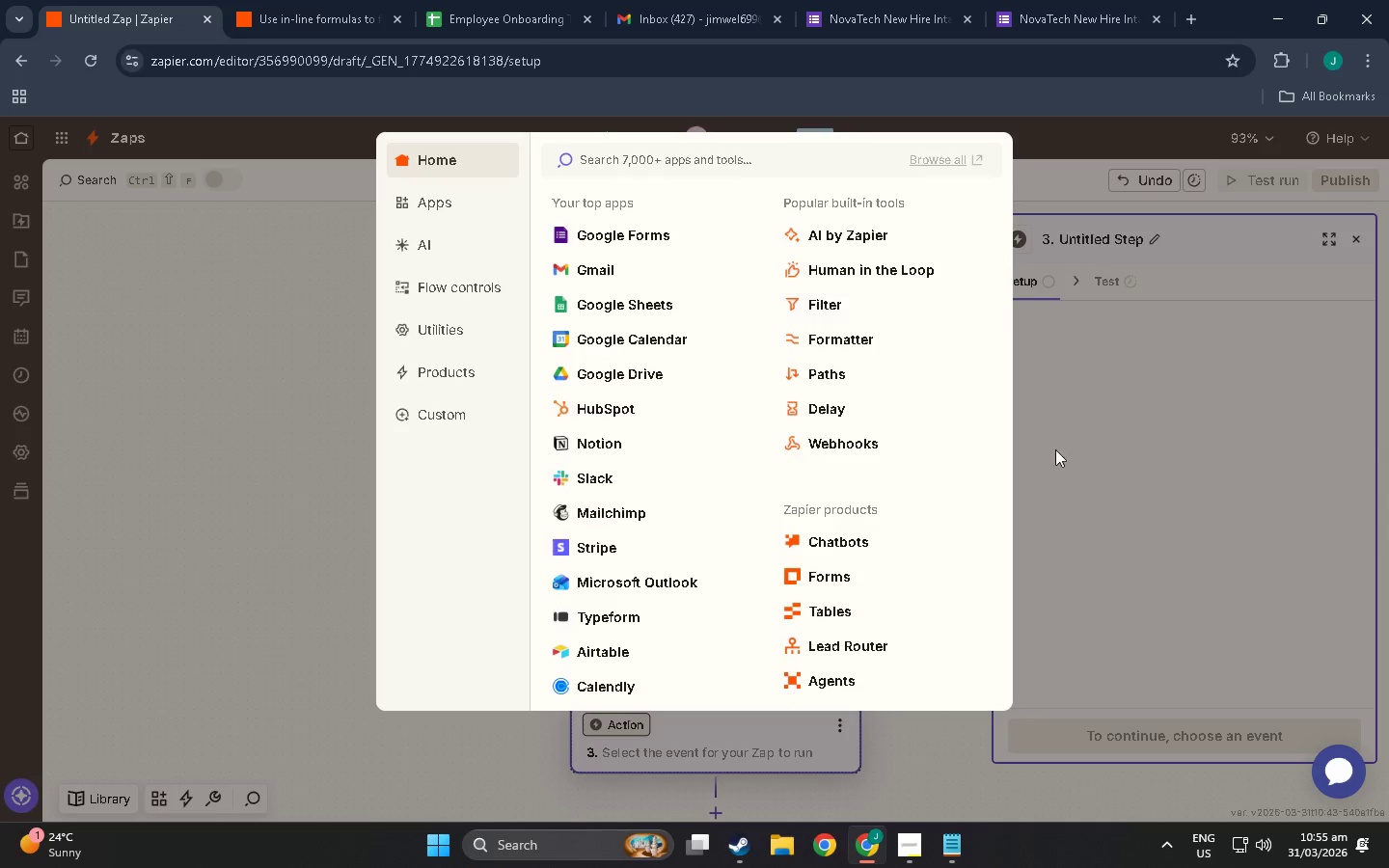 
left_click([1092, 503])
 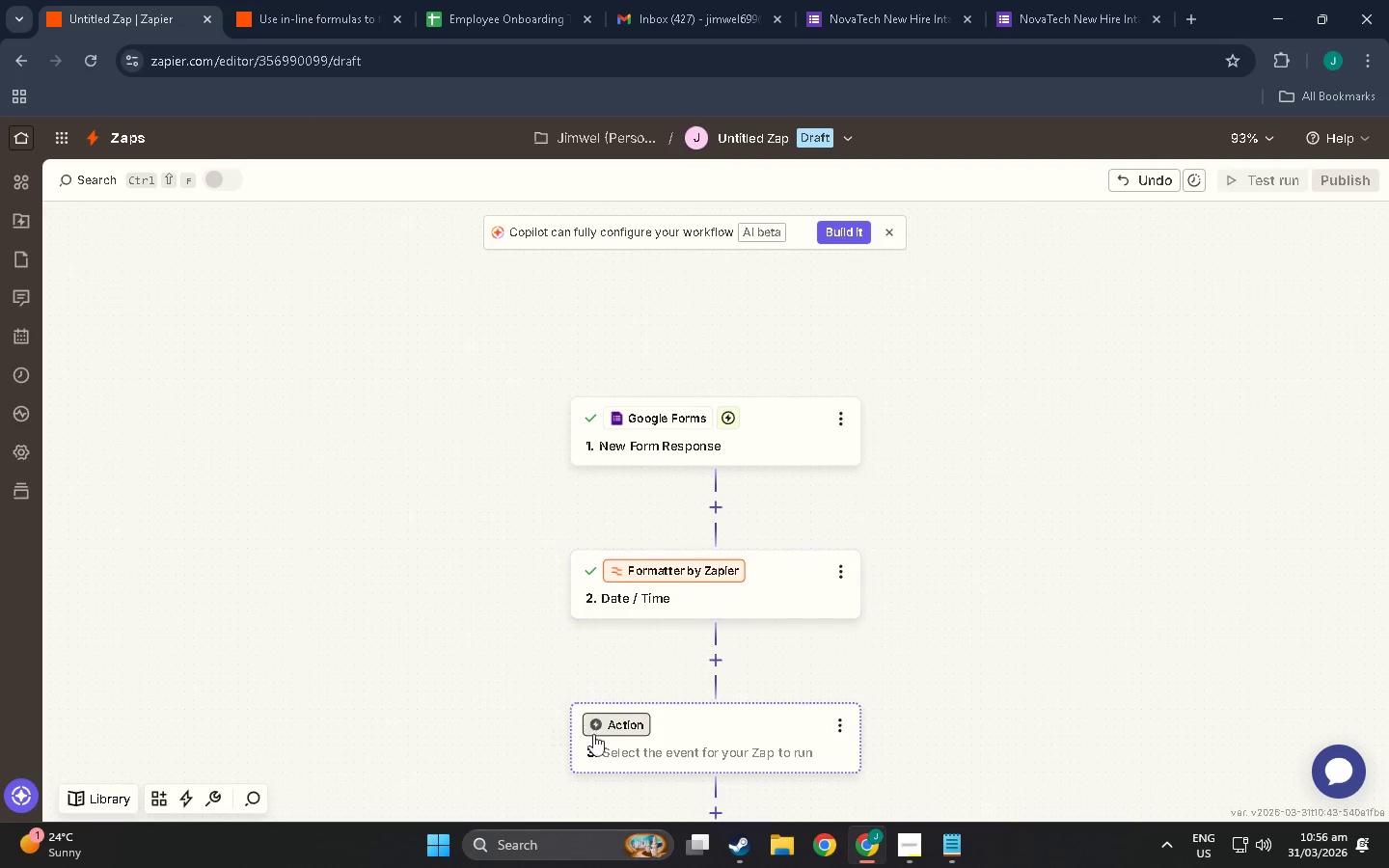 
left_click([604, 721])
 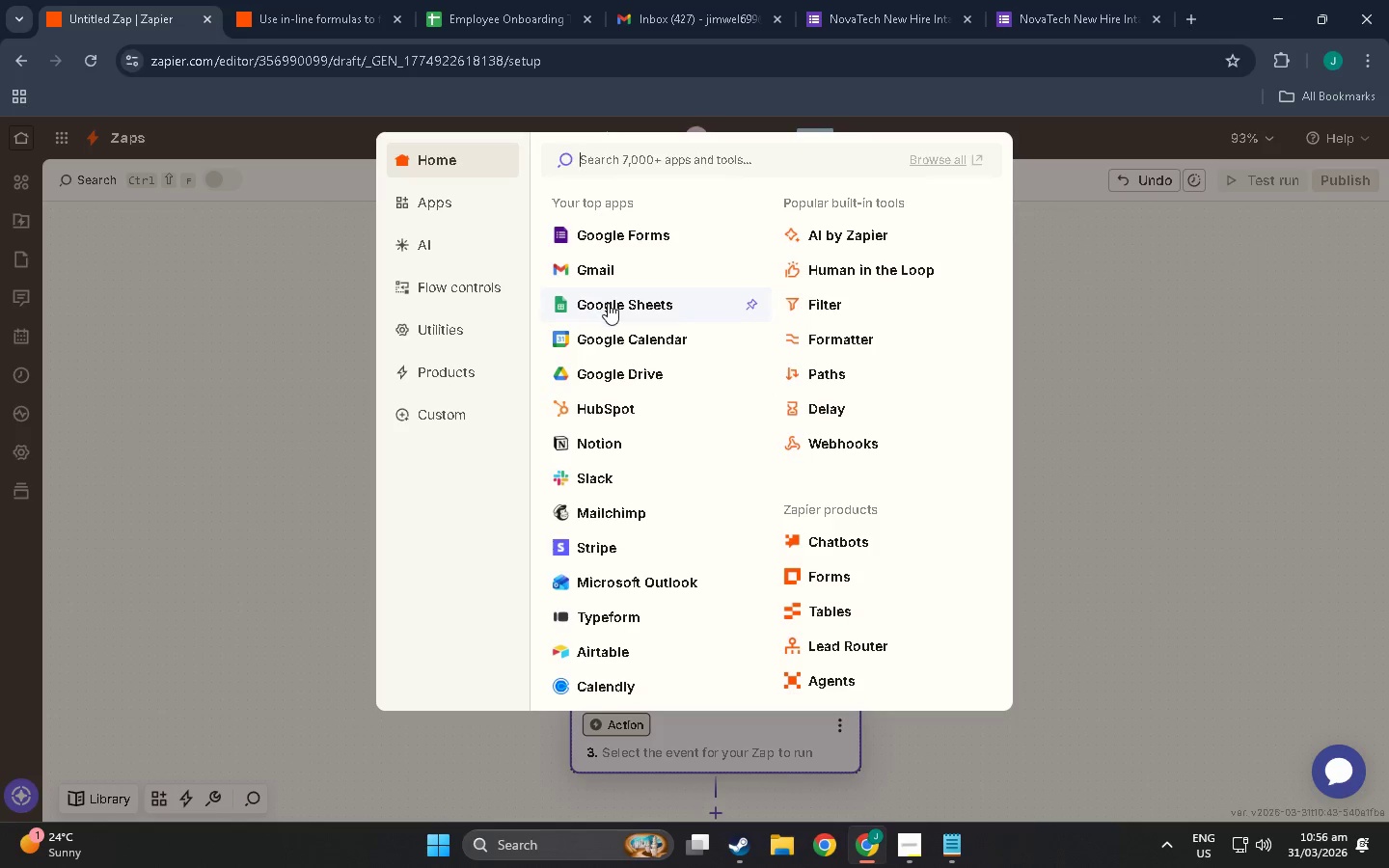 
left_click([608, 303])
 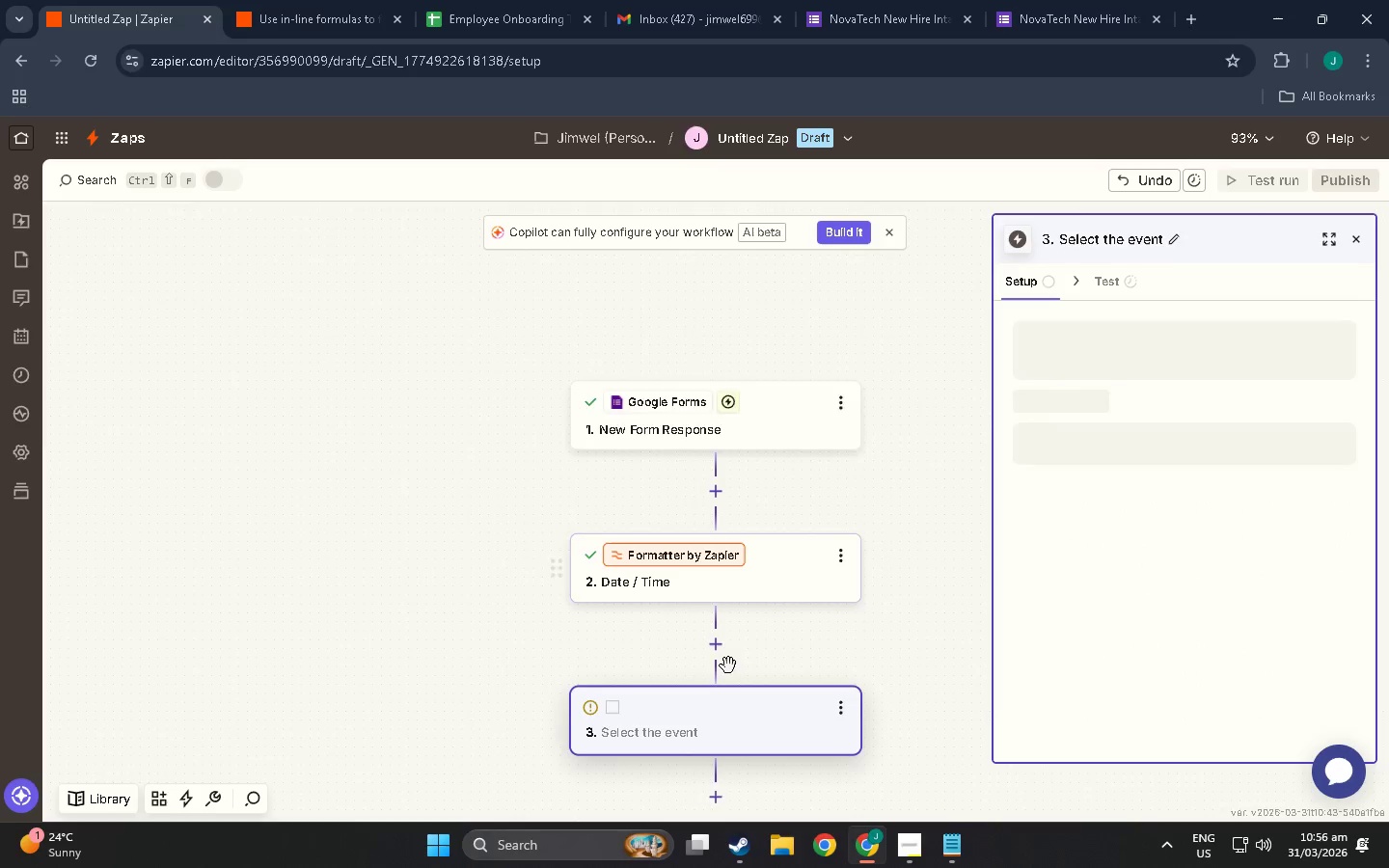 
scroll: coordinate [815, 649], scroll_direction: down, amount: 5.0
 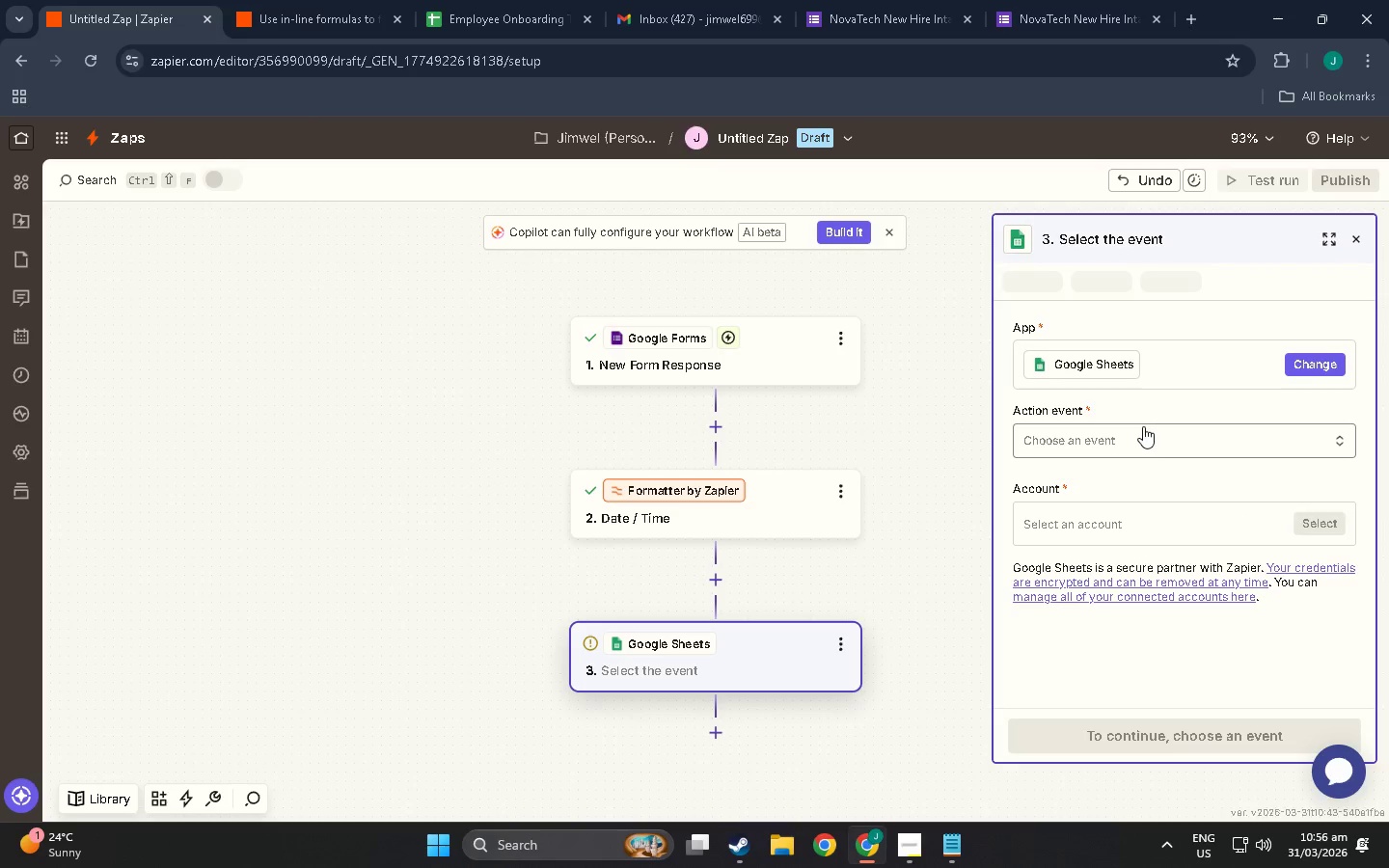 
left_click([1143, 426])
 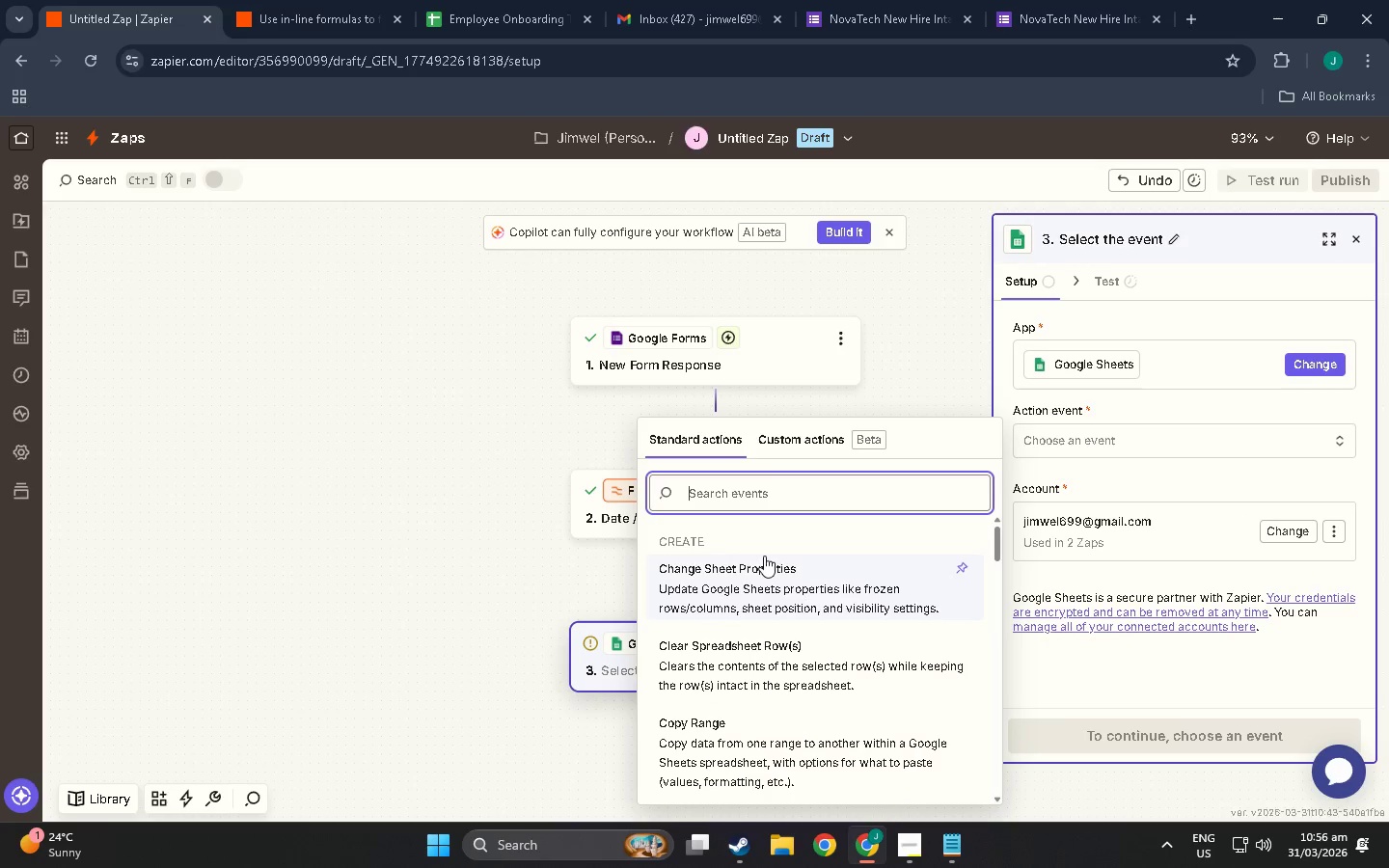 
scroll: coordinate [827, 627], scroll_direction: down, amount: 7.0
 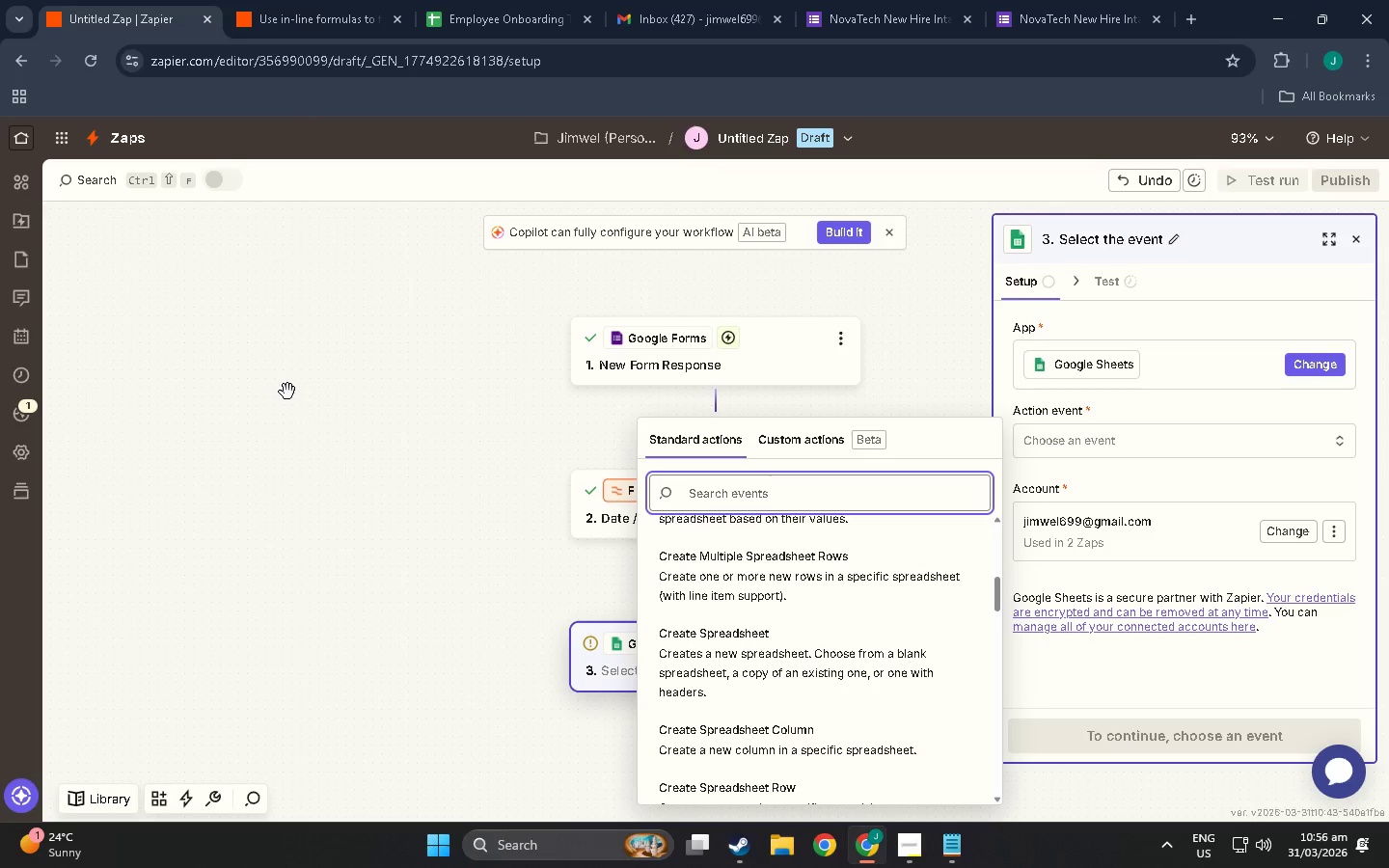 
wait(20.31)
 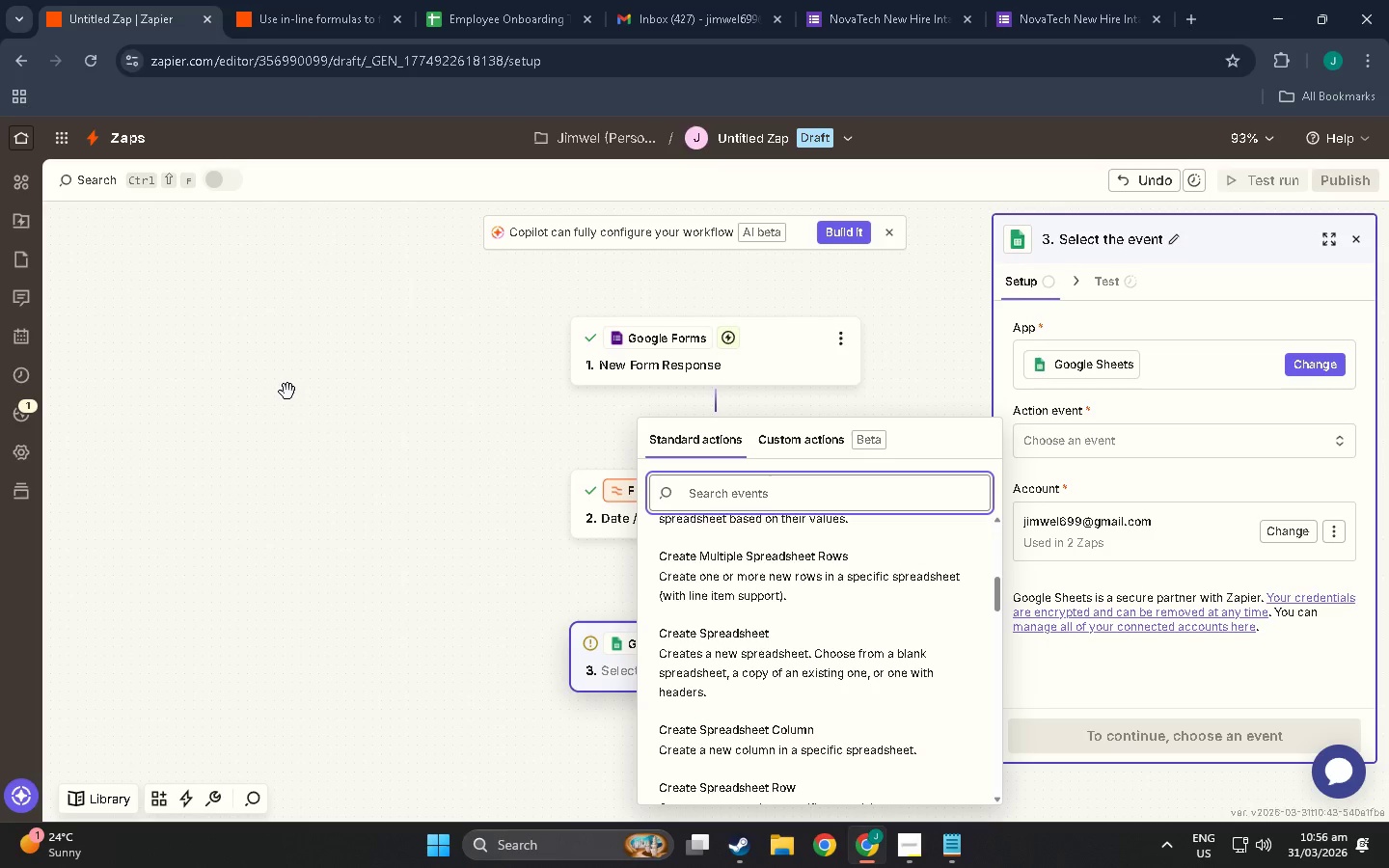 
scroll: coordinate [784, 610], scroll_direction: up, amount: 14.0
 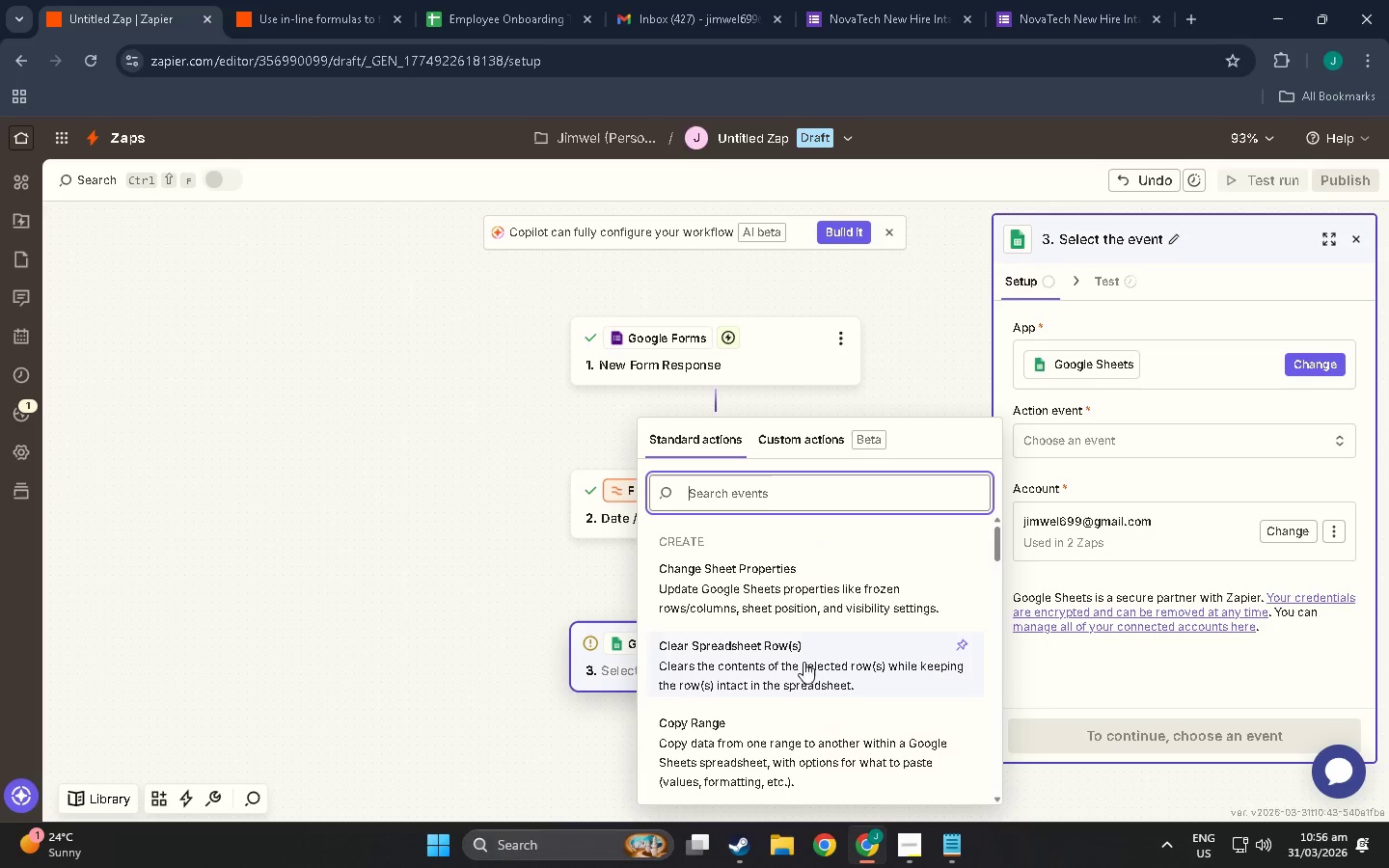 
left_click([803, 661])
 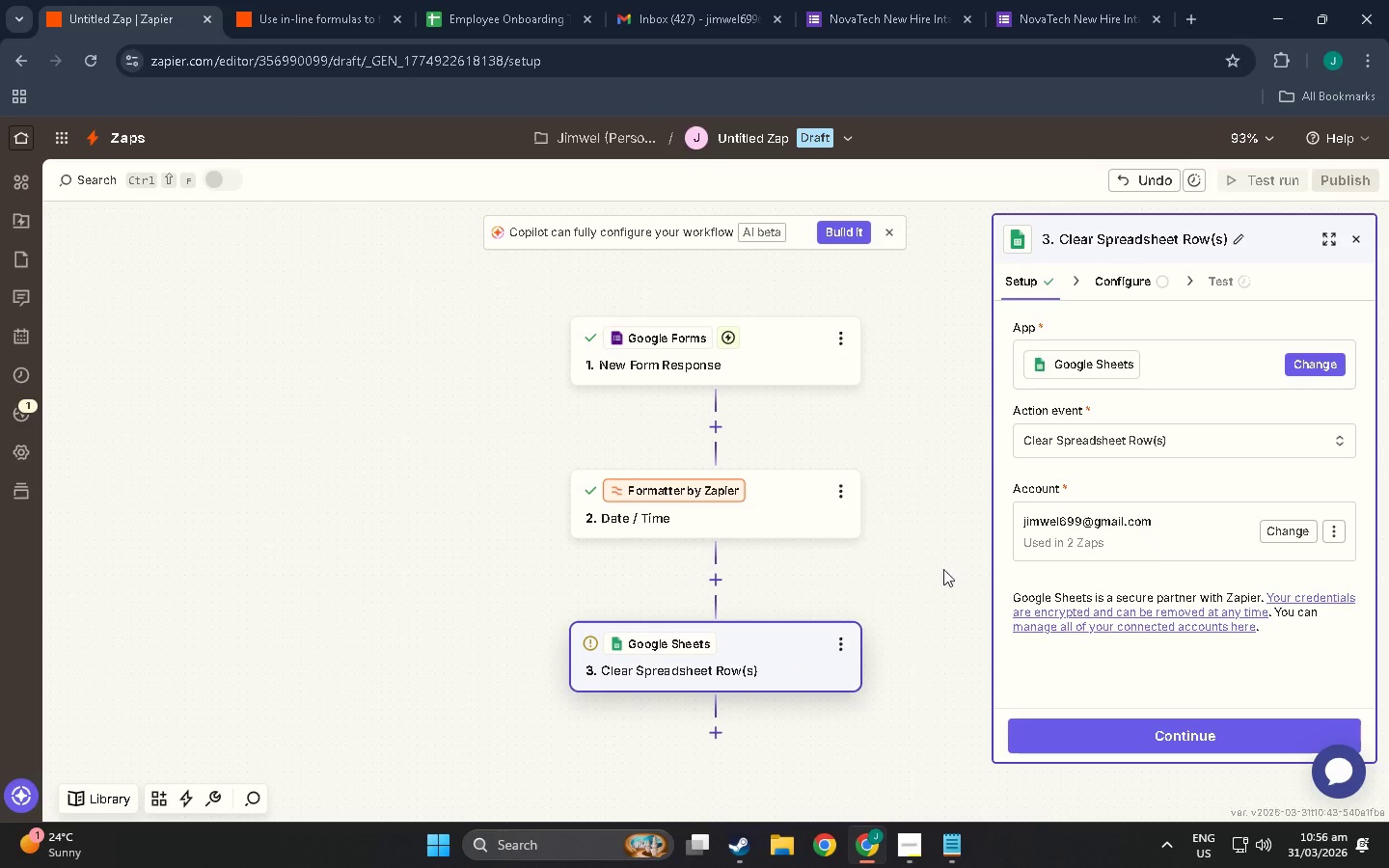 
left_click([810, 637])
 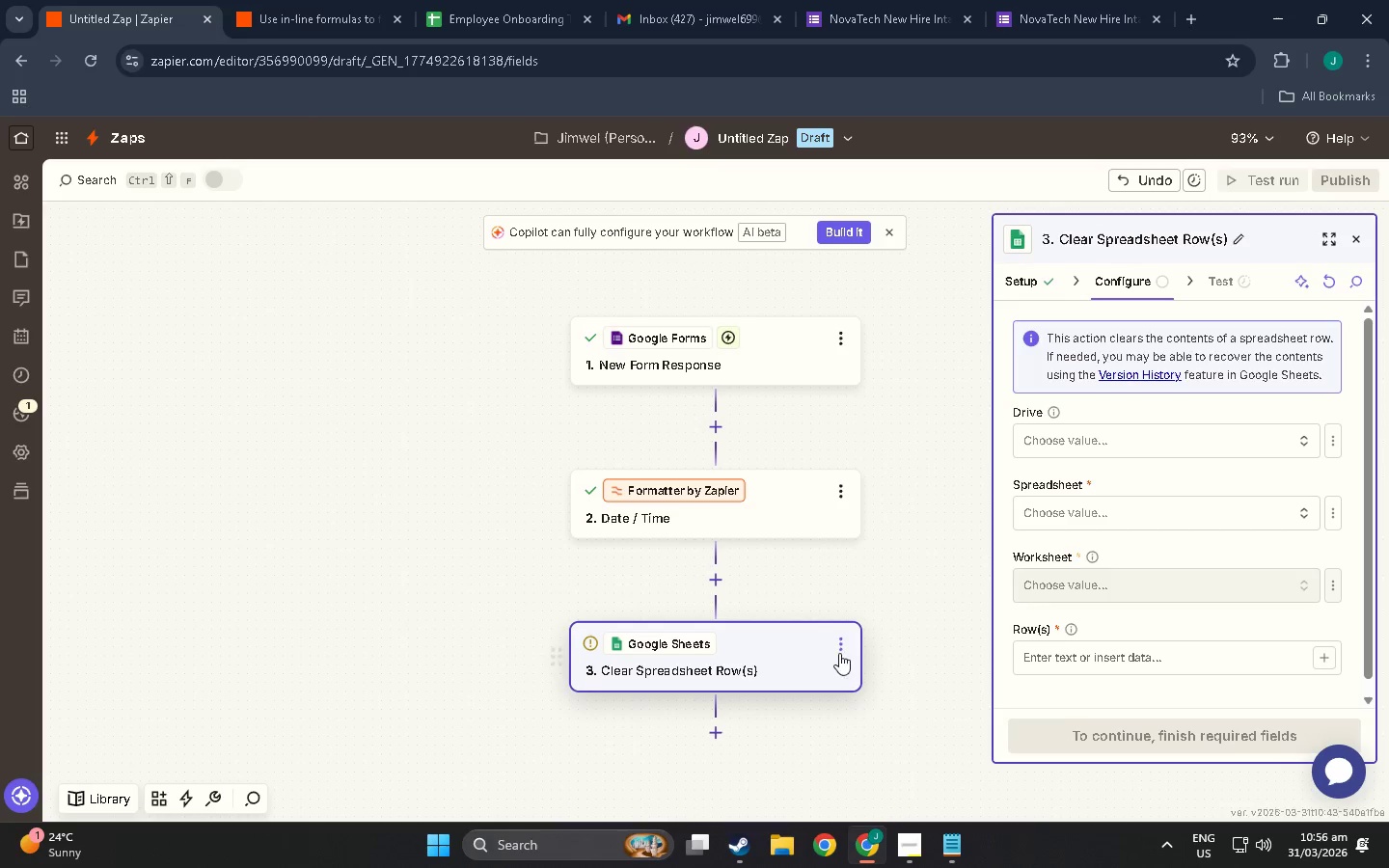 
left_click([791, 670])
 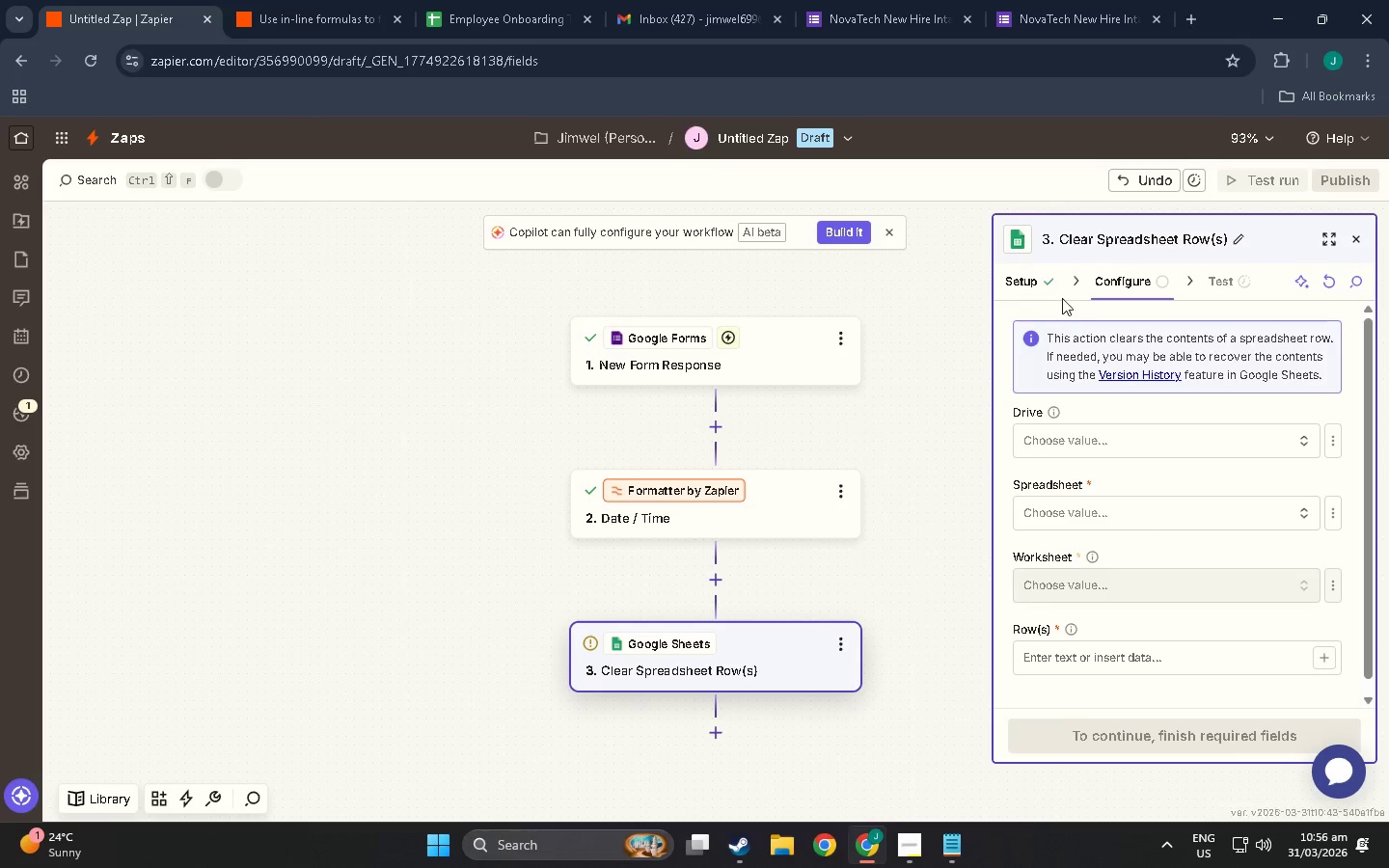 
left_click([1015, 276])
 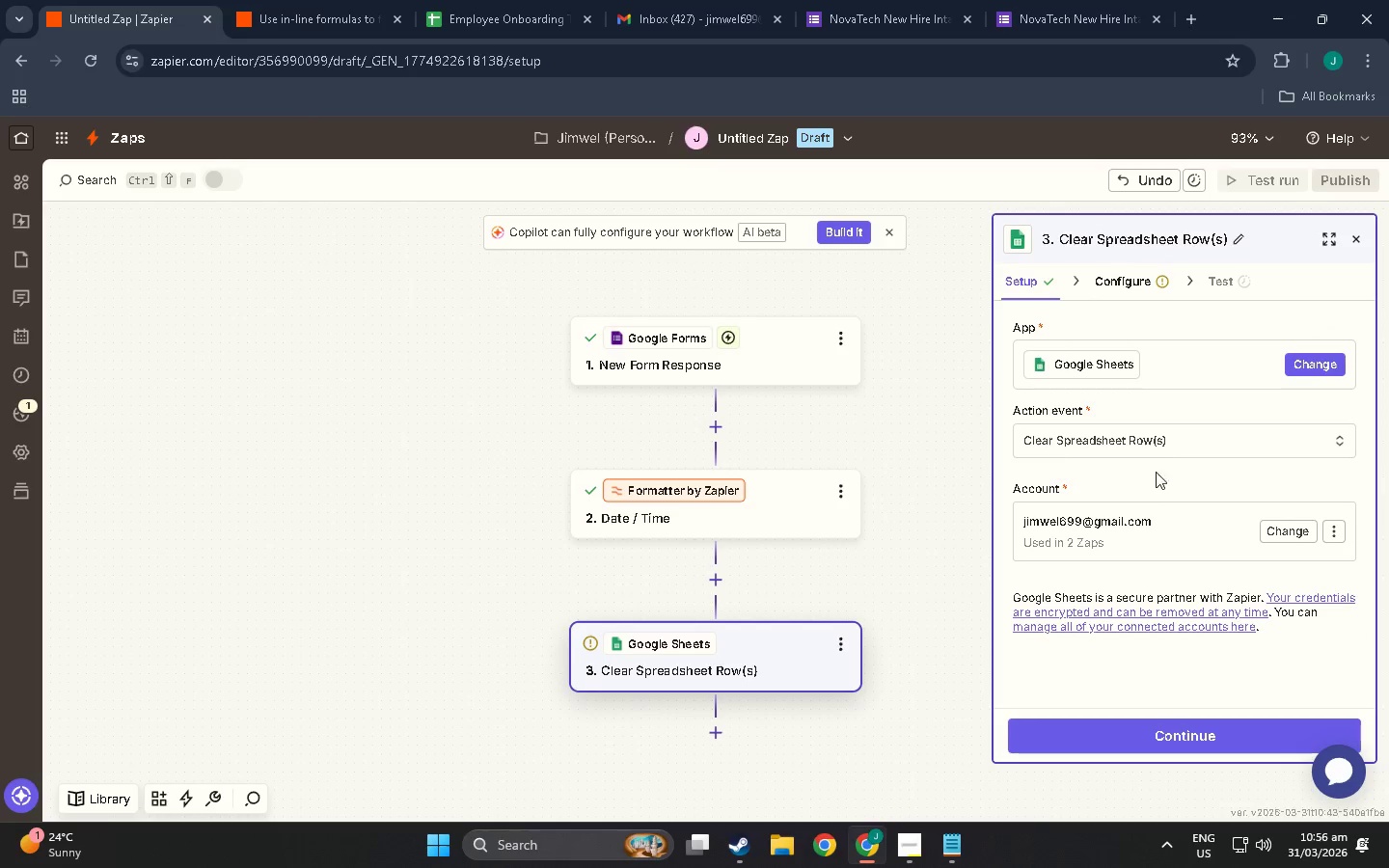 
left_click([1165, 441])
 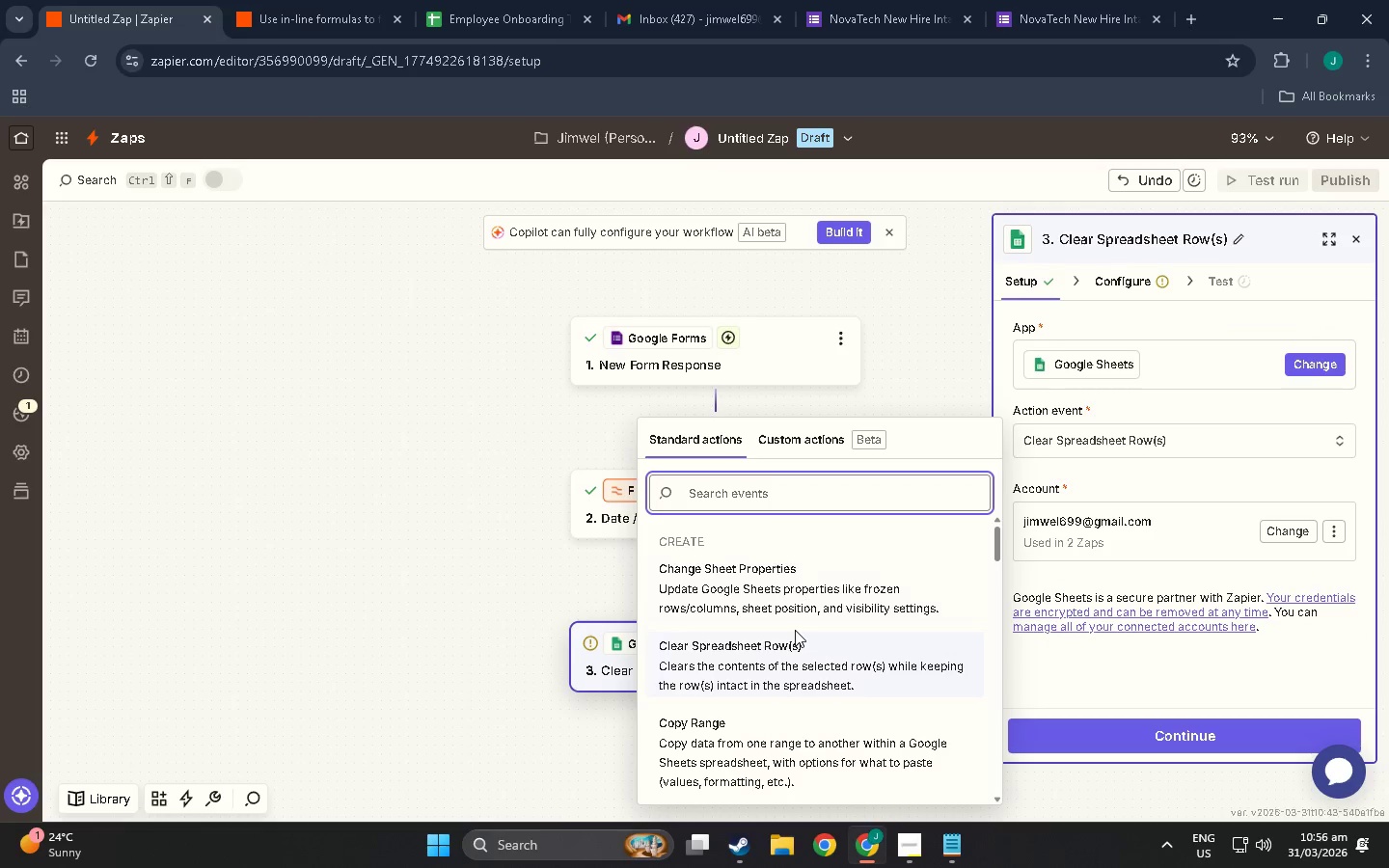 
scroll: coordinate [795, 630], scroll_direction: up, amount: 2.0
 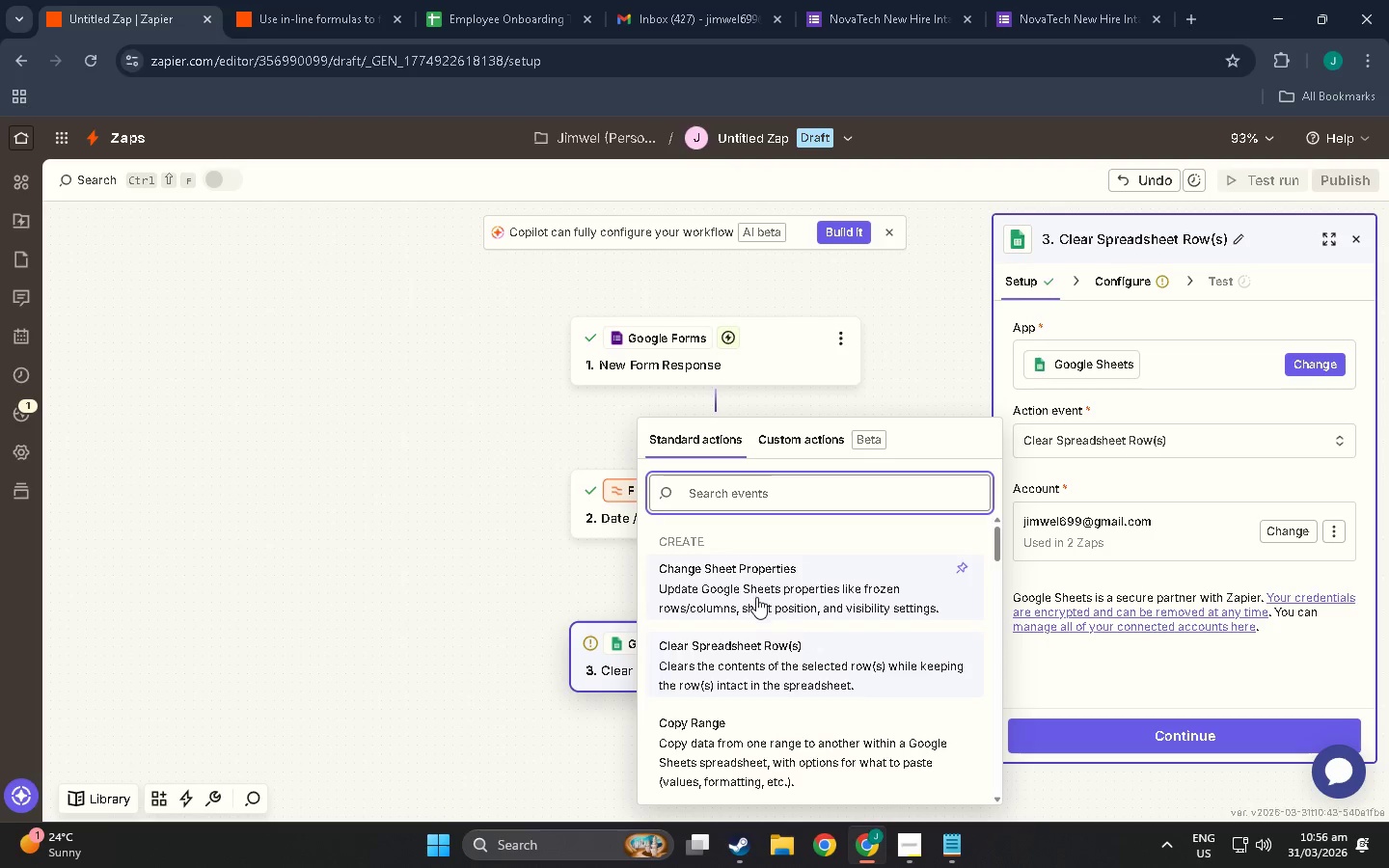 
scroll: coordinate [742, 651], scroll_direction: down, amount: 16.0
 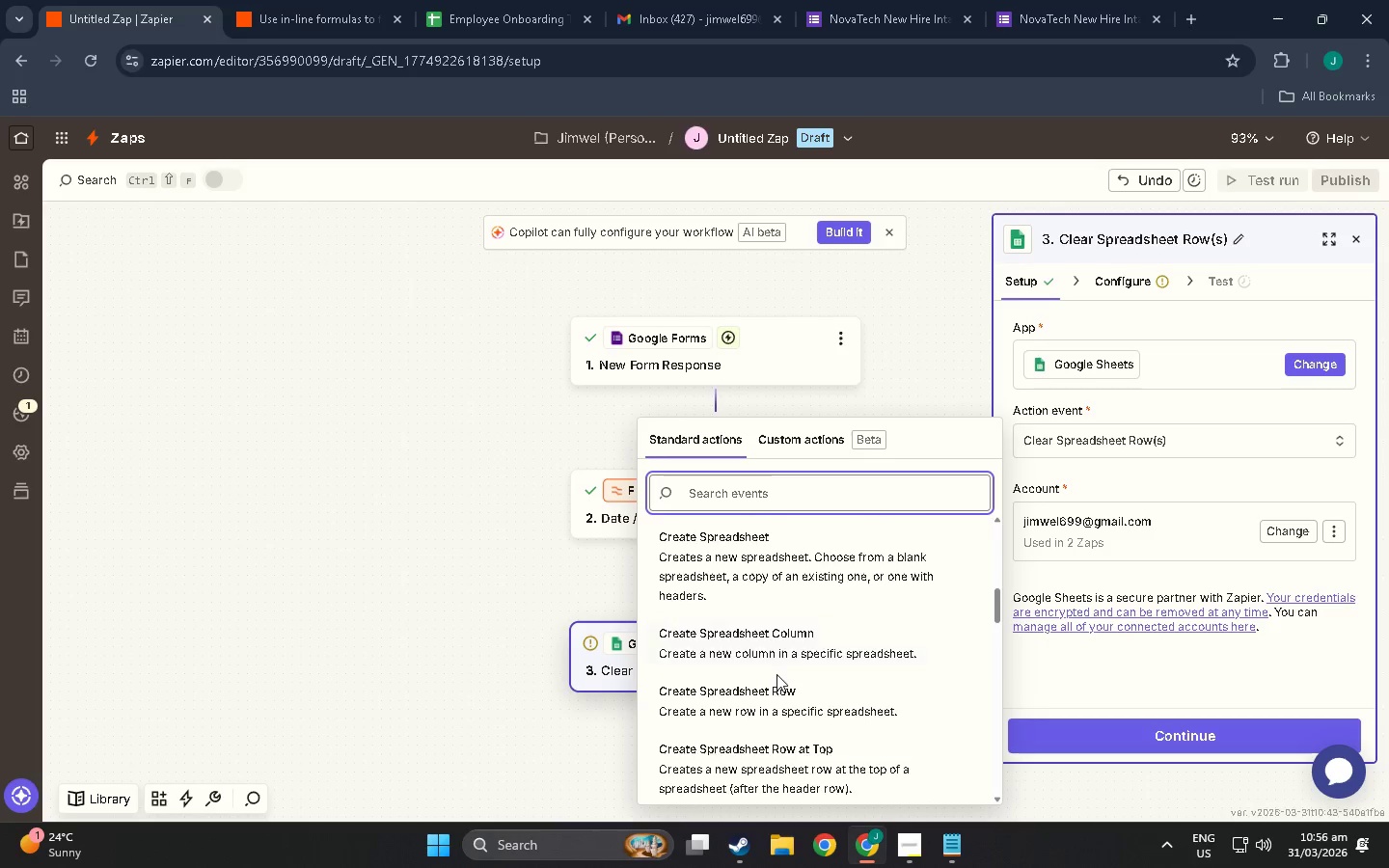 
scroll: coordinate [776, 674], scroll_direction: down, amount: 1.0
 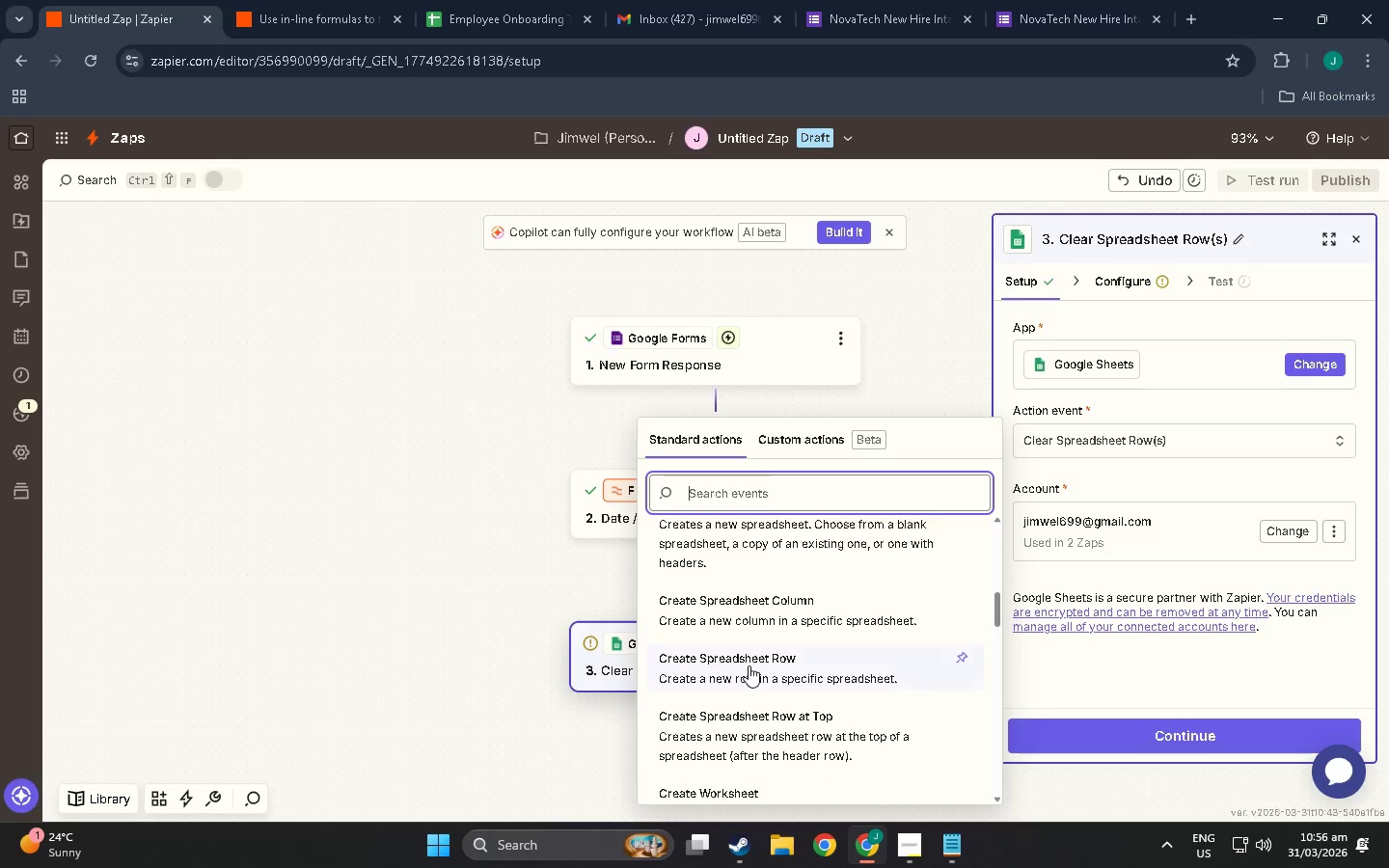 
left_click([749, 665])
 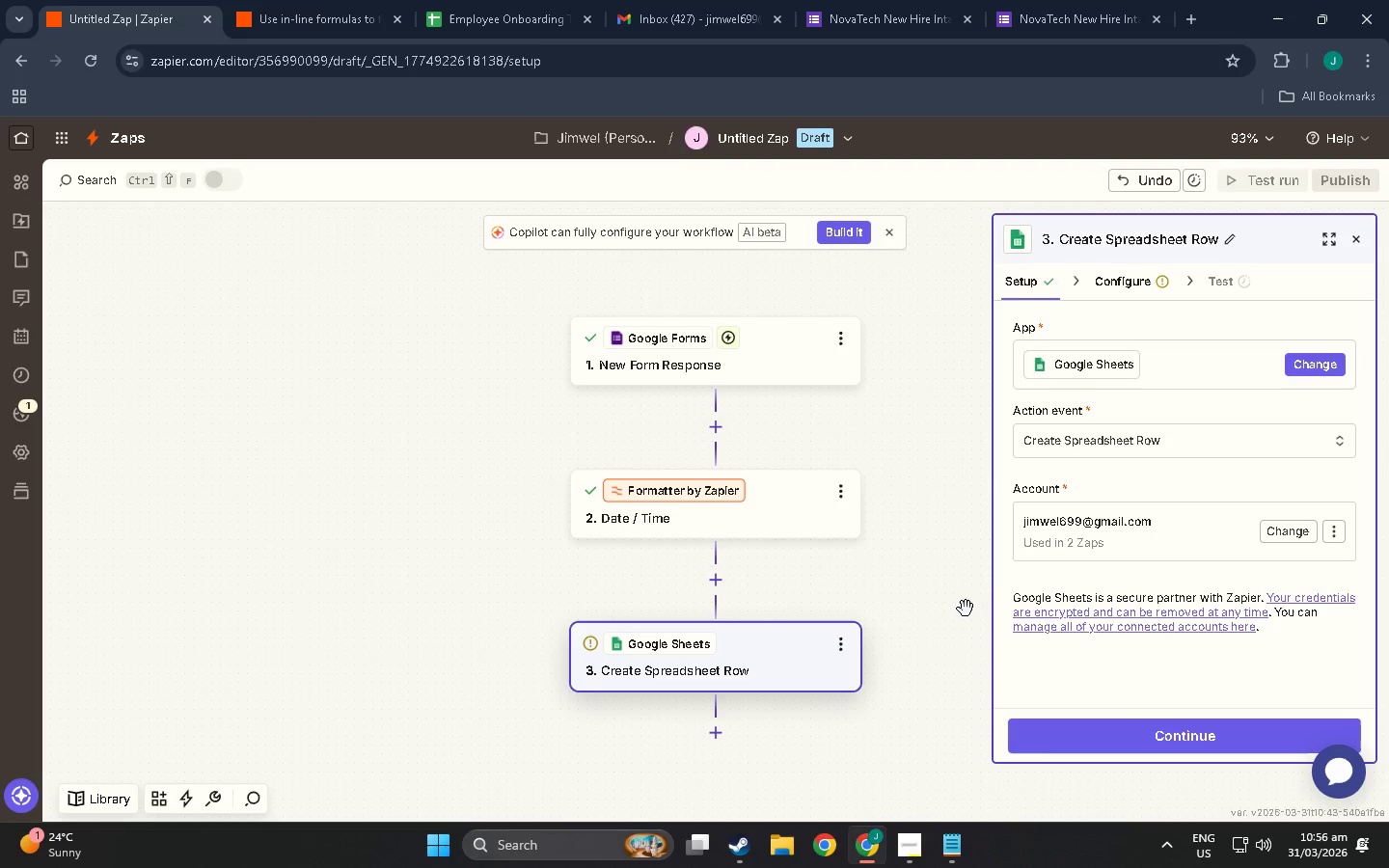 
wait(5.73)
 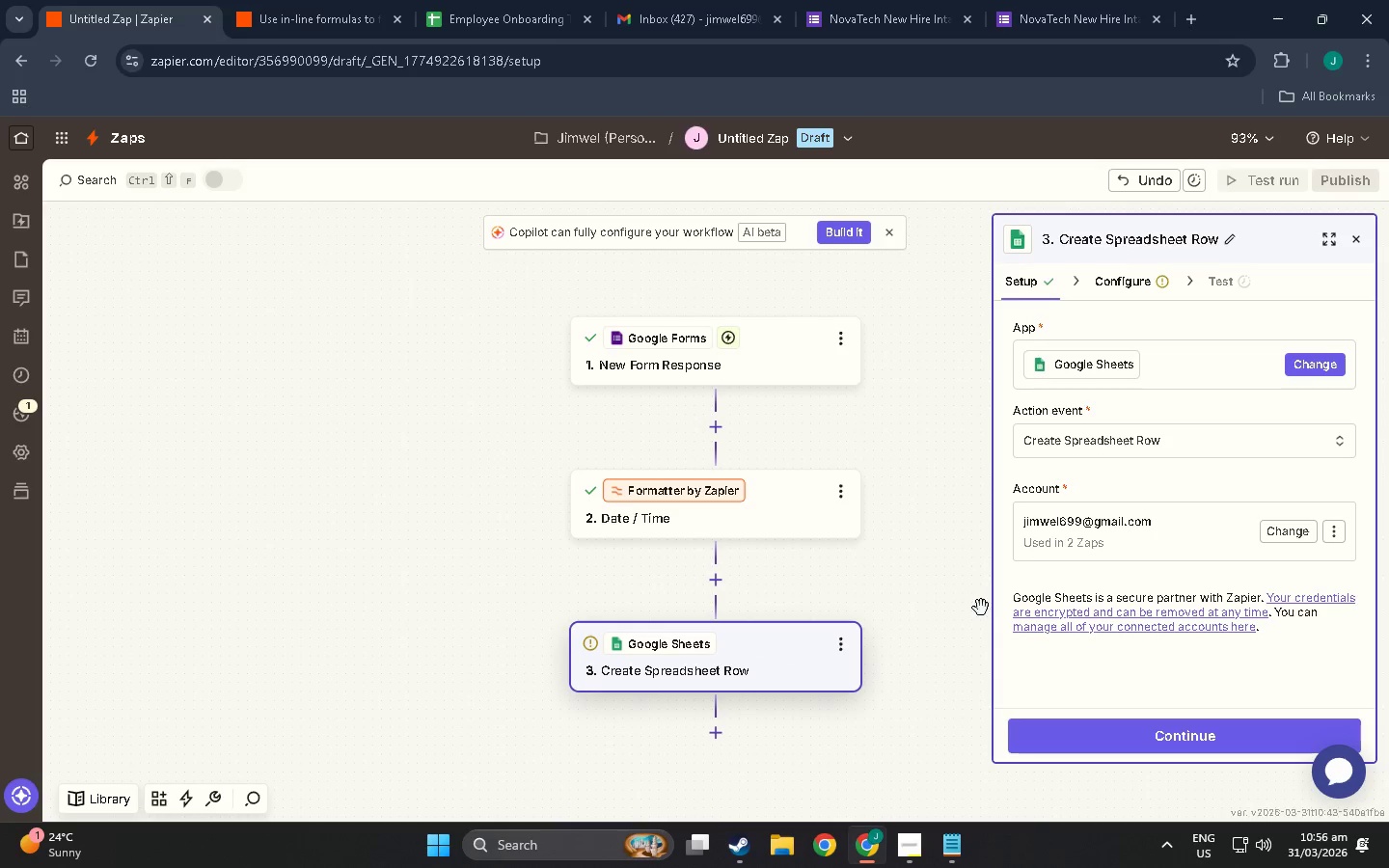 
left_click([1201, 744])
 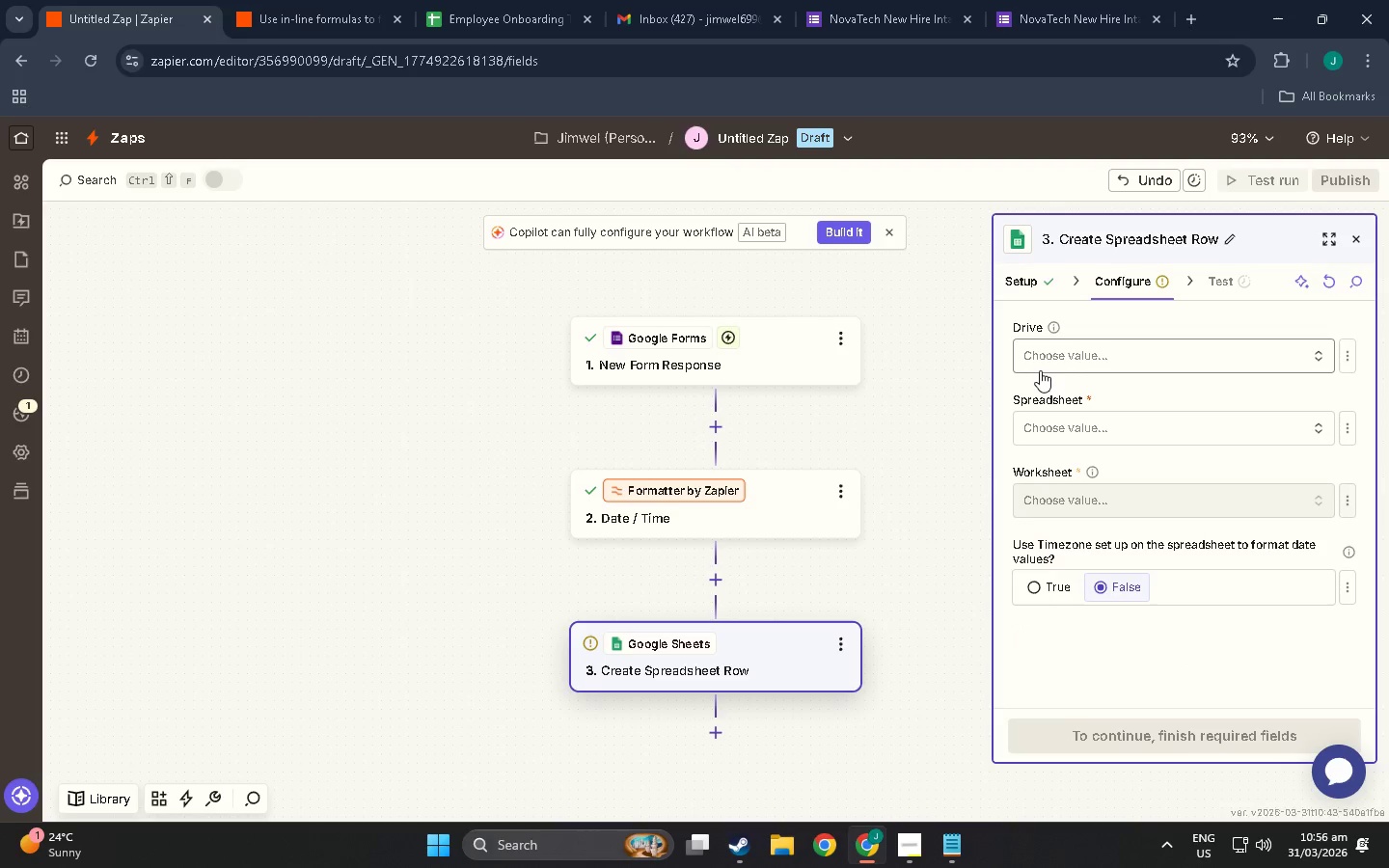 
left_click([1065, 354])
 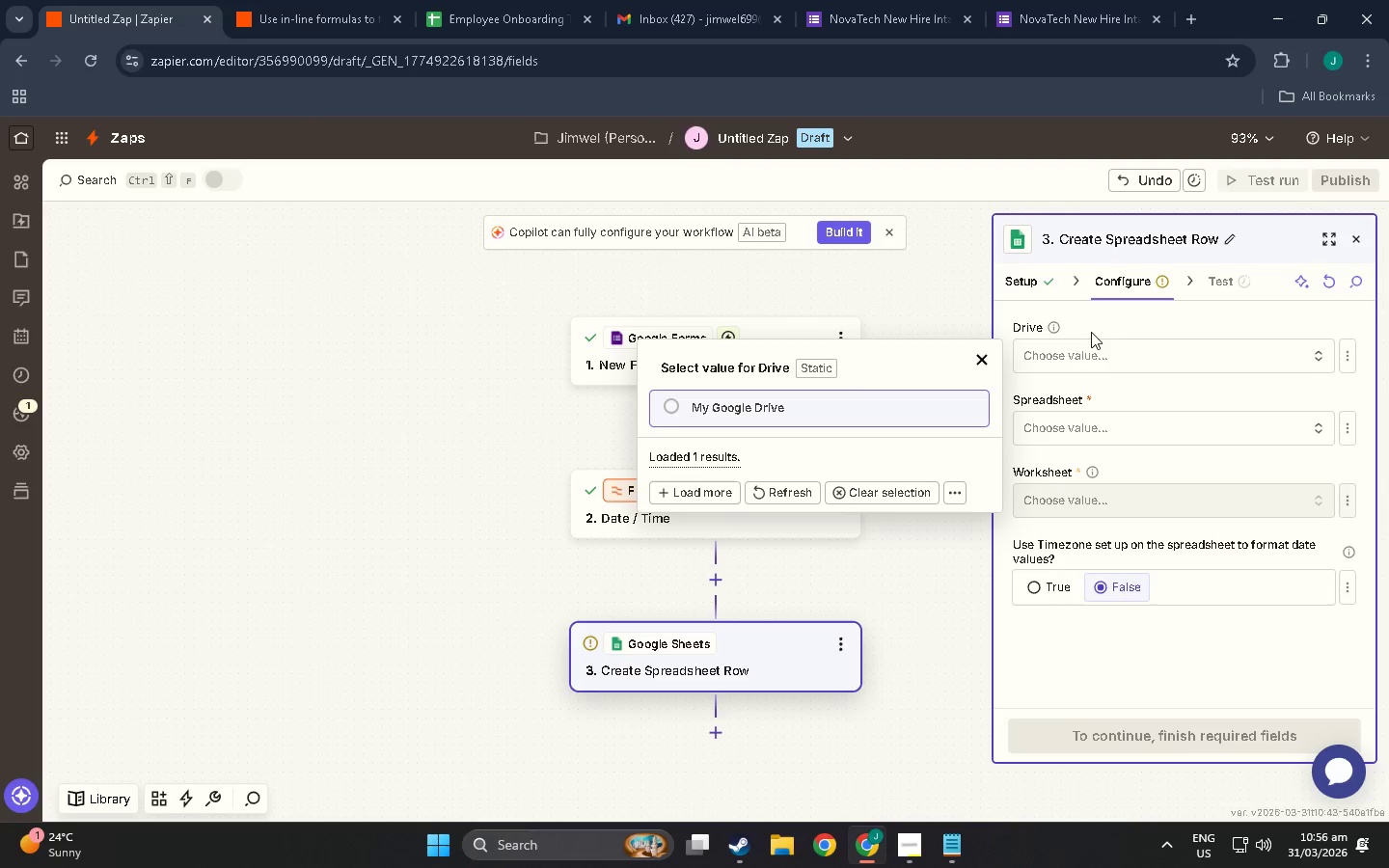 
left_click([1128, 273])
 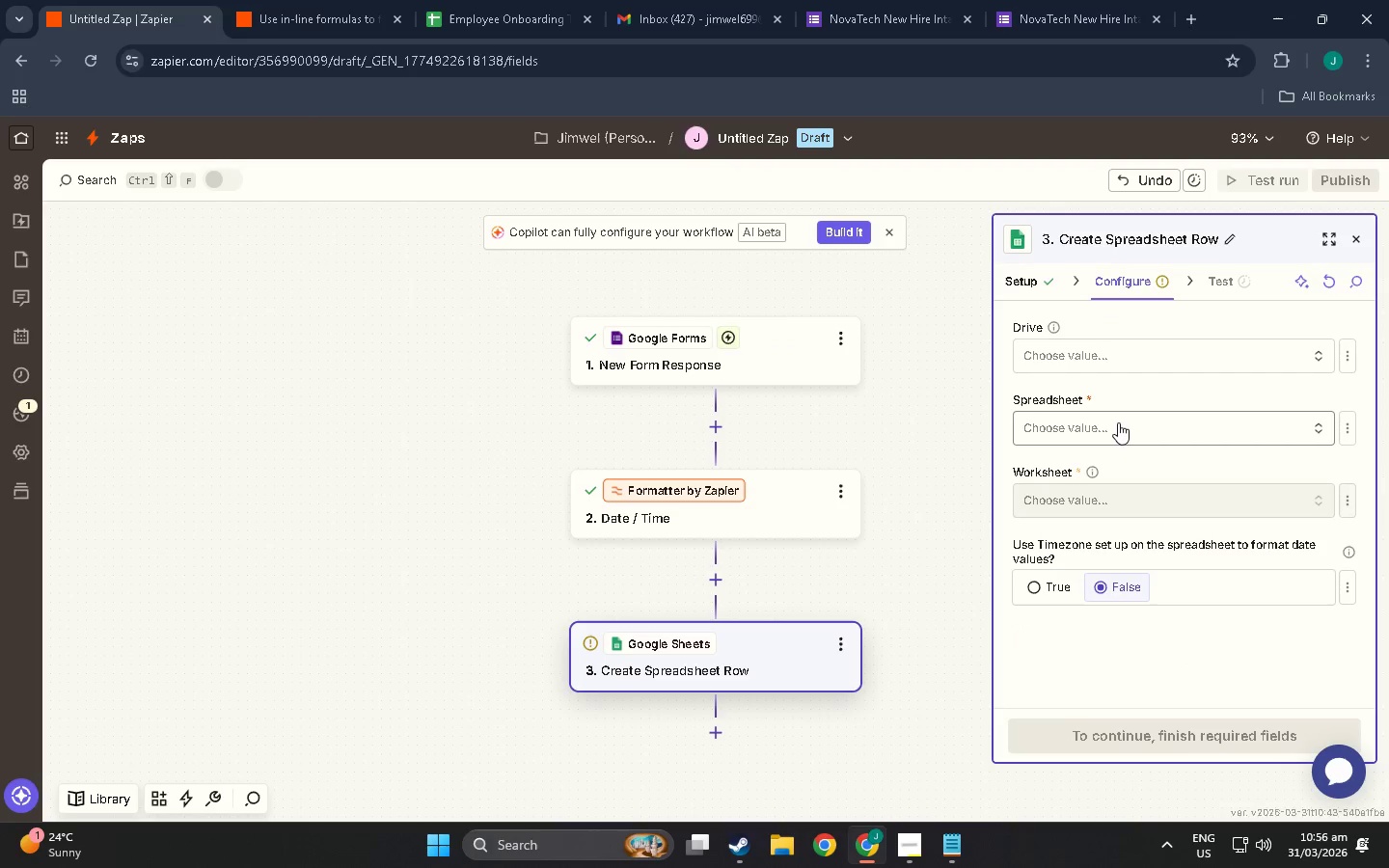 
left_click([1118, 421])
 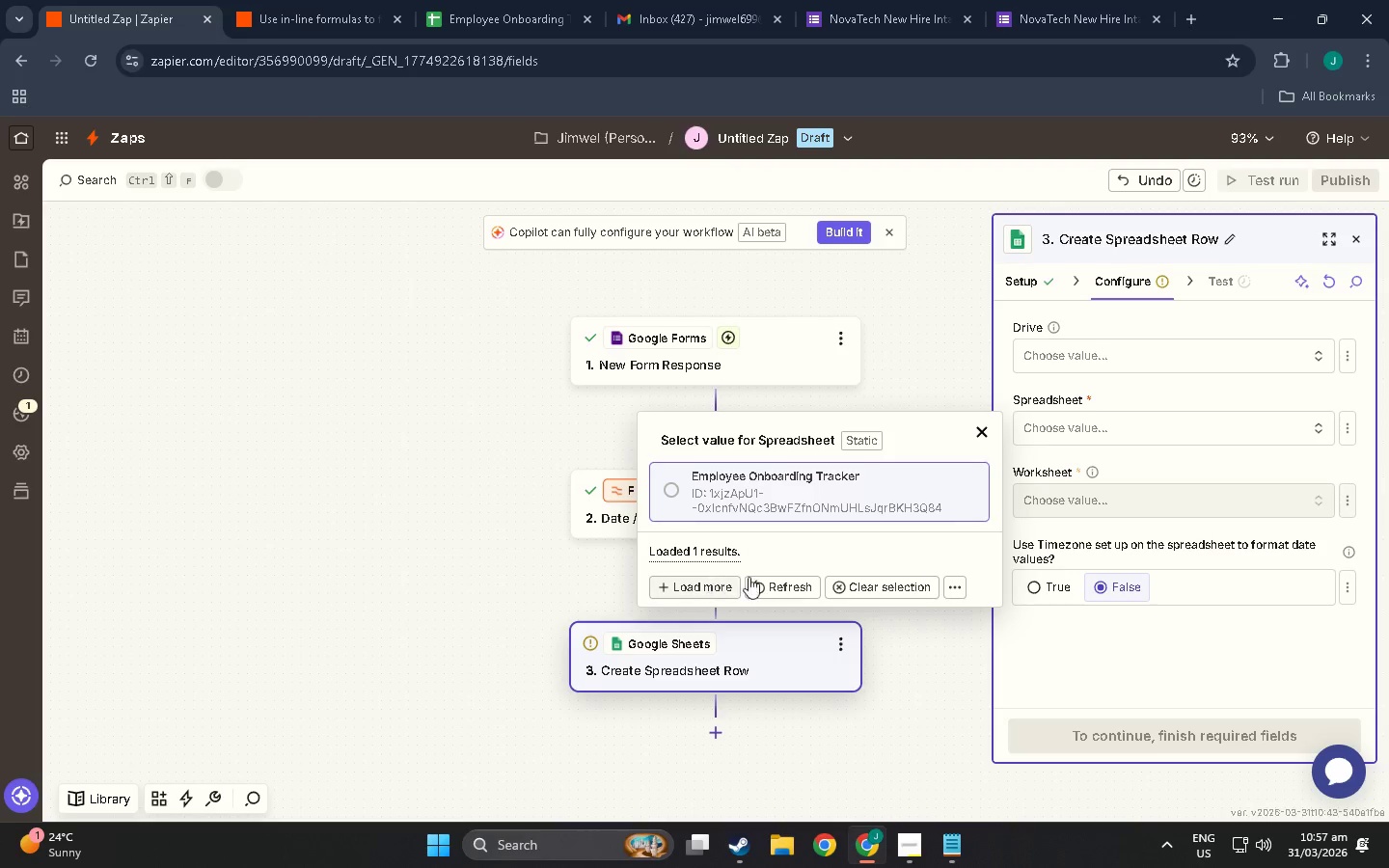 
left_click([764, 586])
 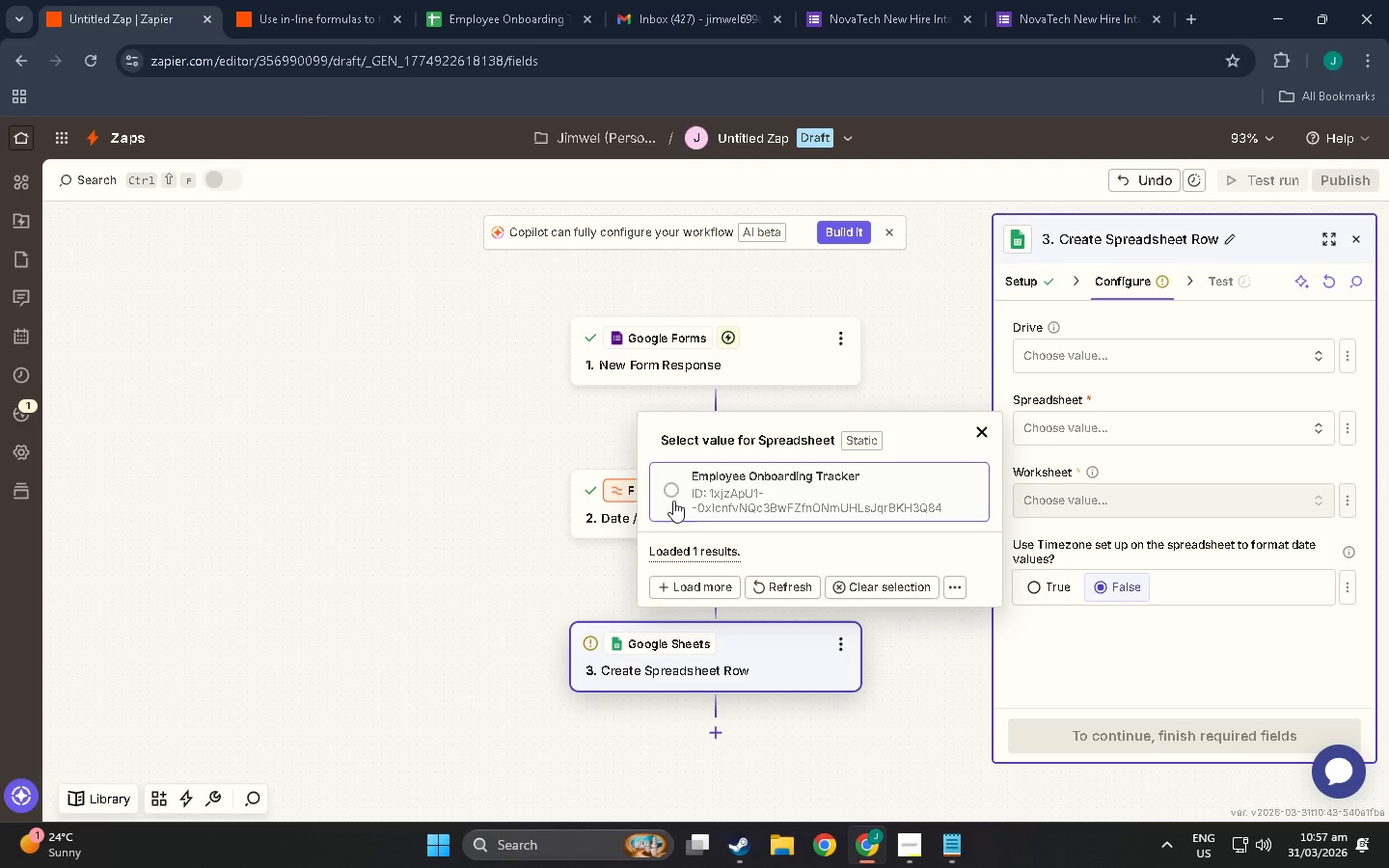 
left_click([670, 493])
 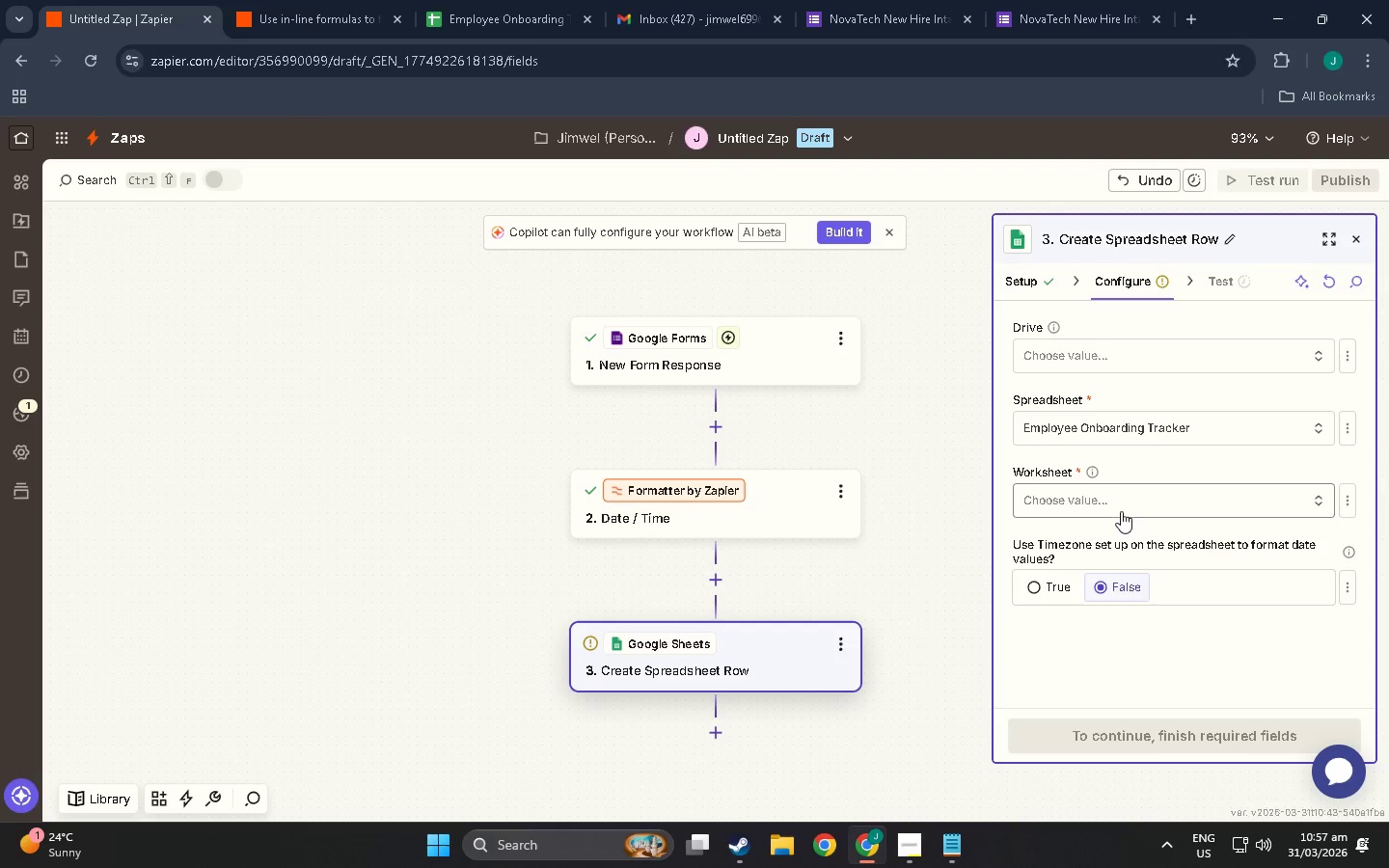 
left_click([1121, 511])
 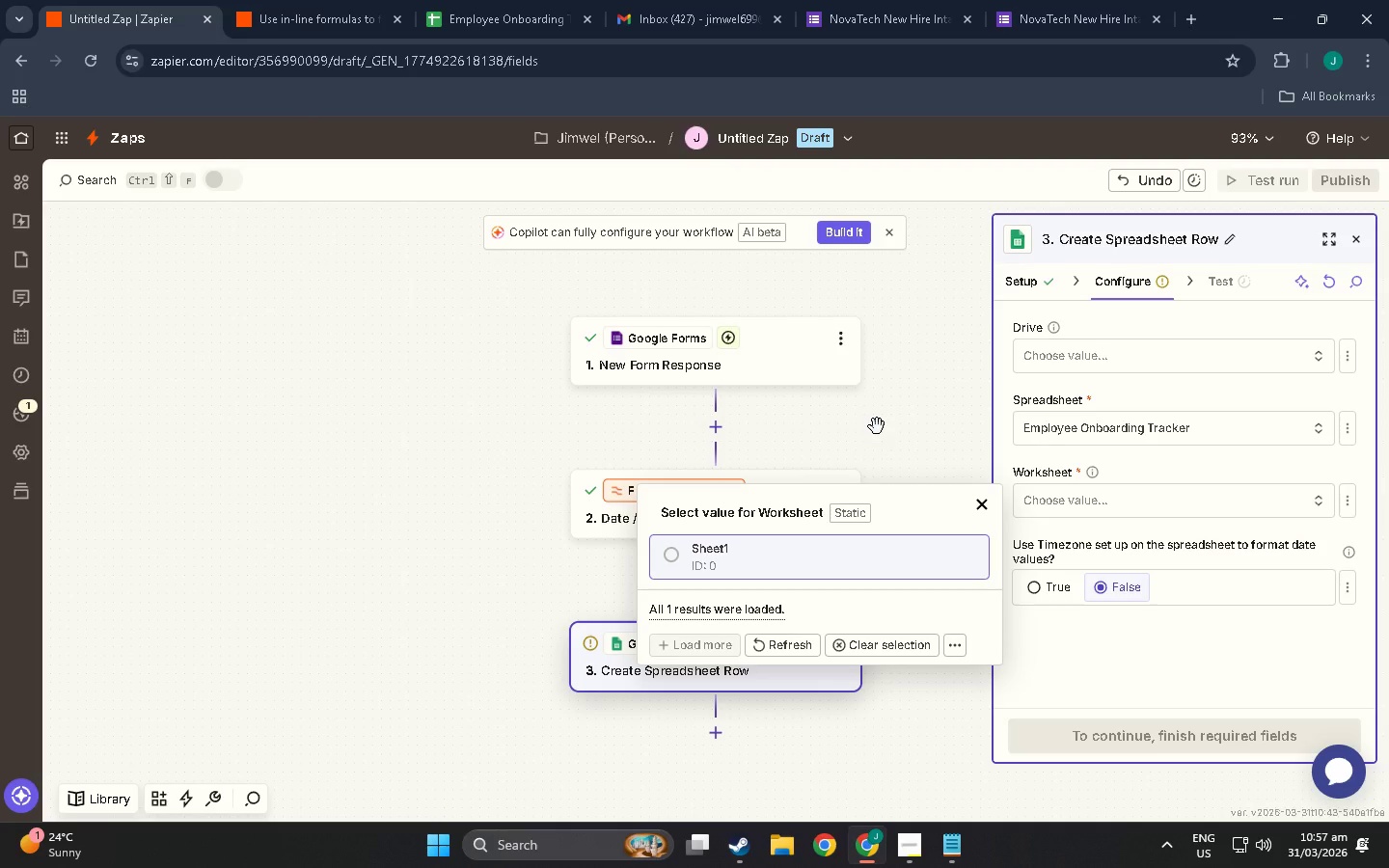 
wait(7.14)
 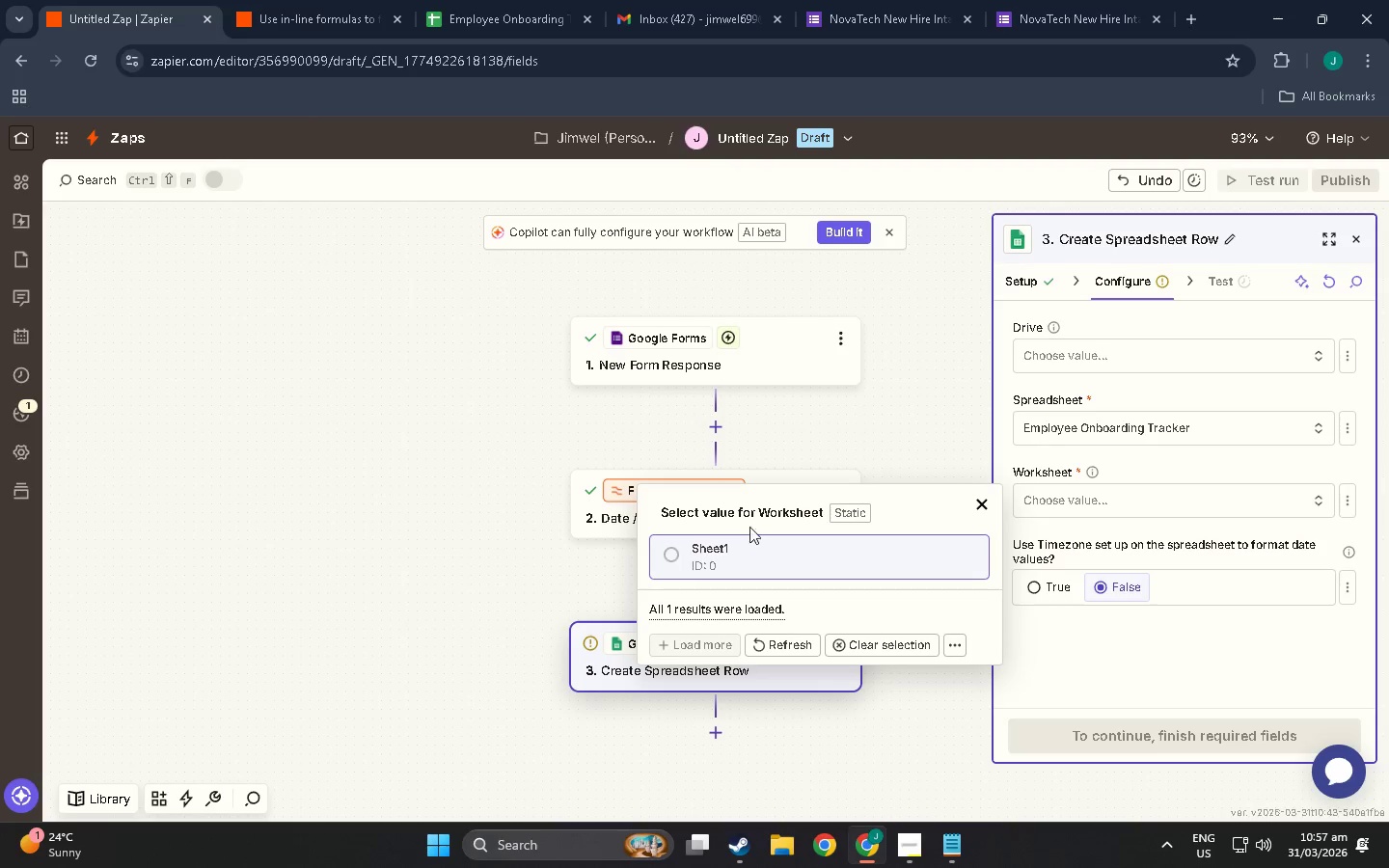 
left_click([677, 547])
 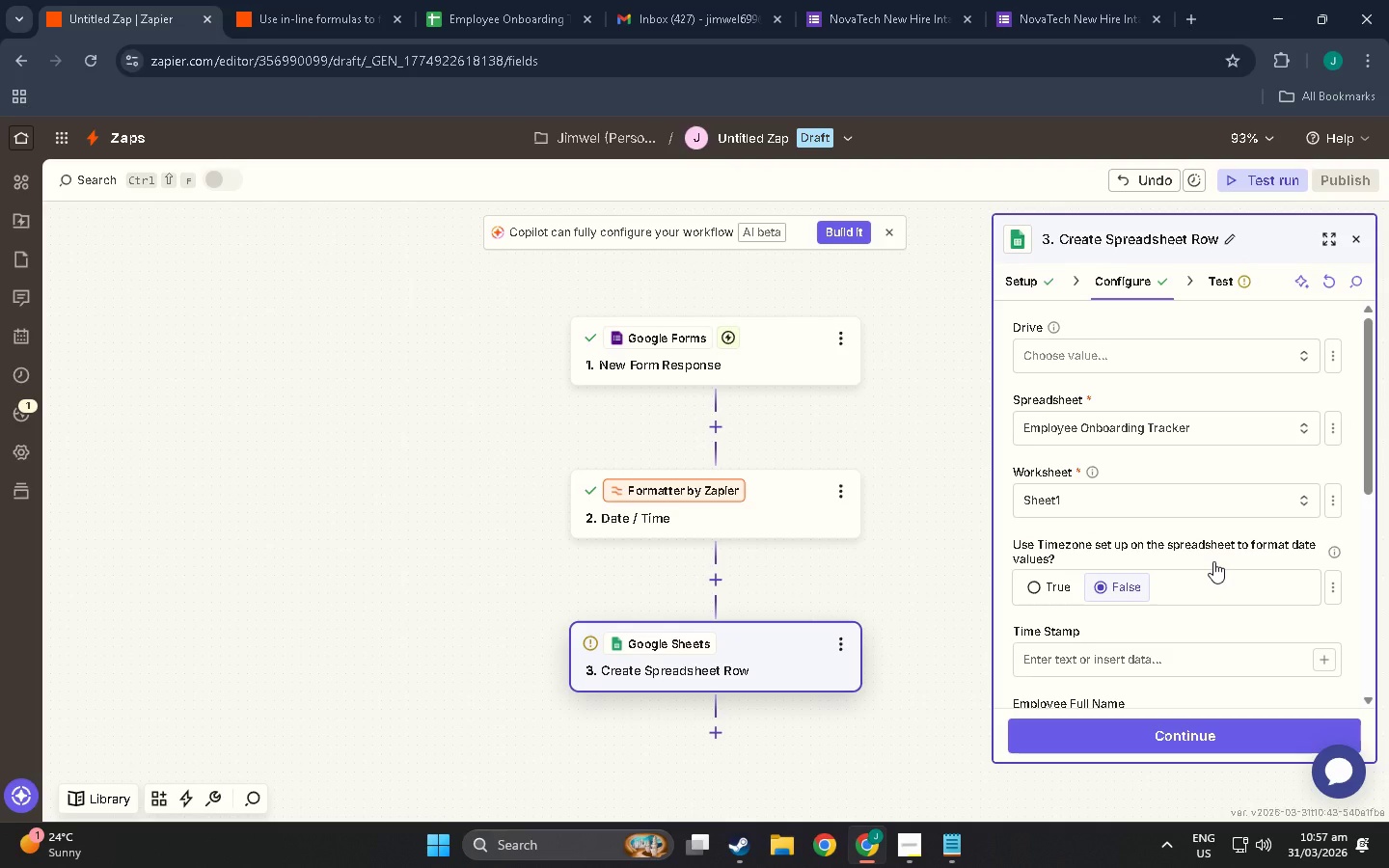 
scroll: coordinate [1218, 562], scroll_direction: down, amount: 1.0
 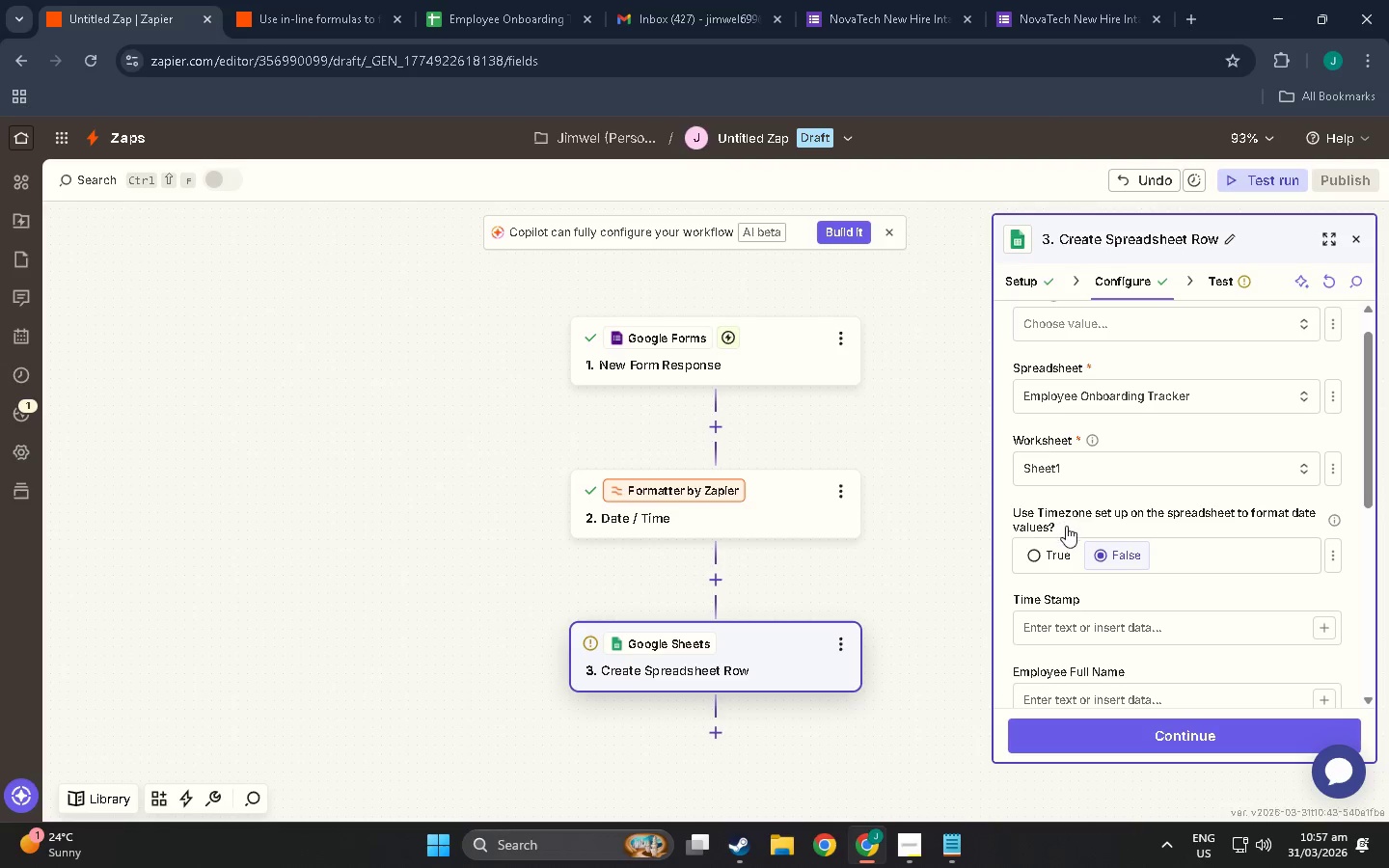 
left_click([1336, 518])
 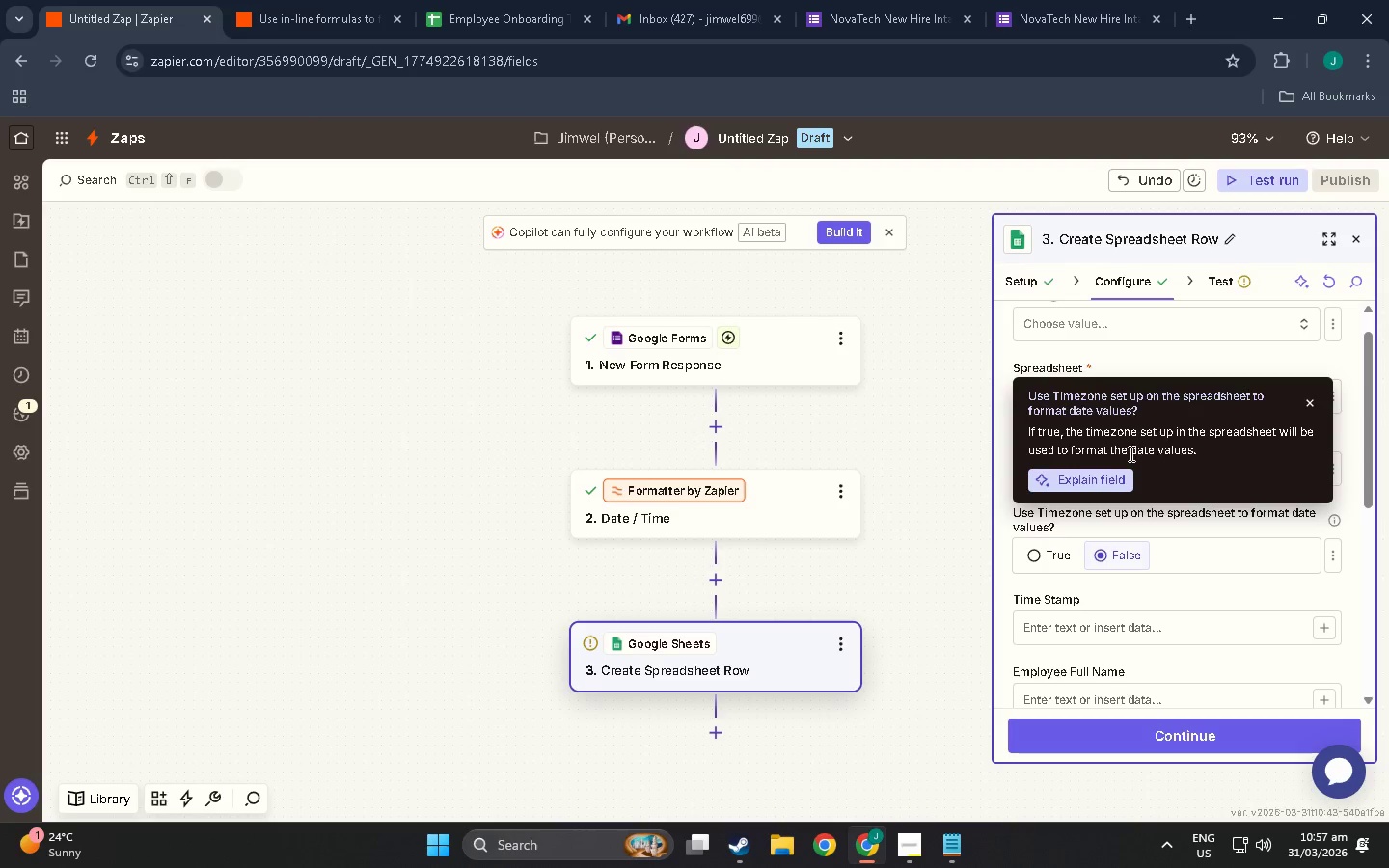 
wait(7.91)
 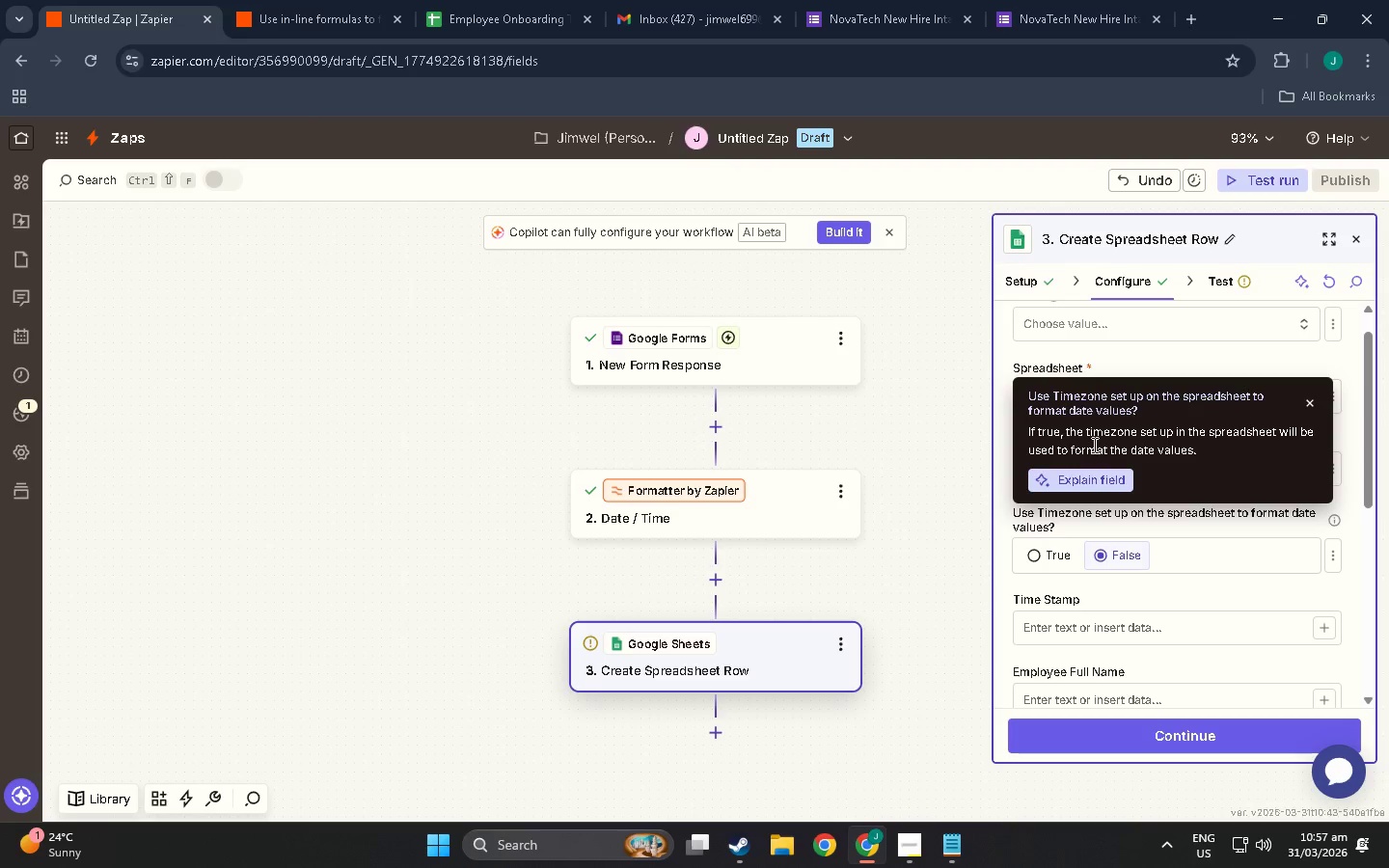 
left_click([1200, 537])
 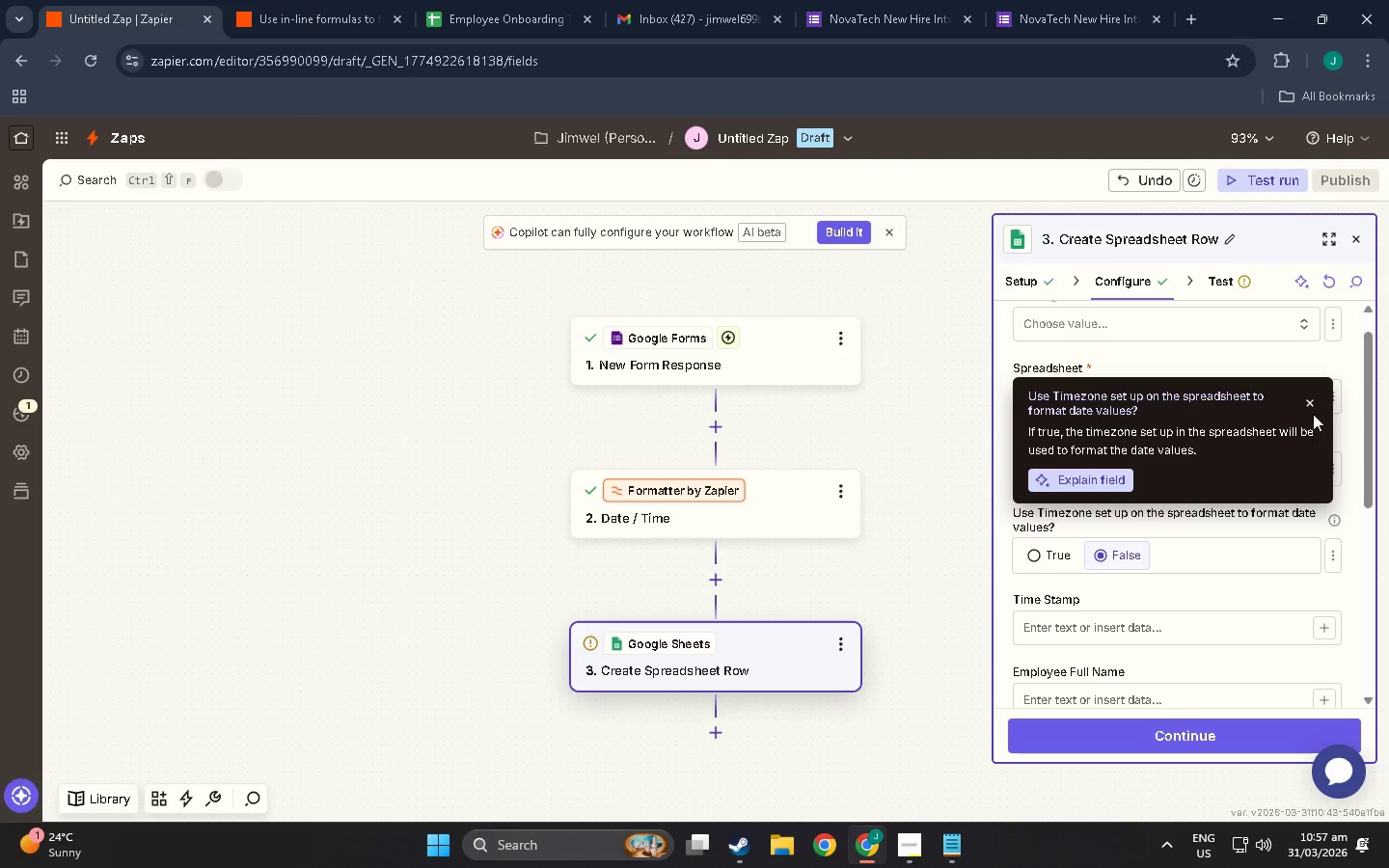 
left_click([1314, 404])
 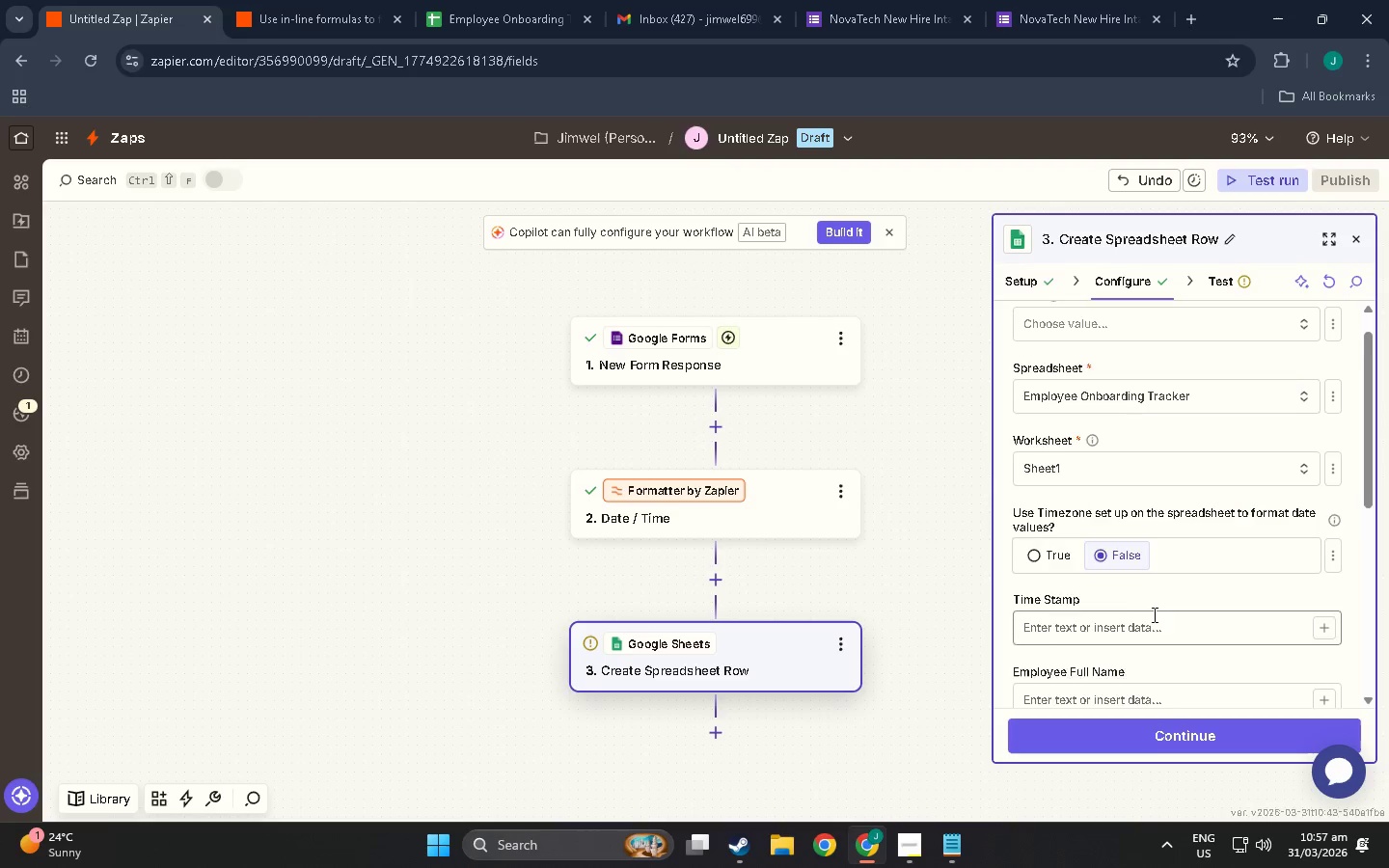 
scroll: coordinate [1101, 565], scroll_direction: down, amount: 20.0
 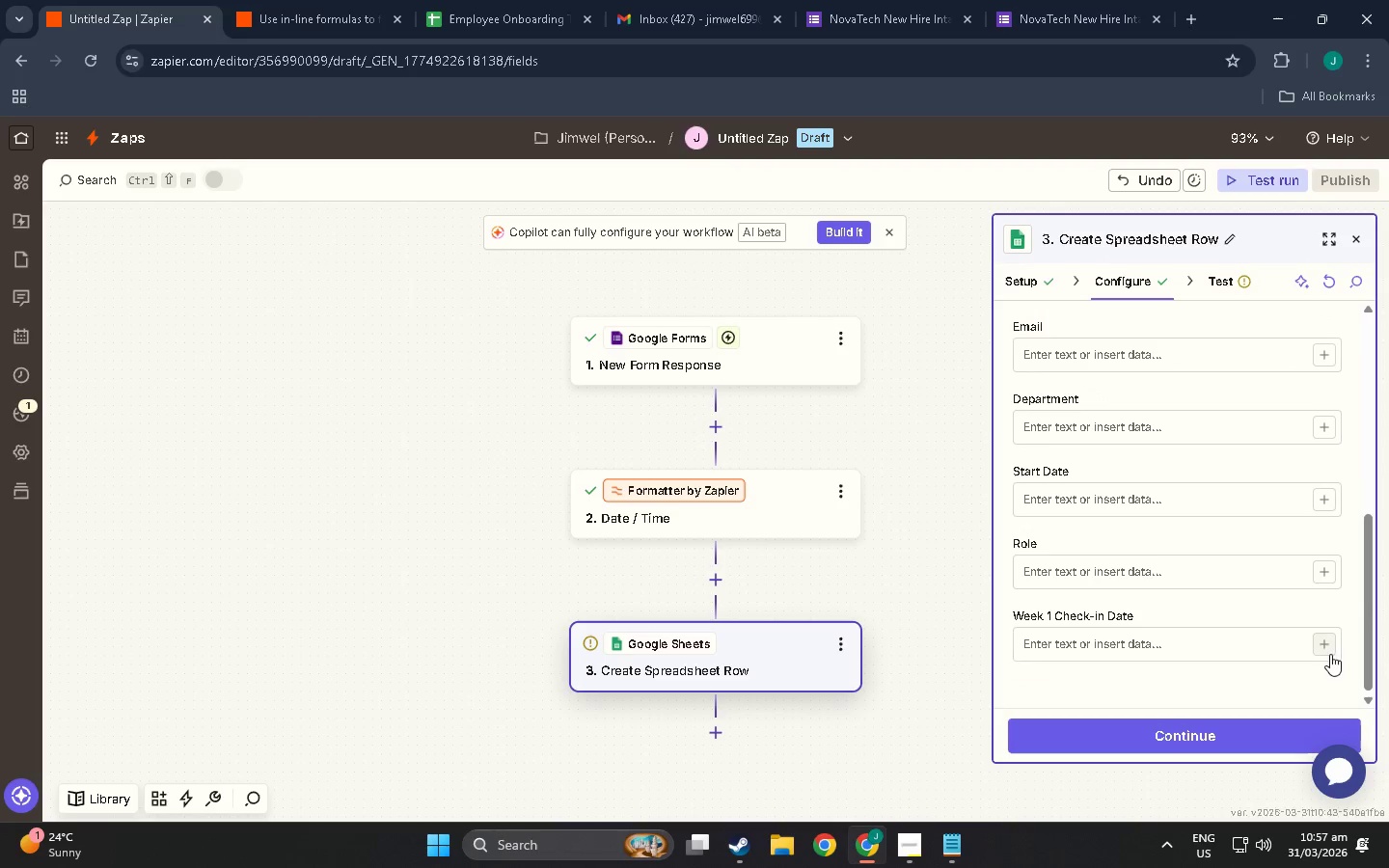 
scroll: coordinate [1132, 575], scroll_direction: up, amount: 9.0
 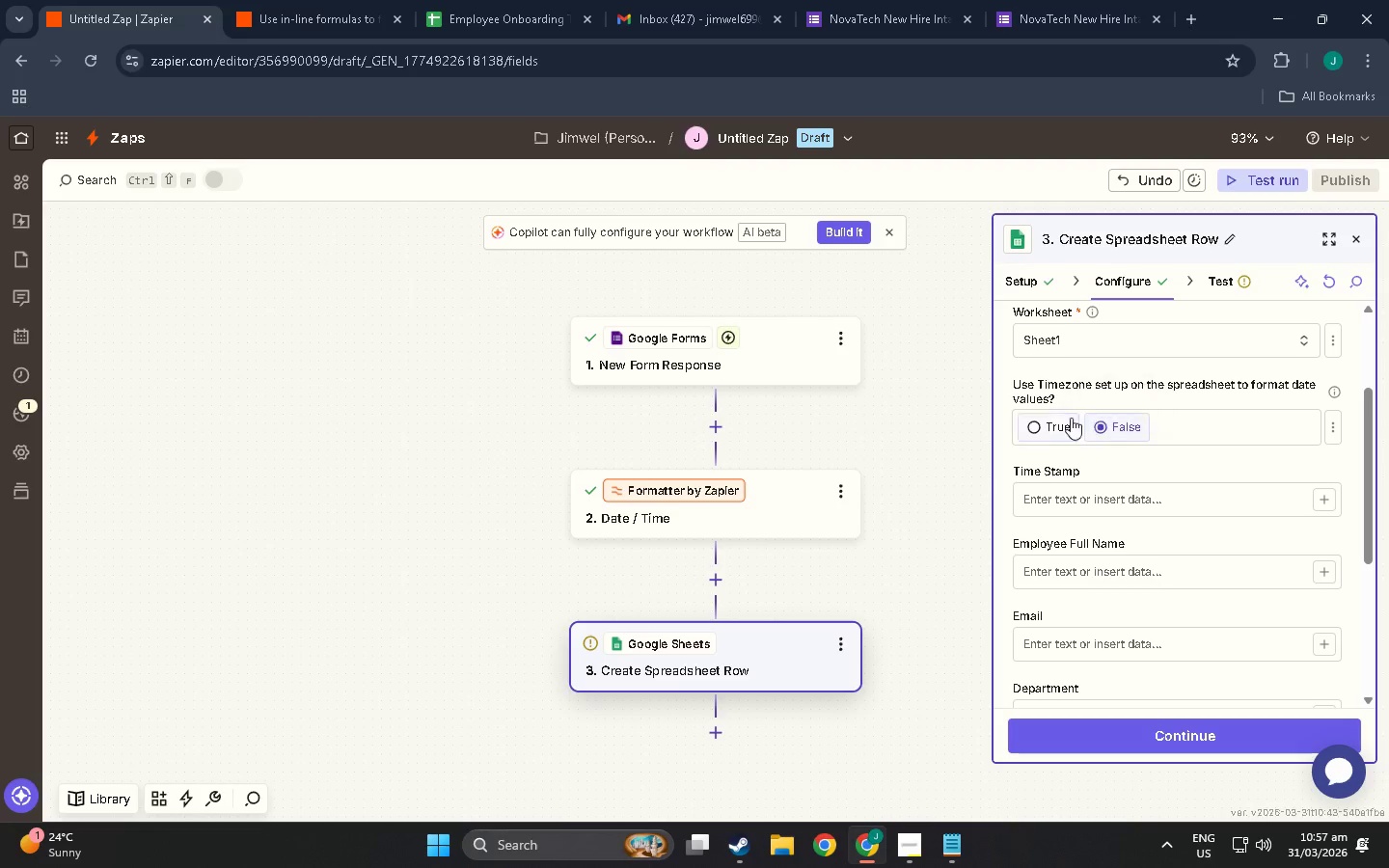 
wait(6.14)
 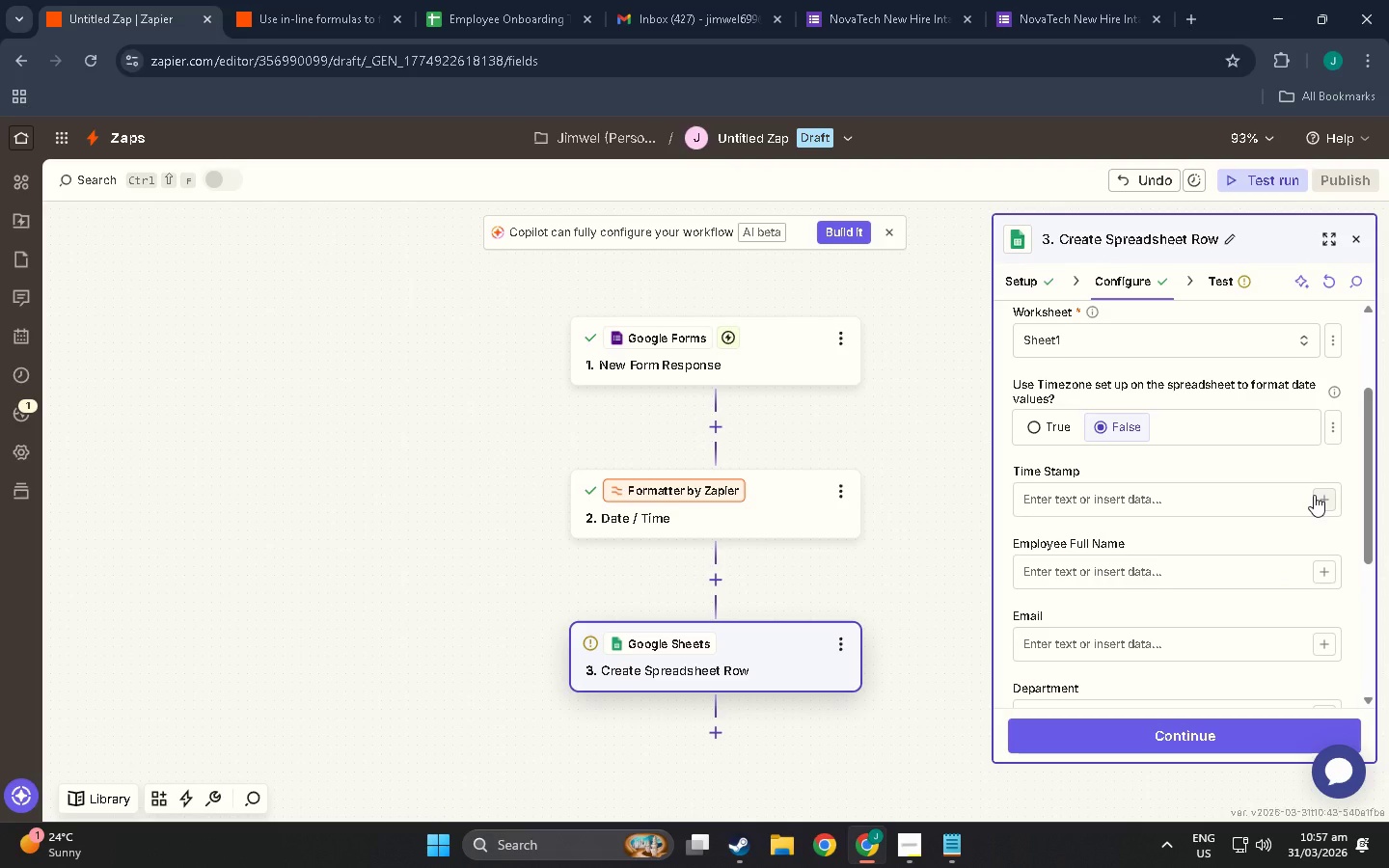 
left_click([1060, 420])
 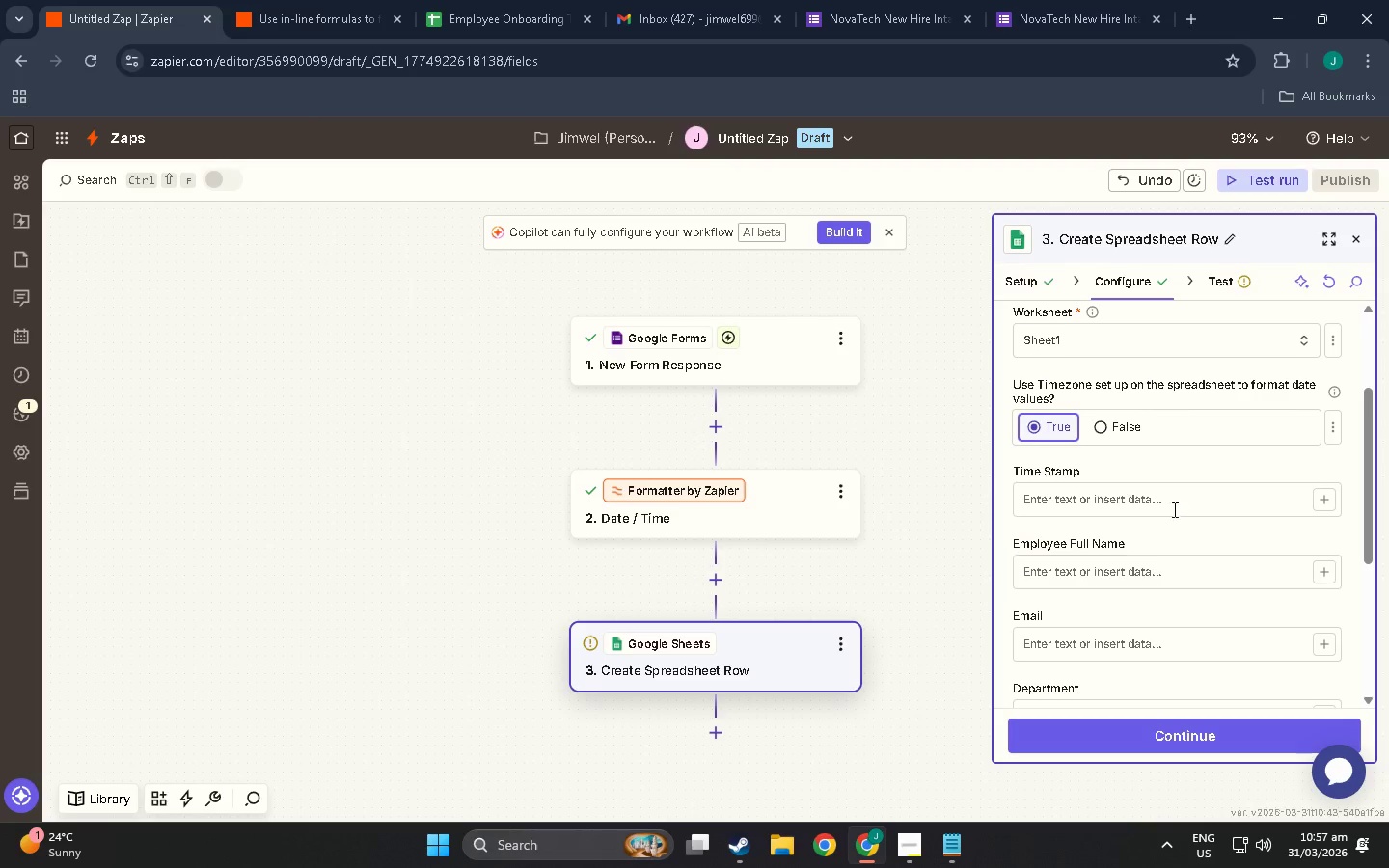 
left_click([1132, 433])
 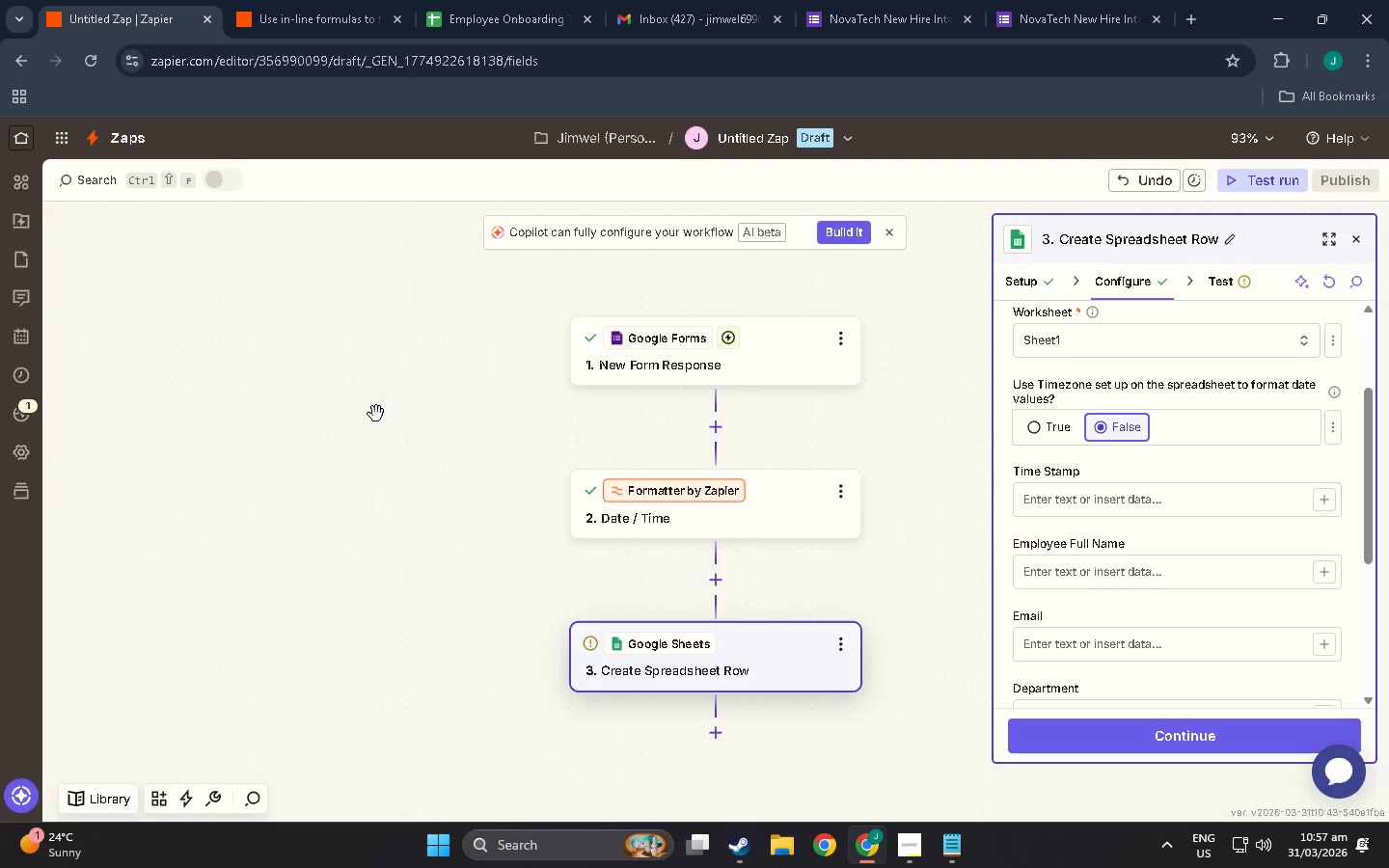 
wait(16.74)
 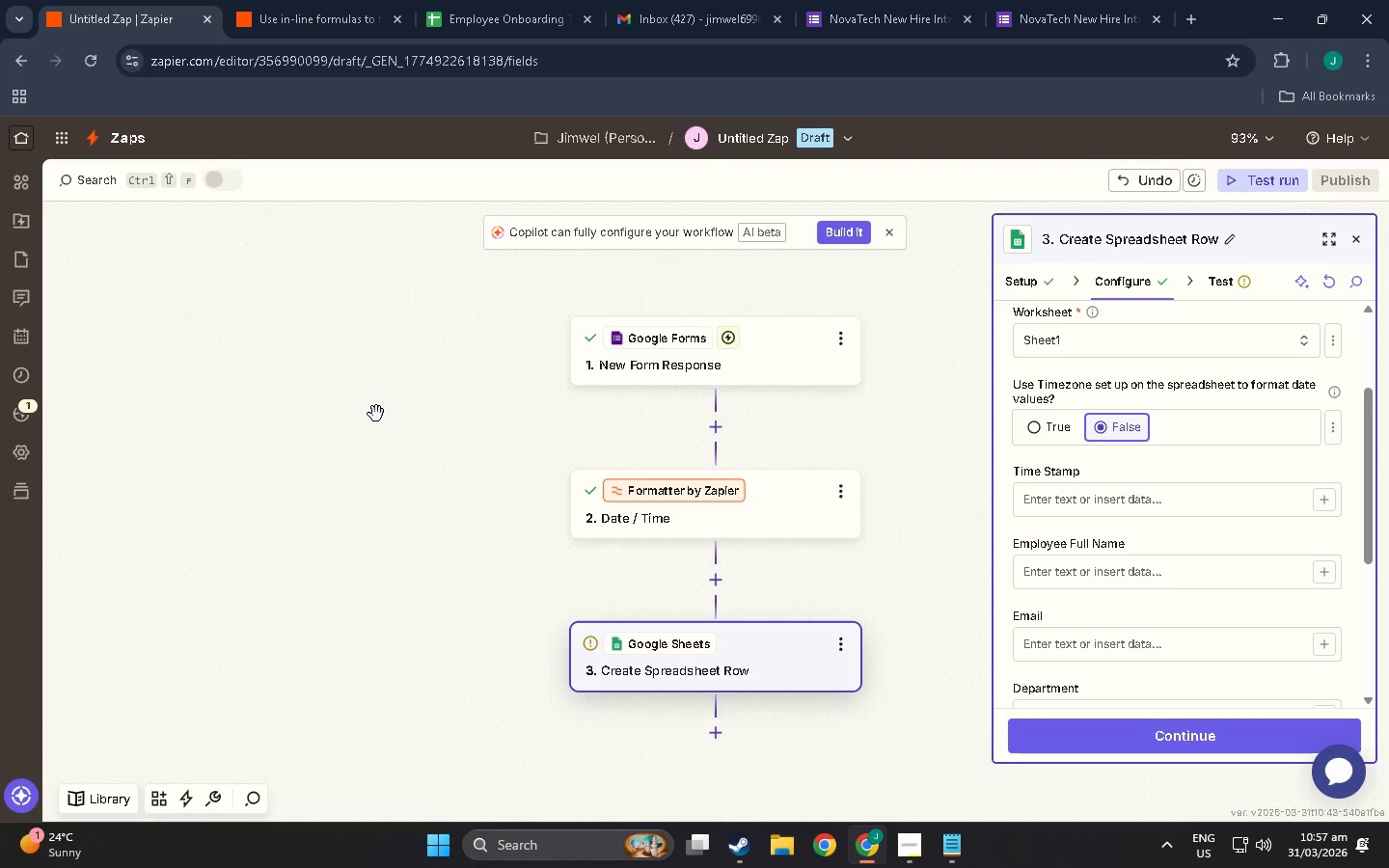 
left_click([911, 852])